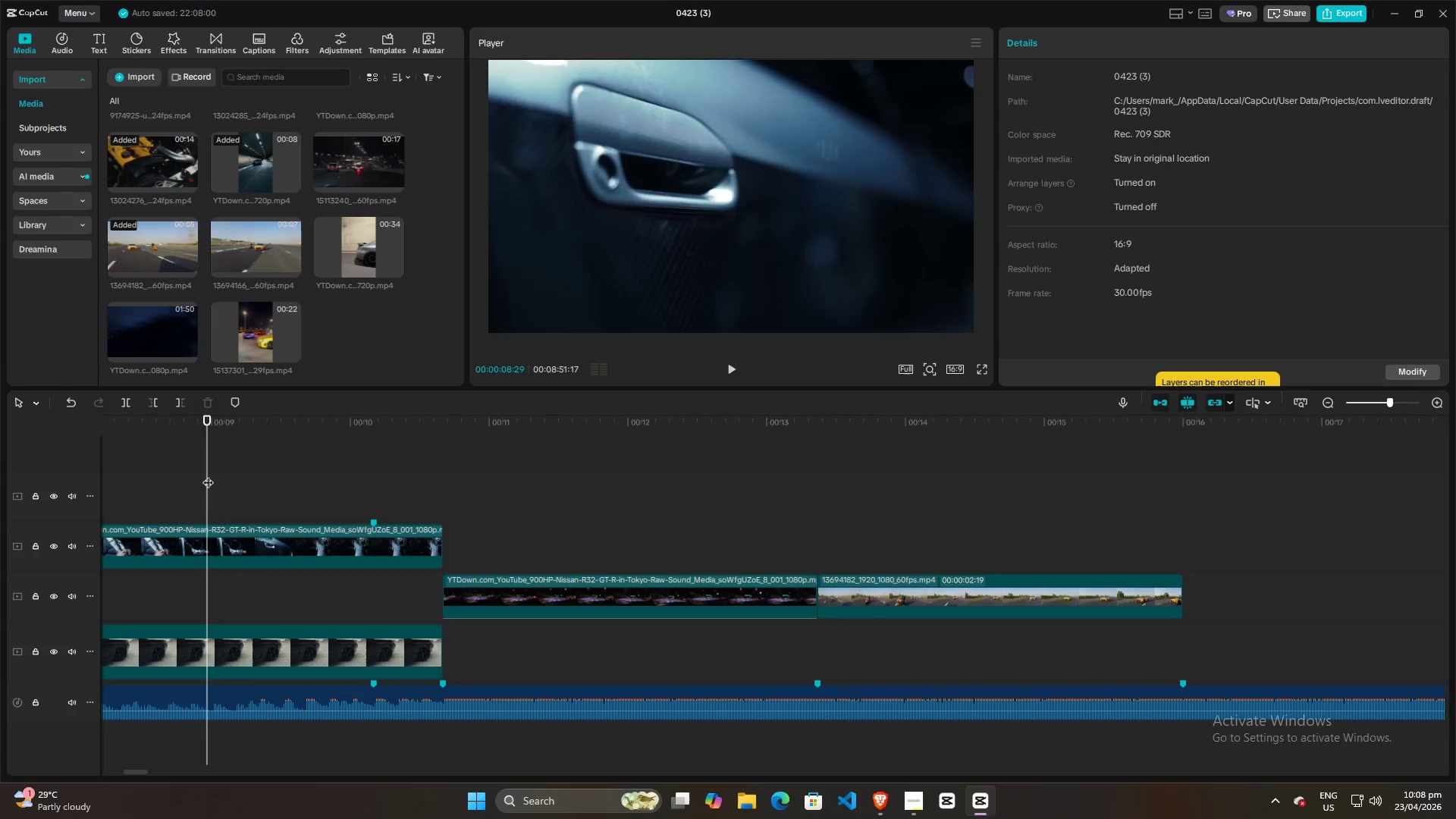 
key(Space)
 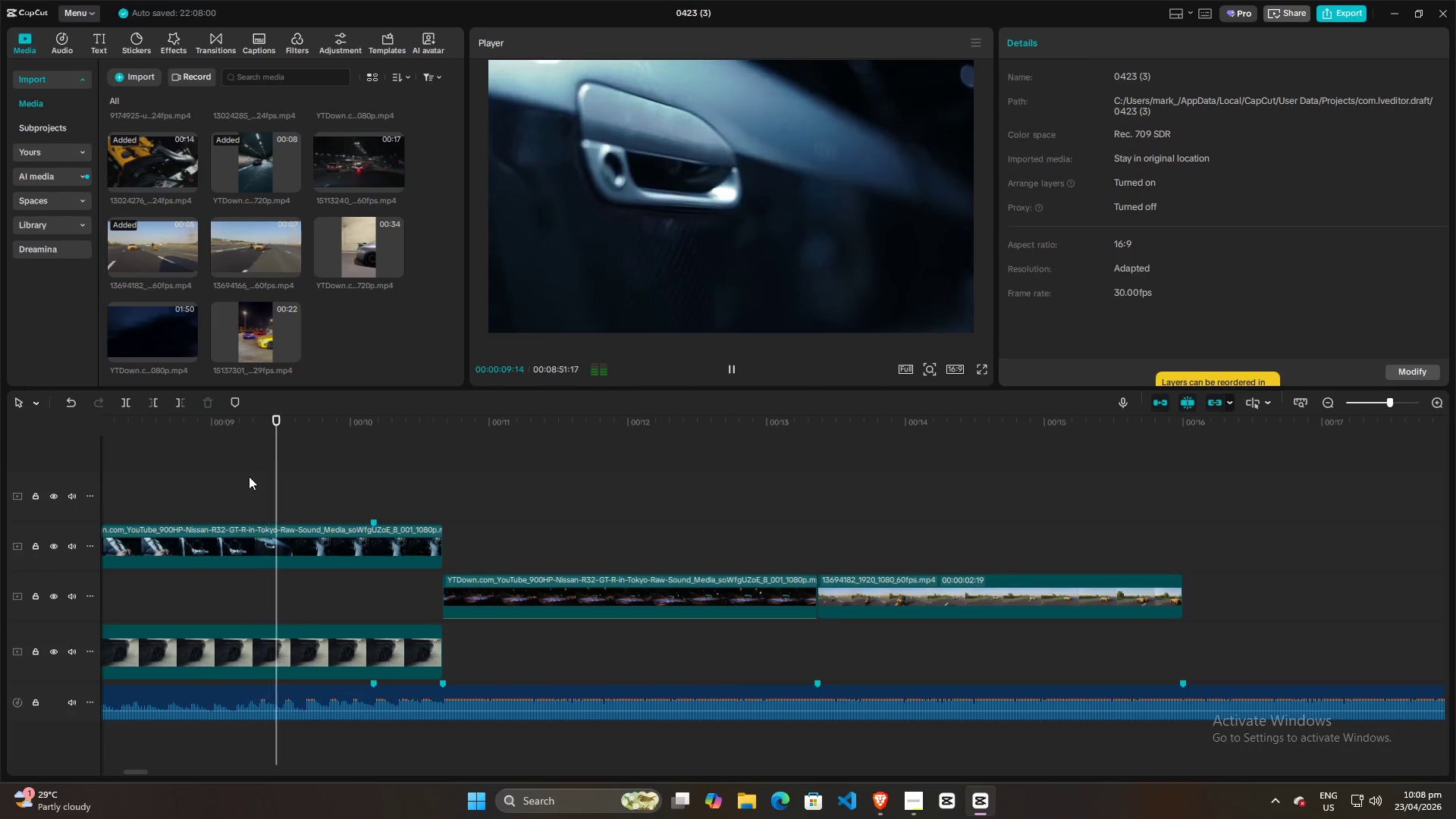 
key(Space)
 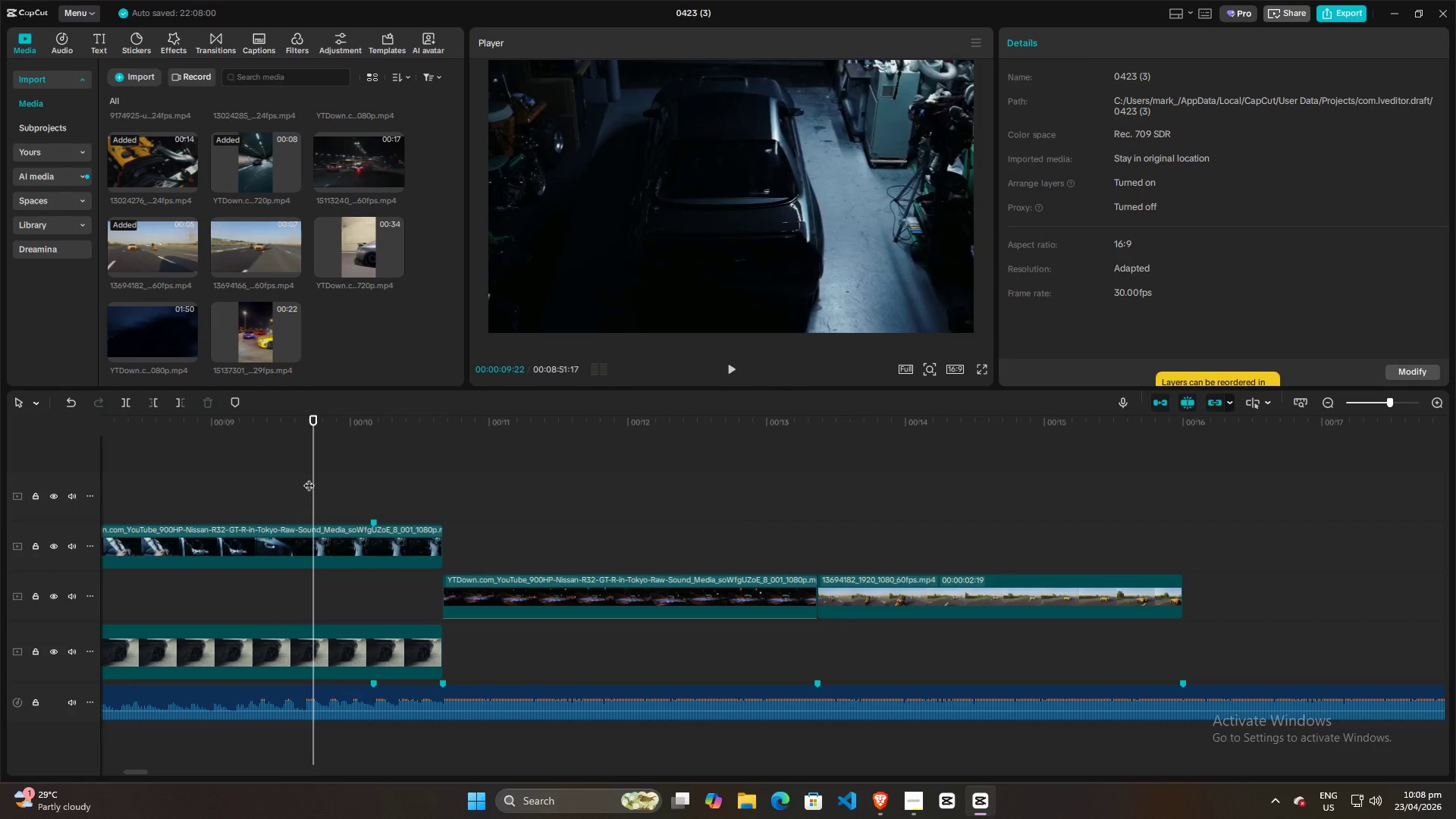 
left_click_drag(start_coordinate=[312, 477], to_coordinate=[190, 477])
 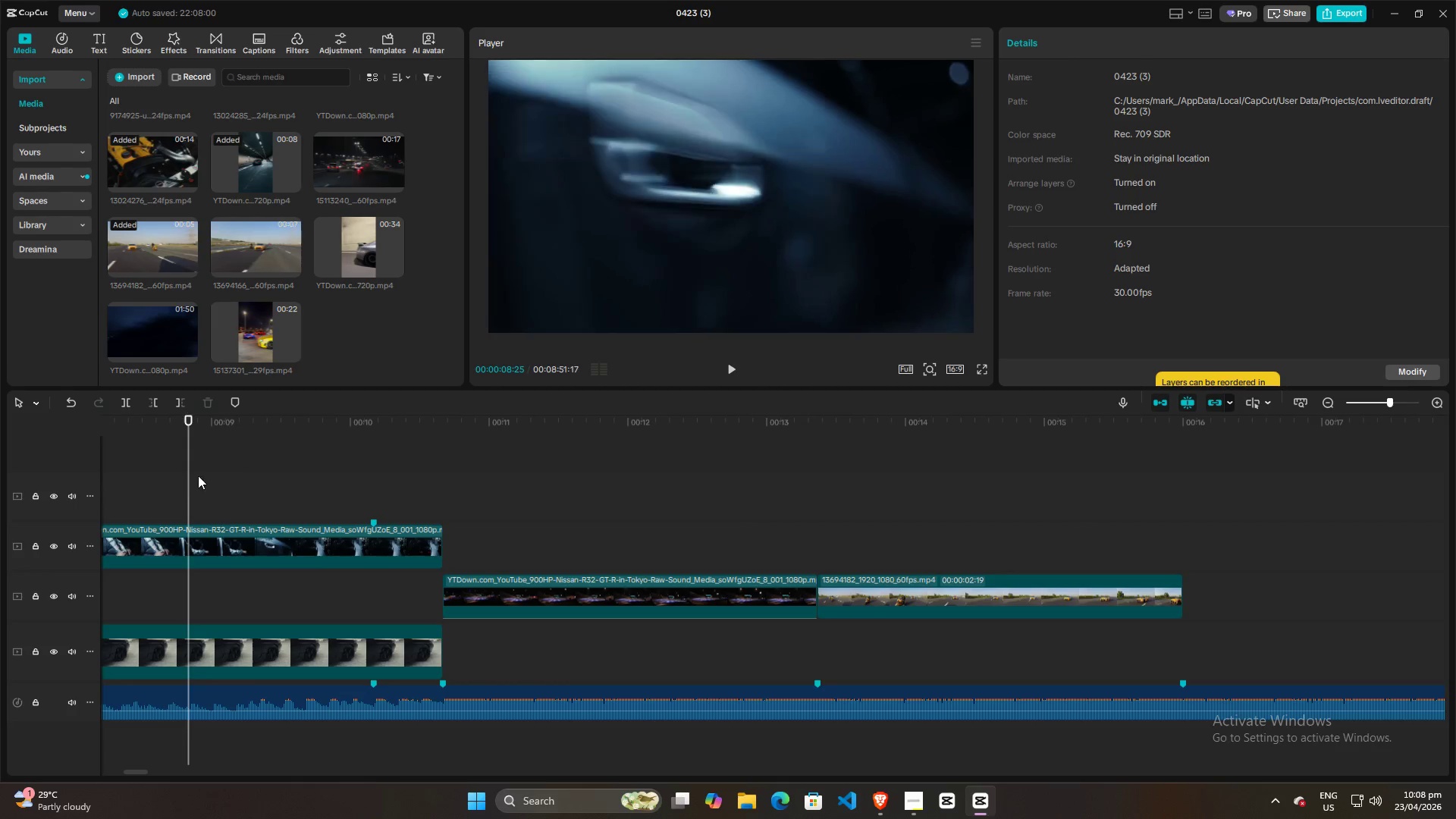 
key(Space)
 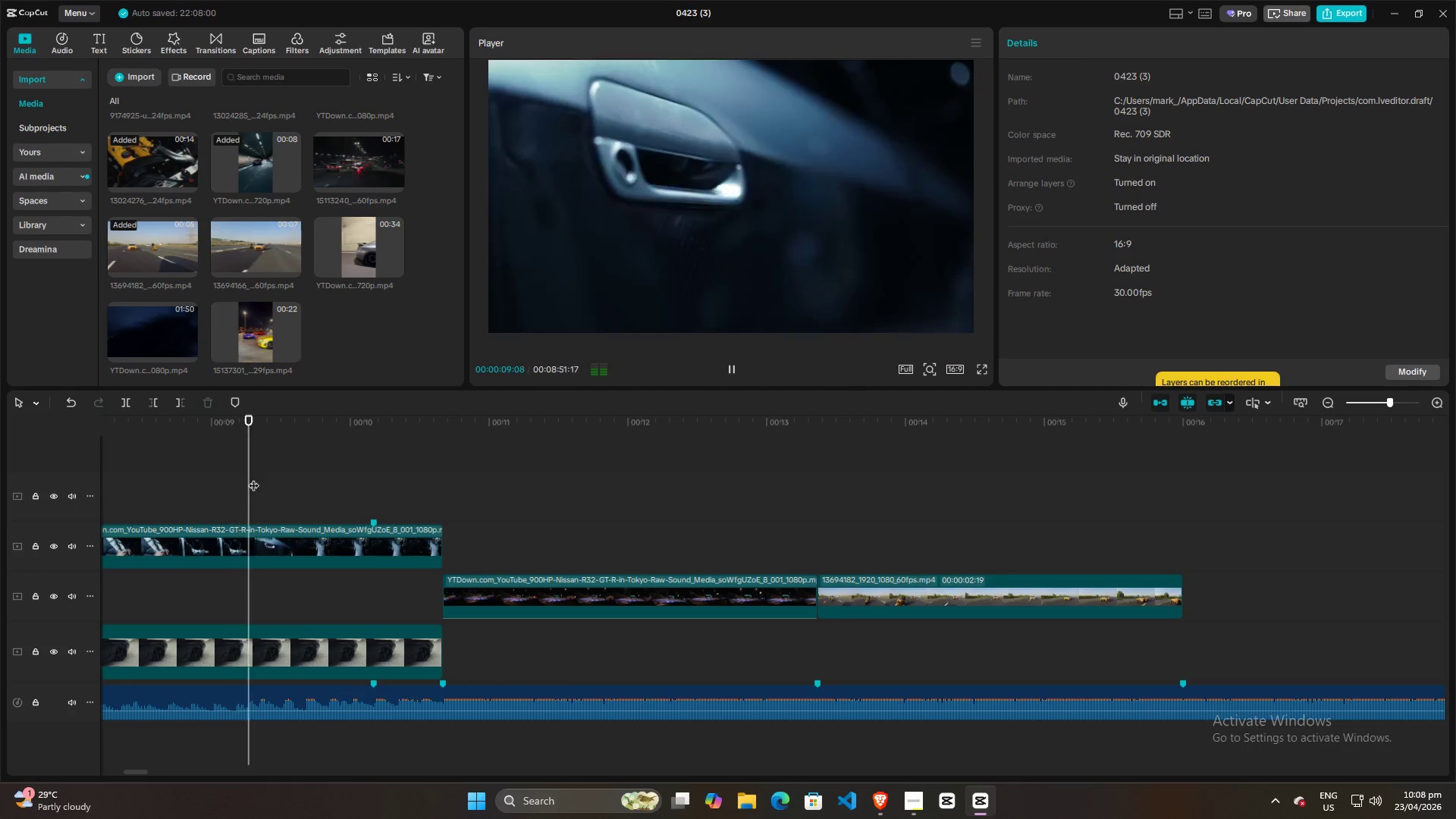 
key(Space)
 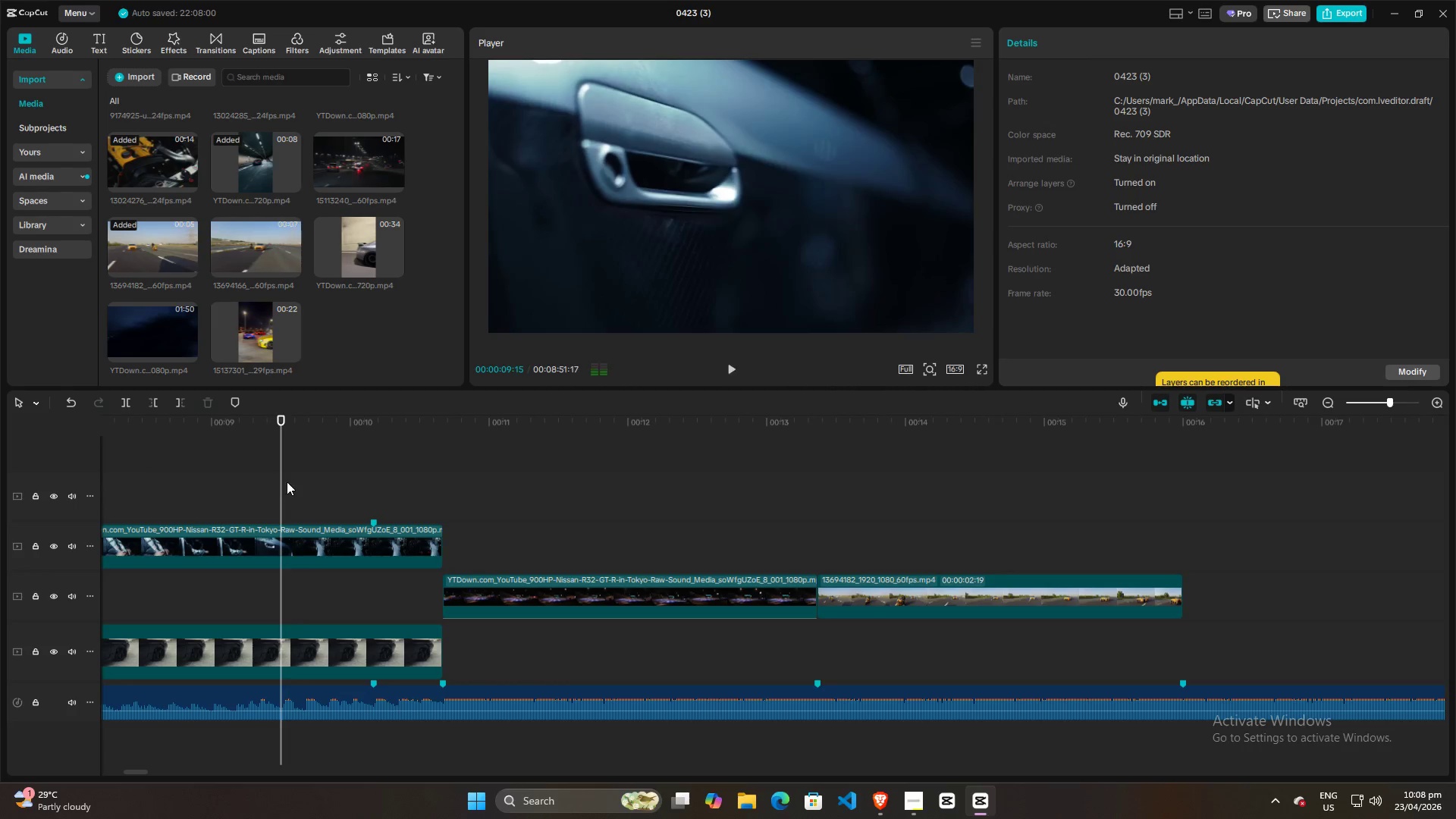 
key(Space)
 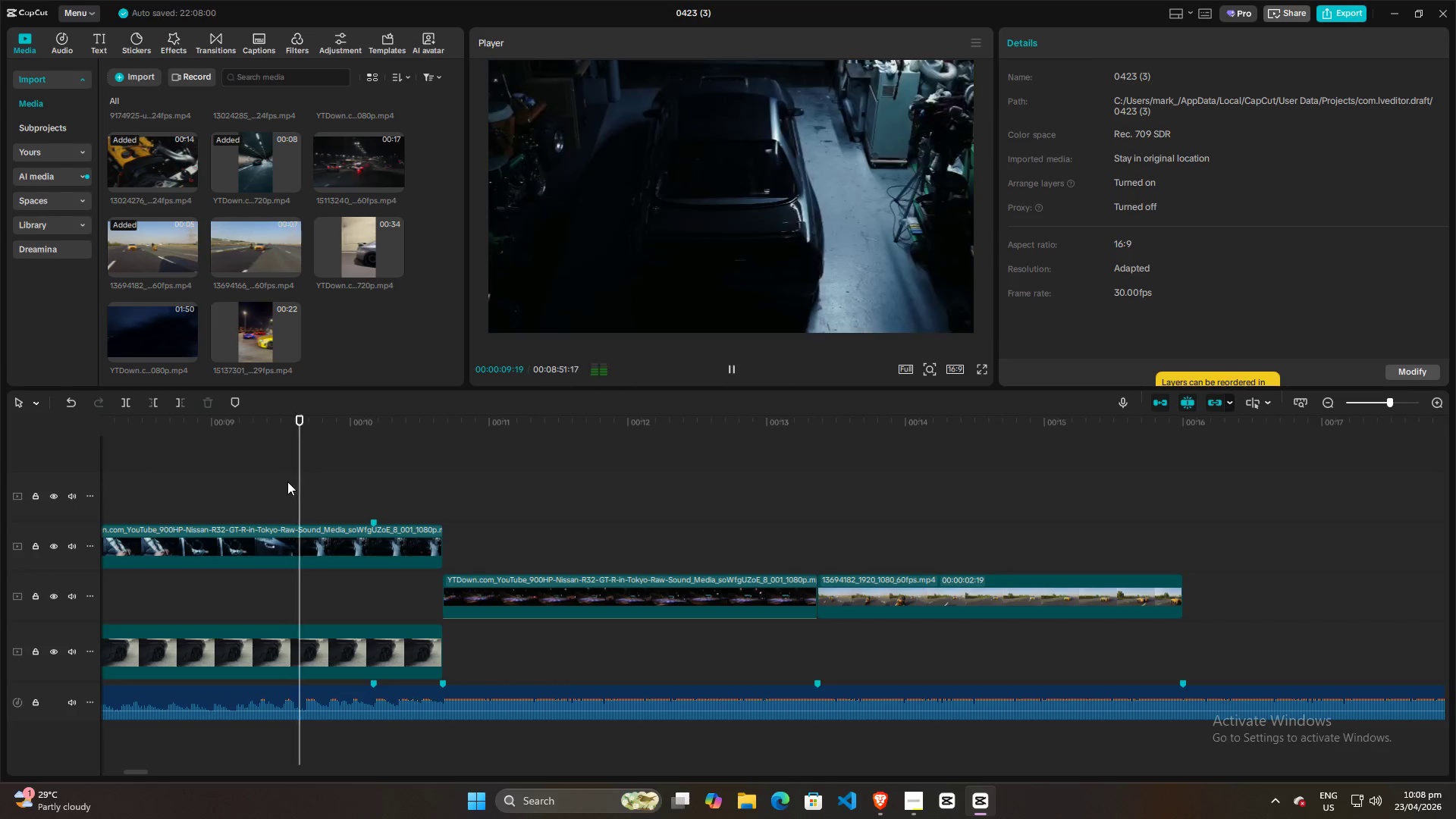 
key(Space)
 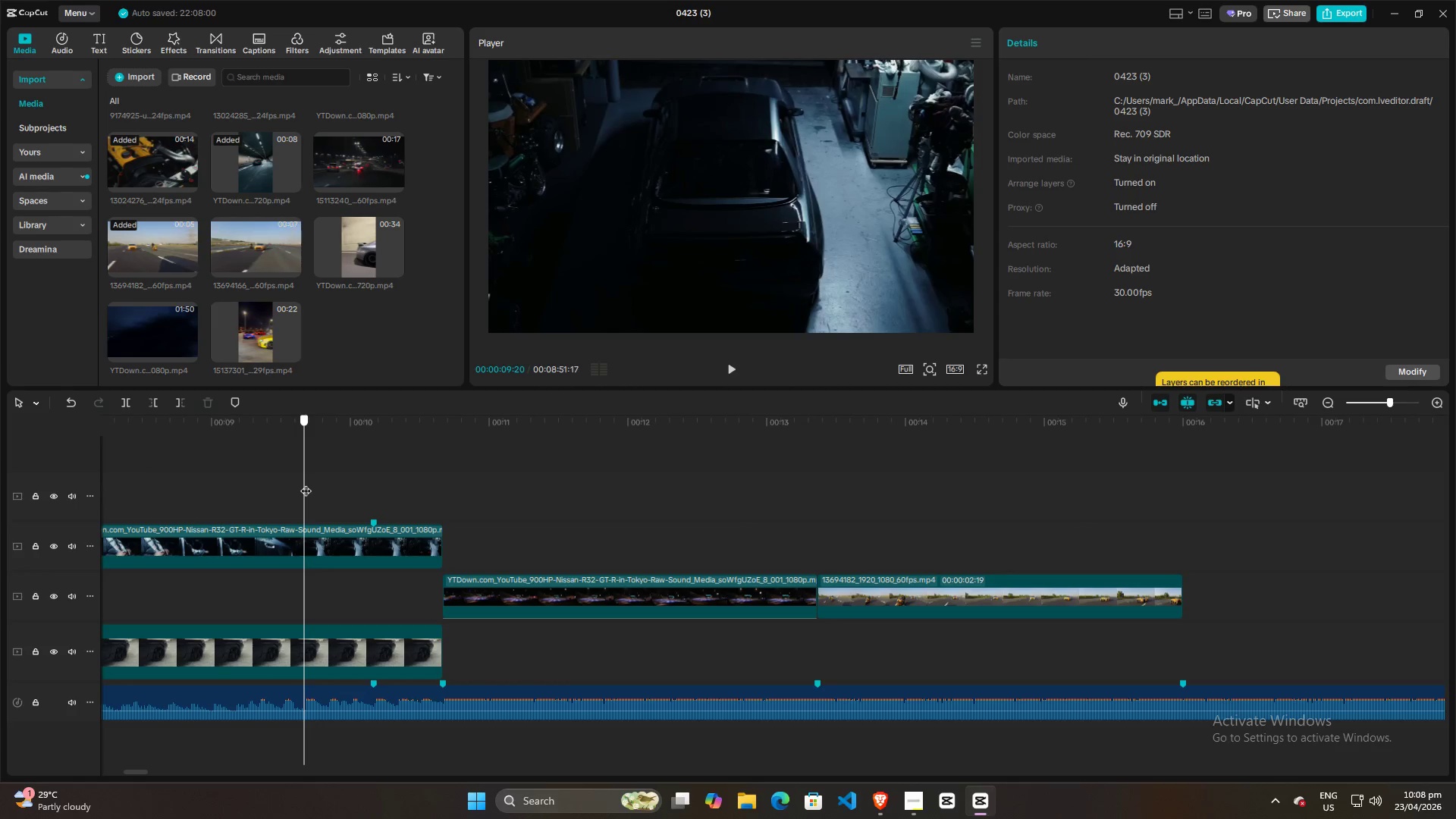 
left_click([306, 483])
 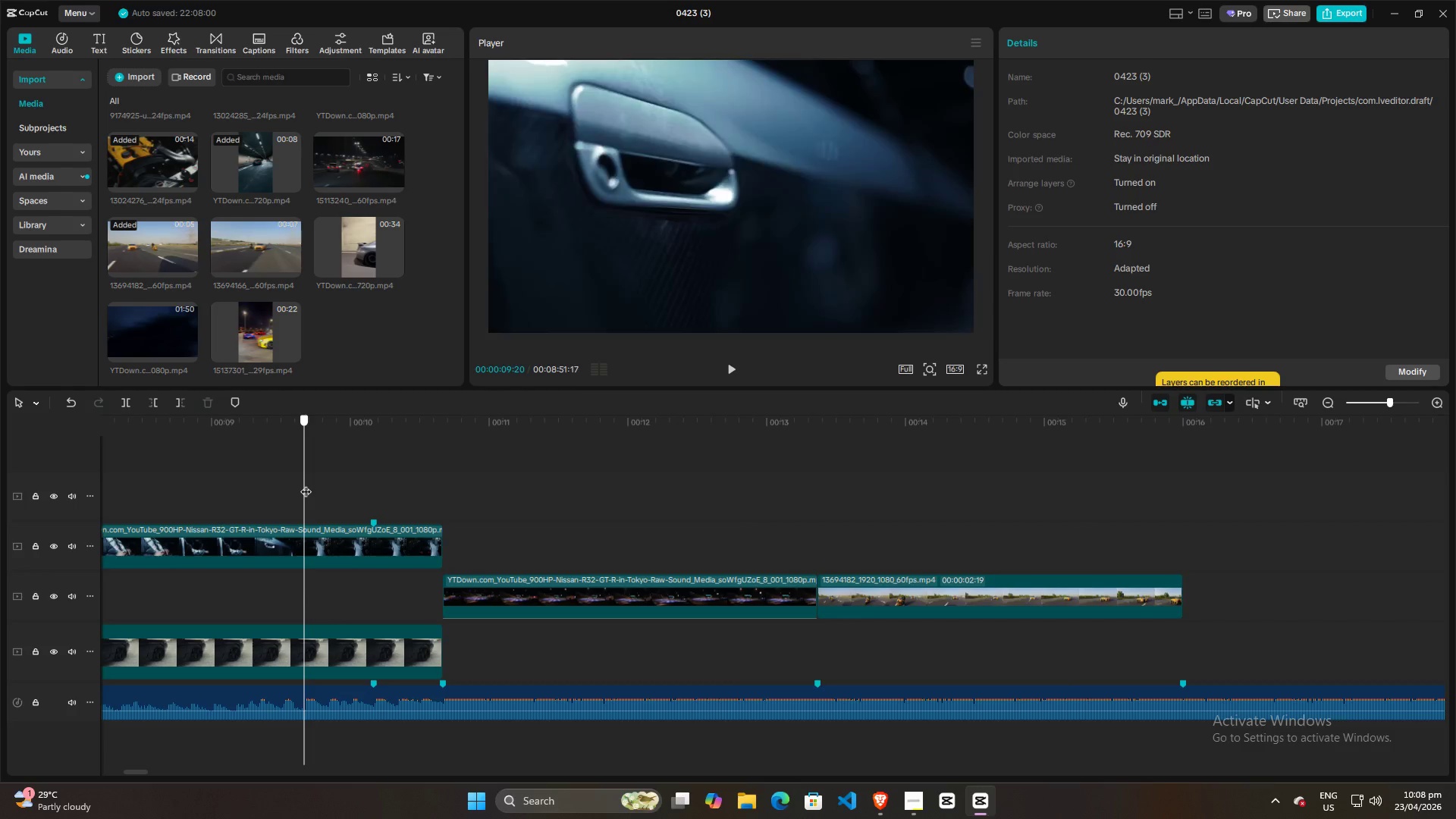 
left_click([300, 695])
 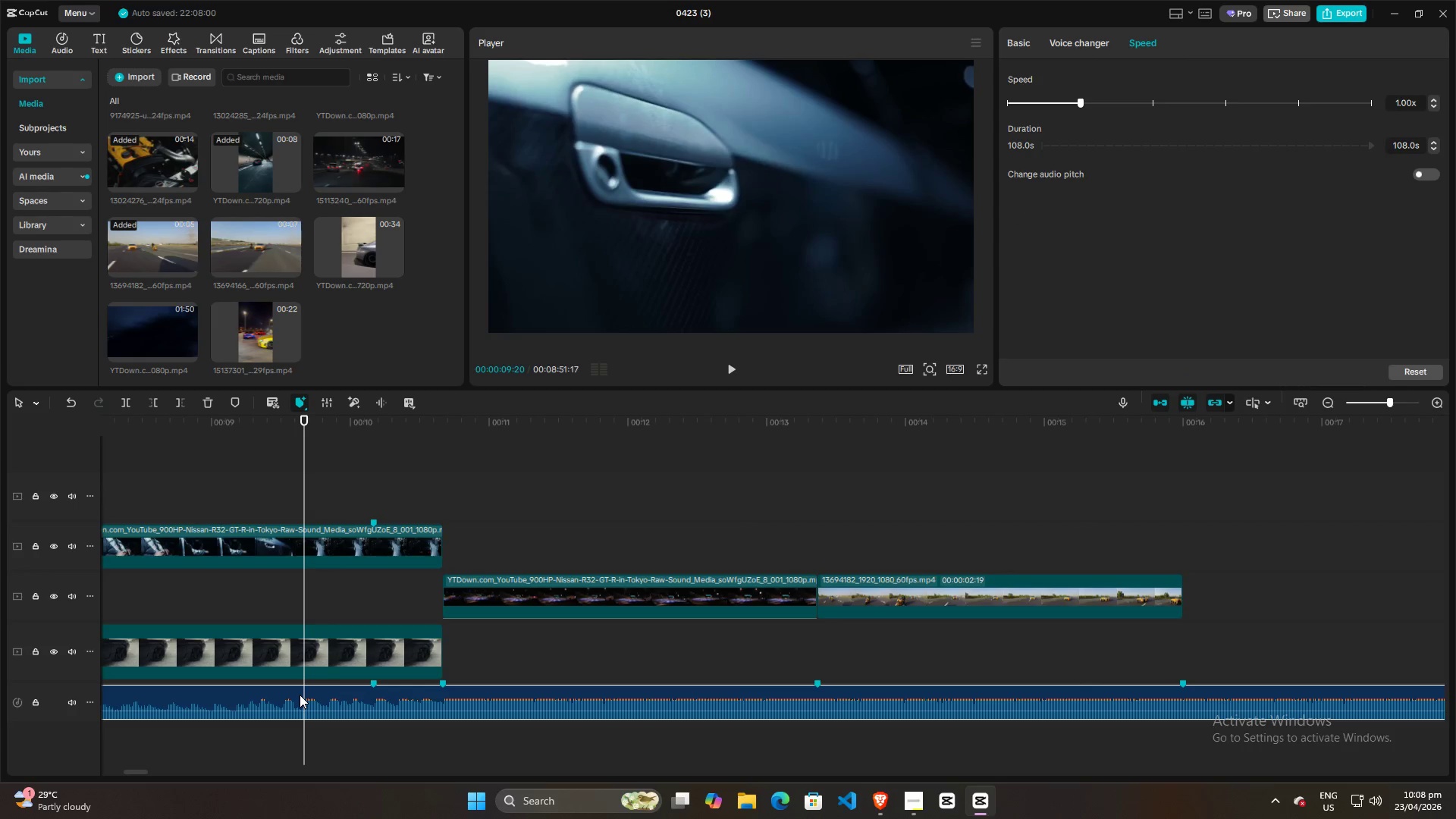 
key(M)
 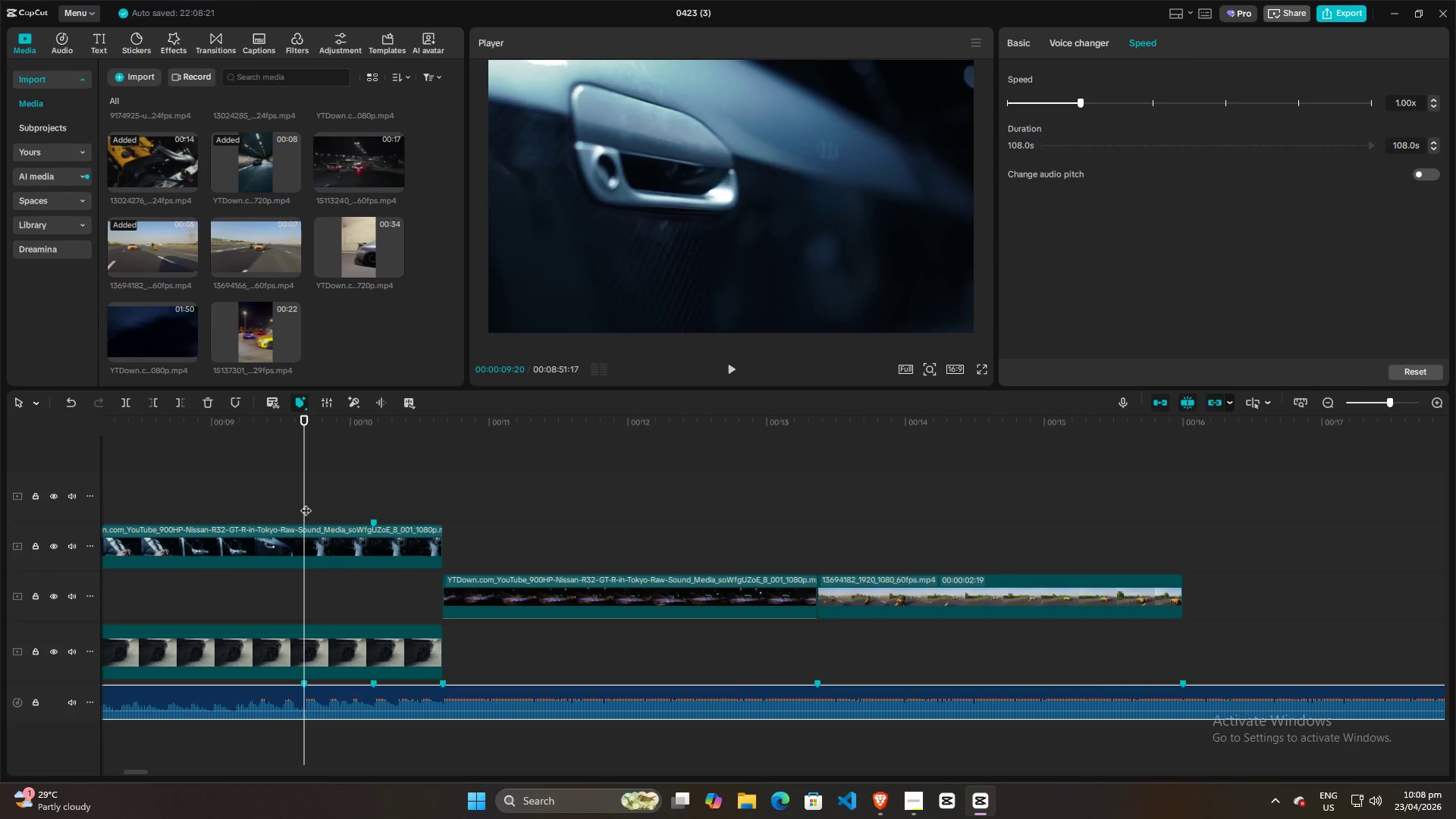 
left_click_drag(start_coordinate=[303, 494], to_coordinate=[195, 494])
 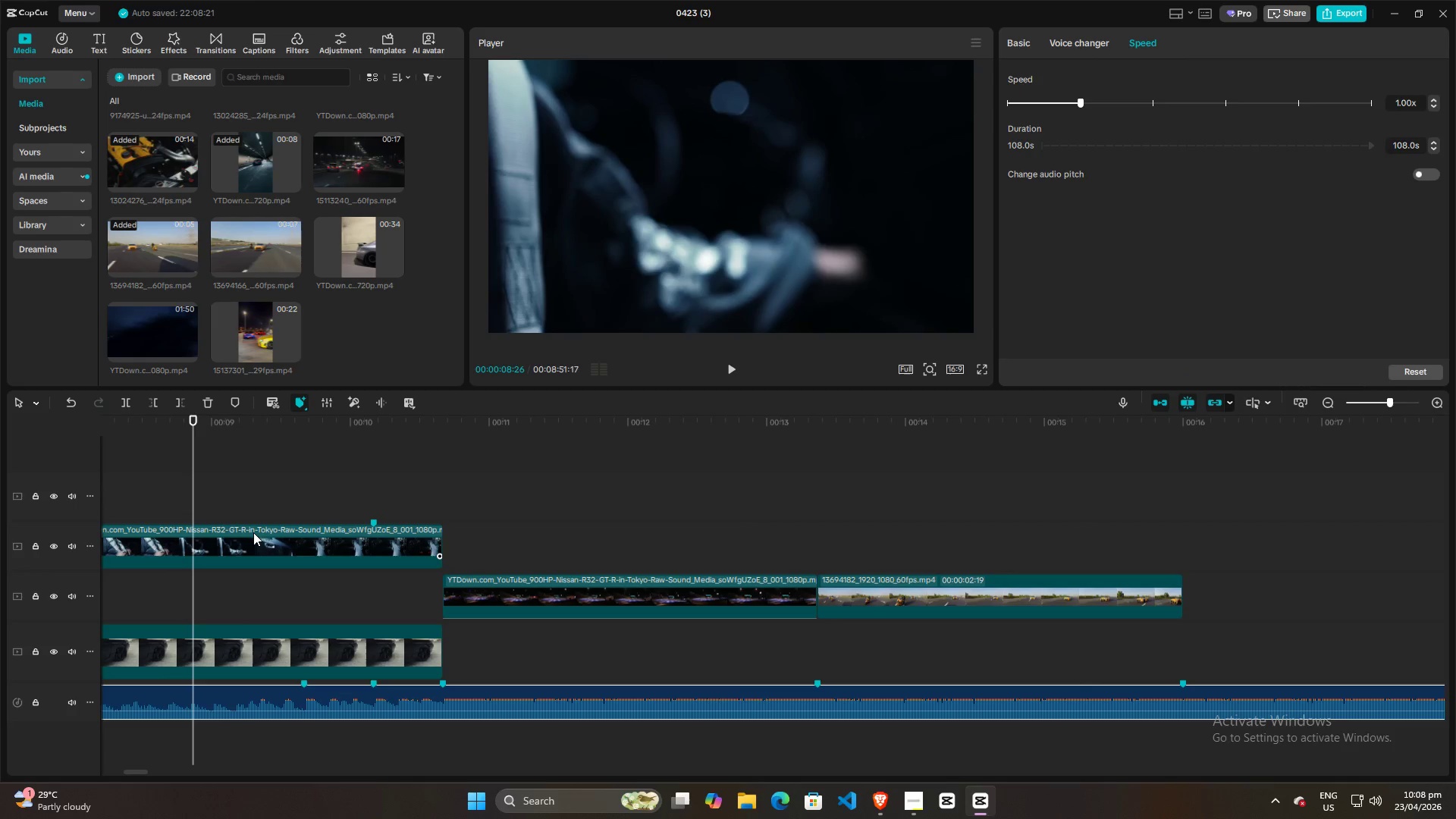 
key(Space)
 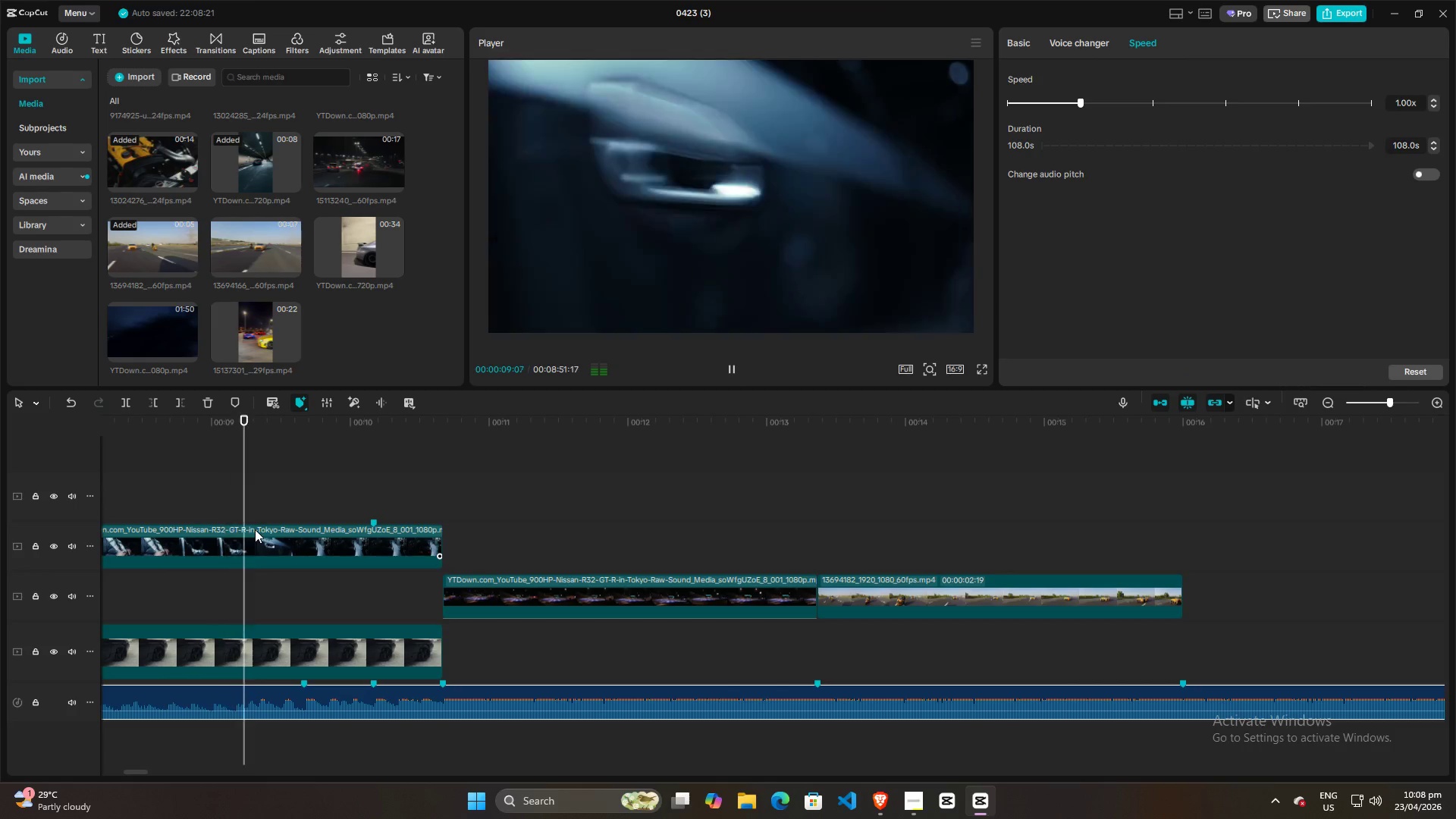 
key(Space)
 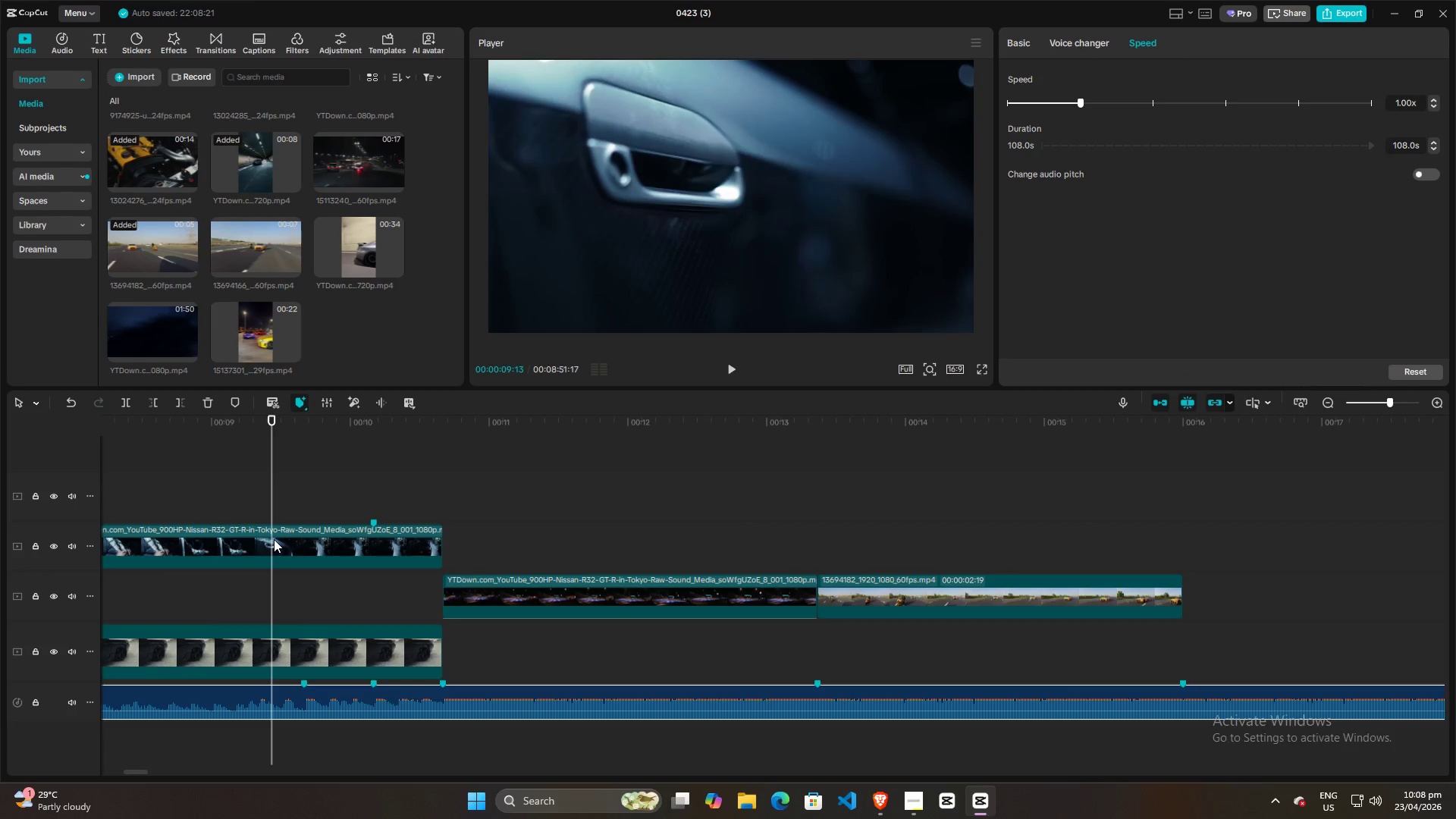 
key(Space)
 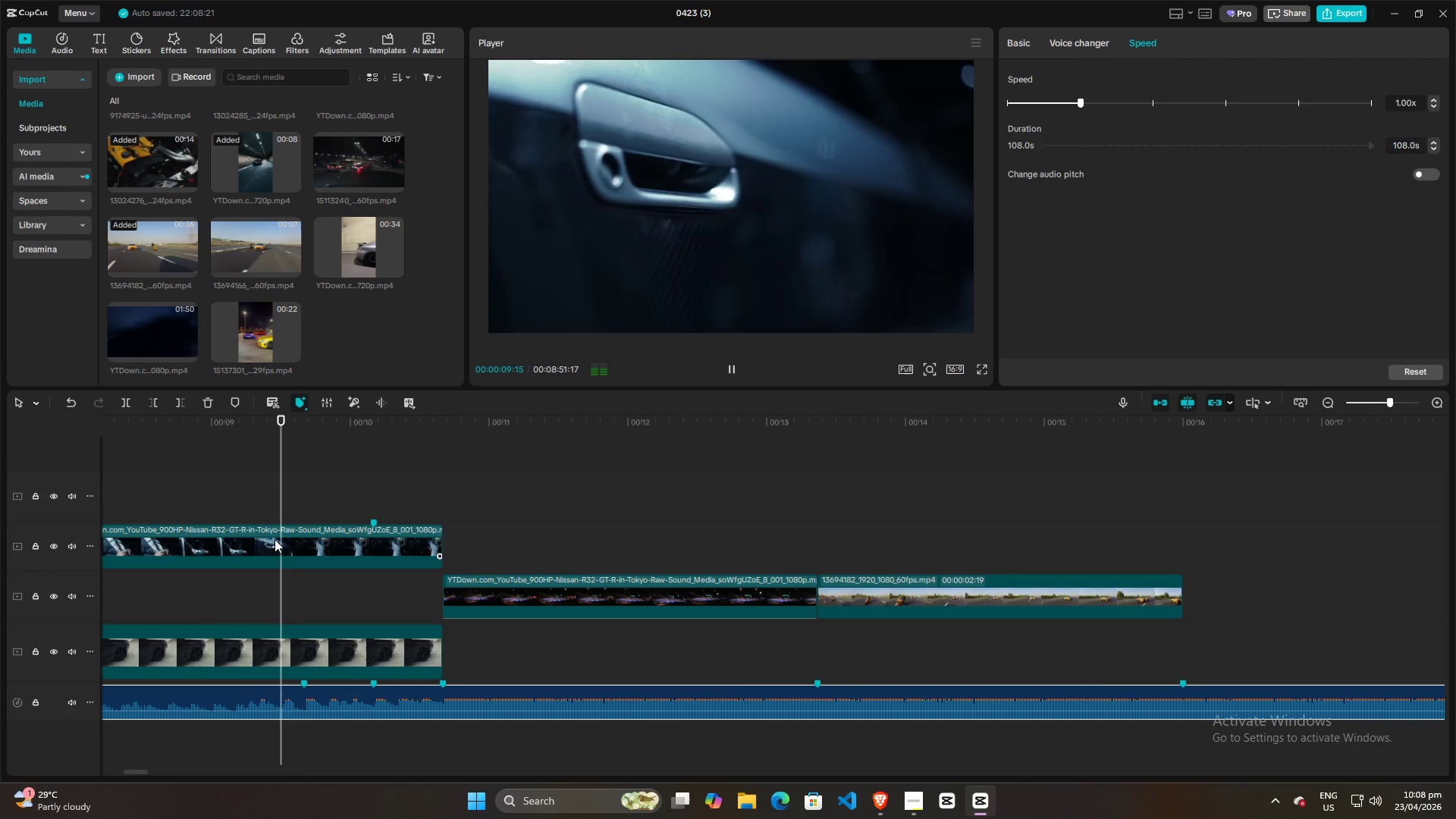 
key(Space)
 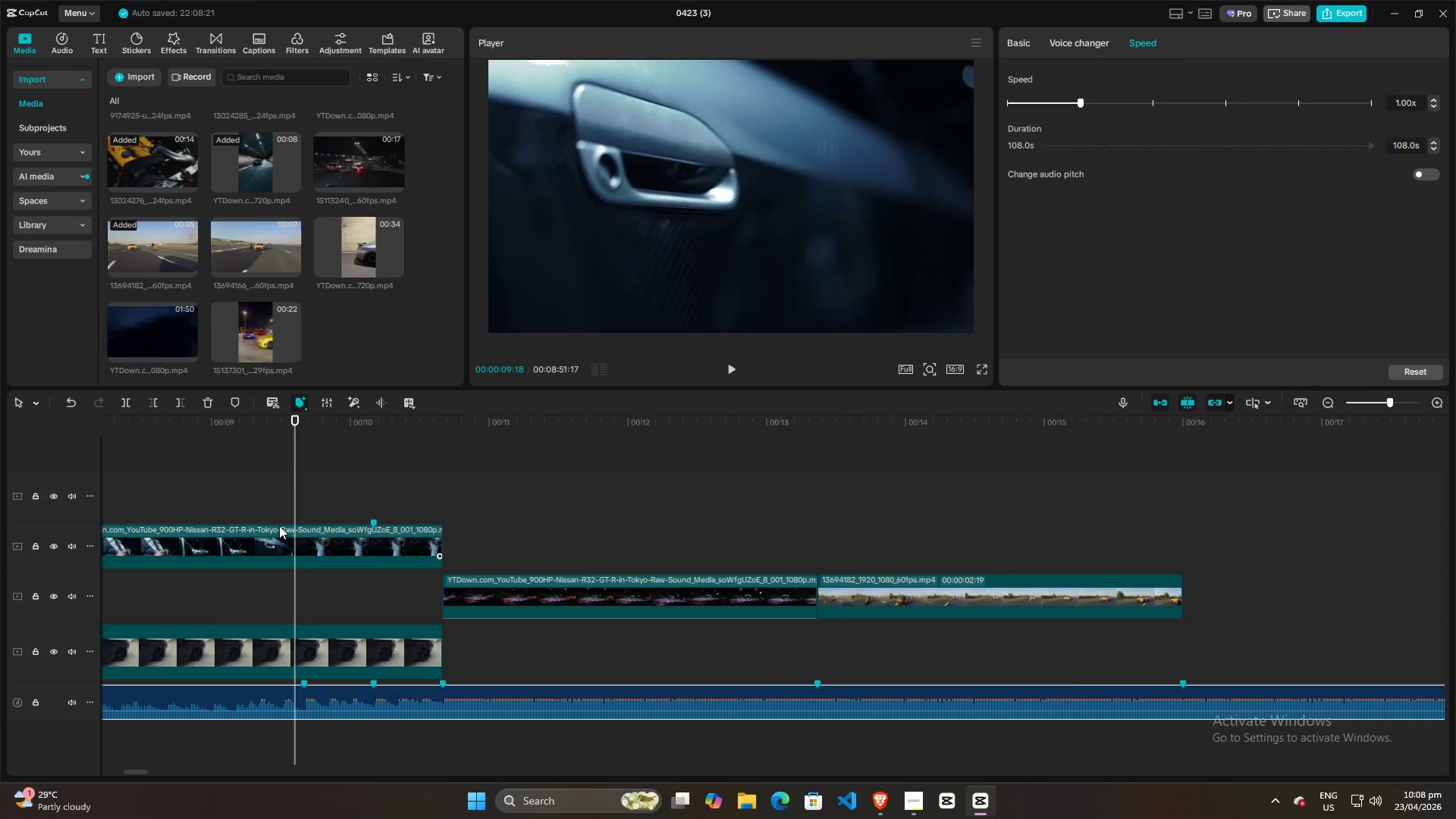 
key(Space)
 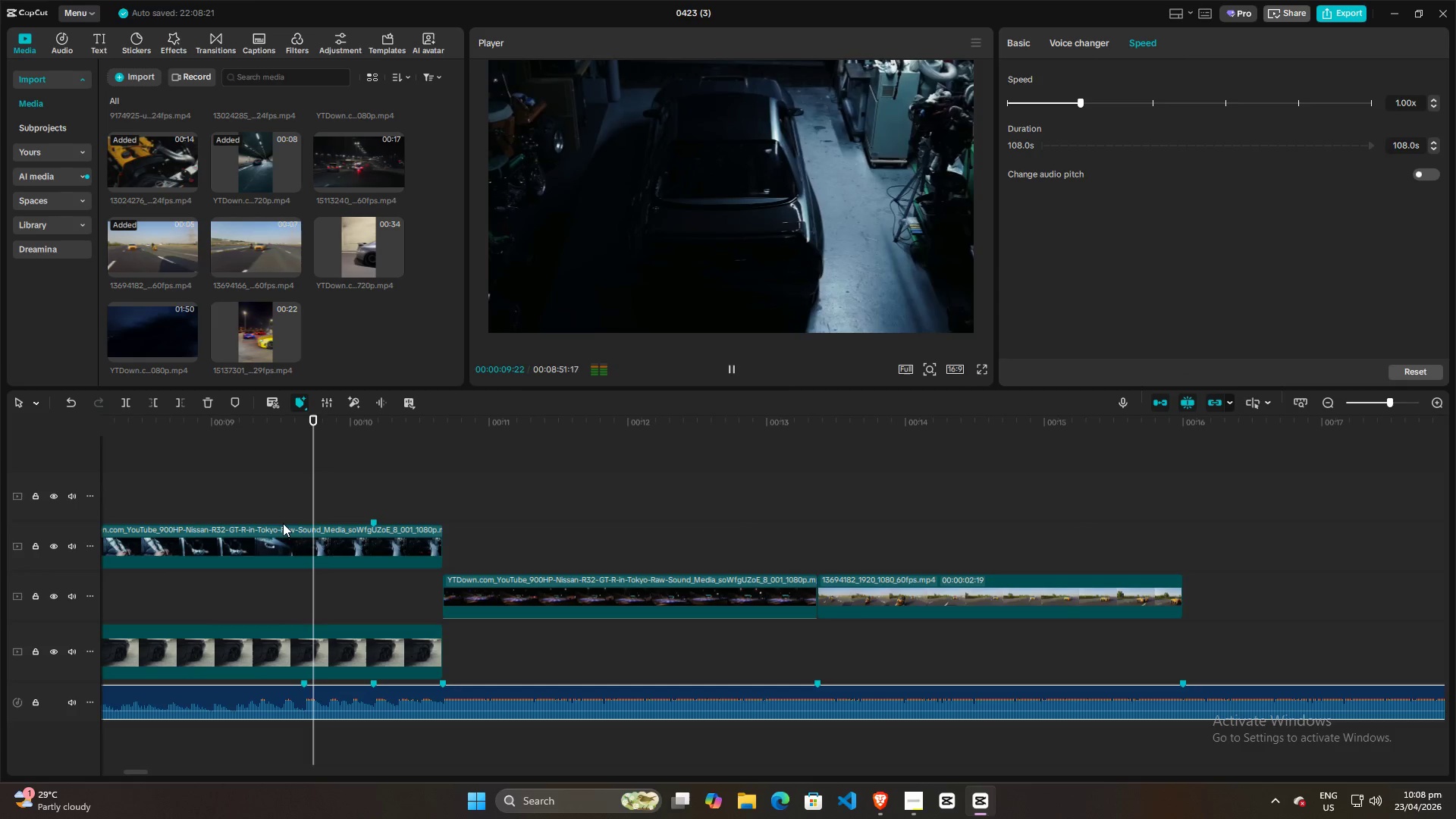 
key(Space)
 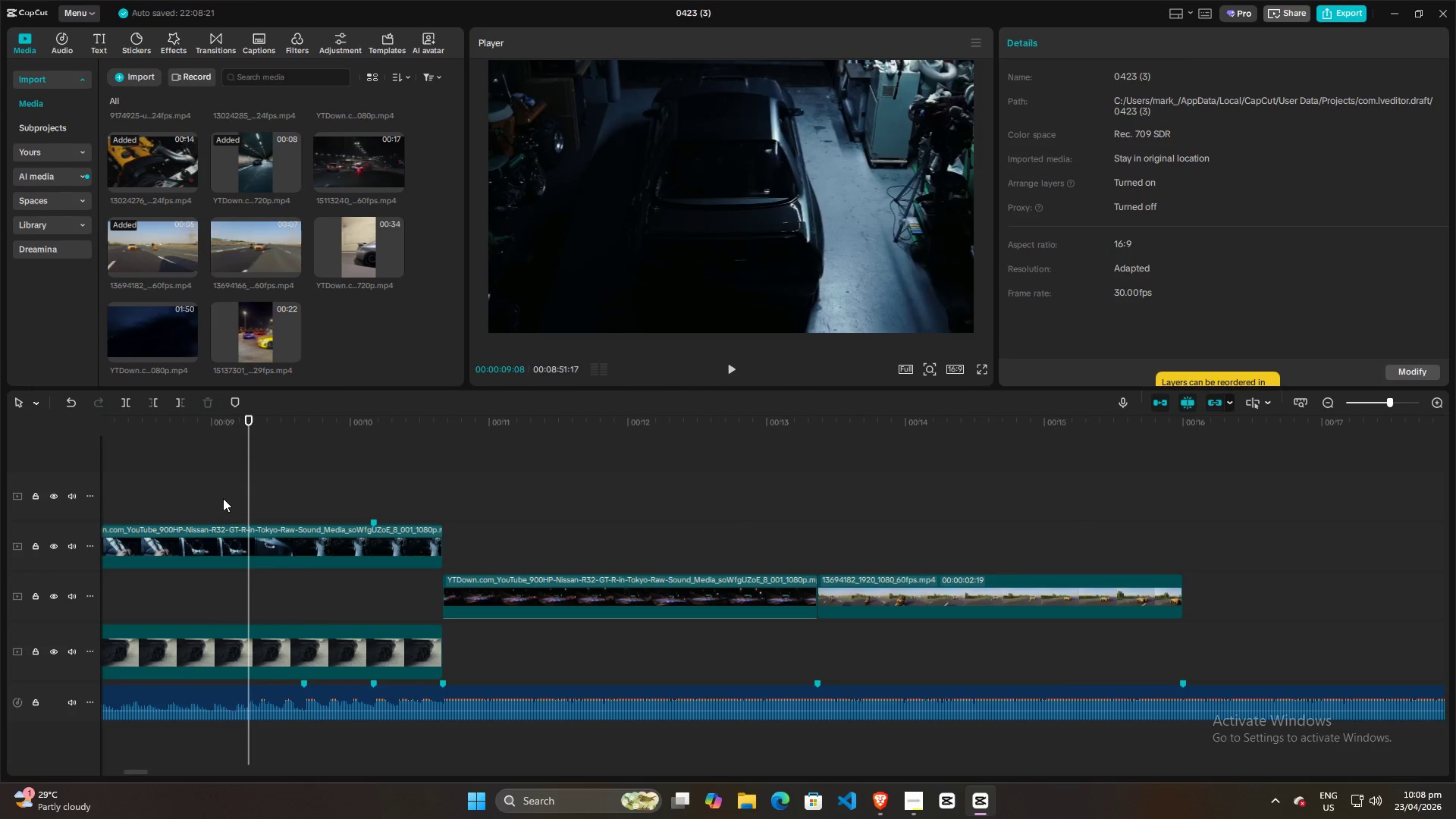 
double_click([220, 497])
 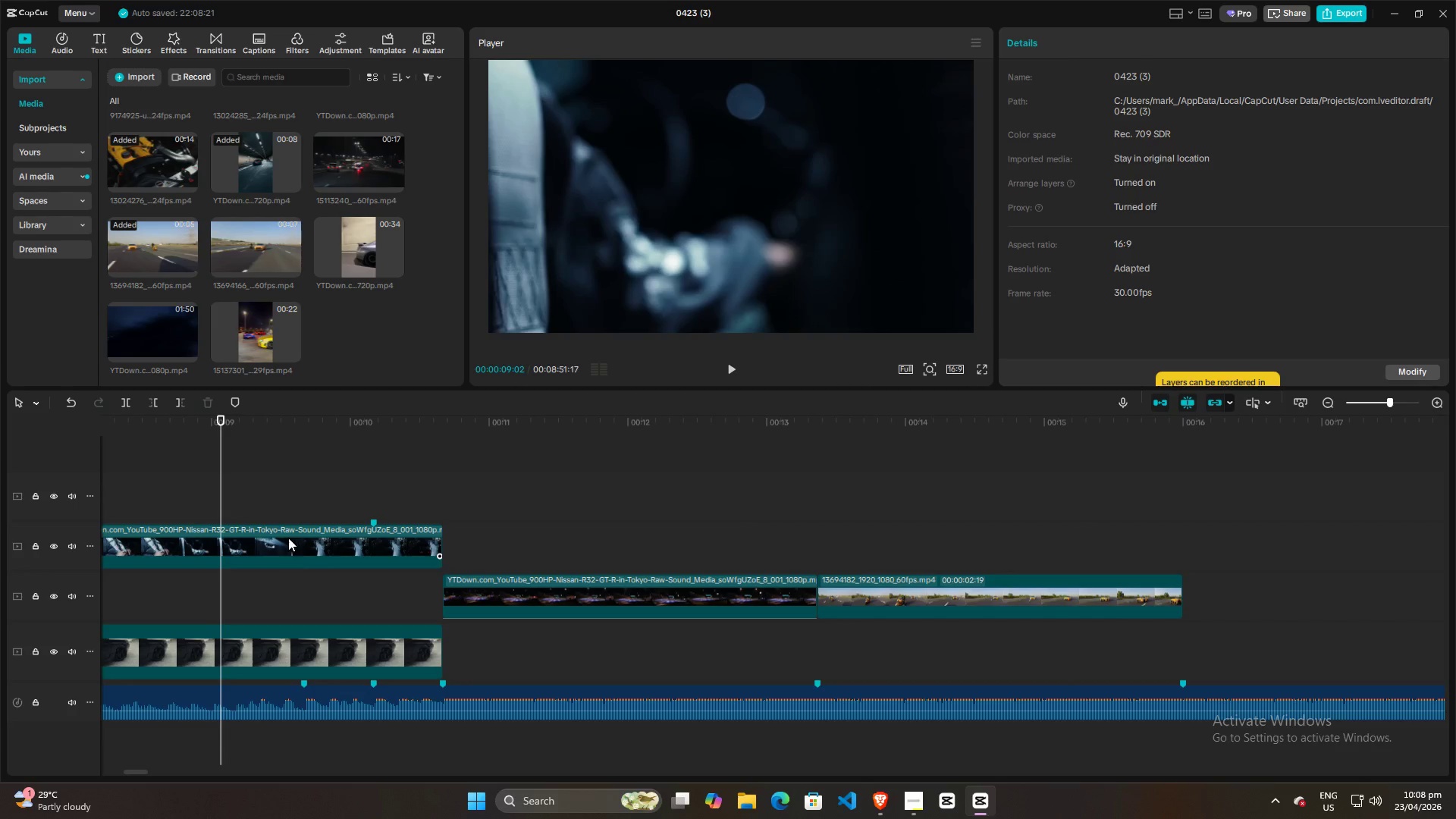 
left_click([272, 496])
 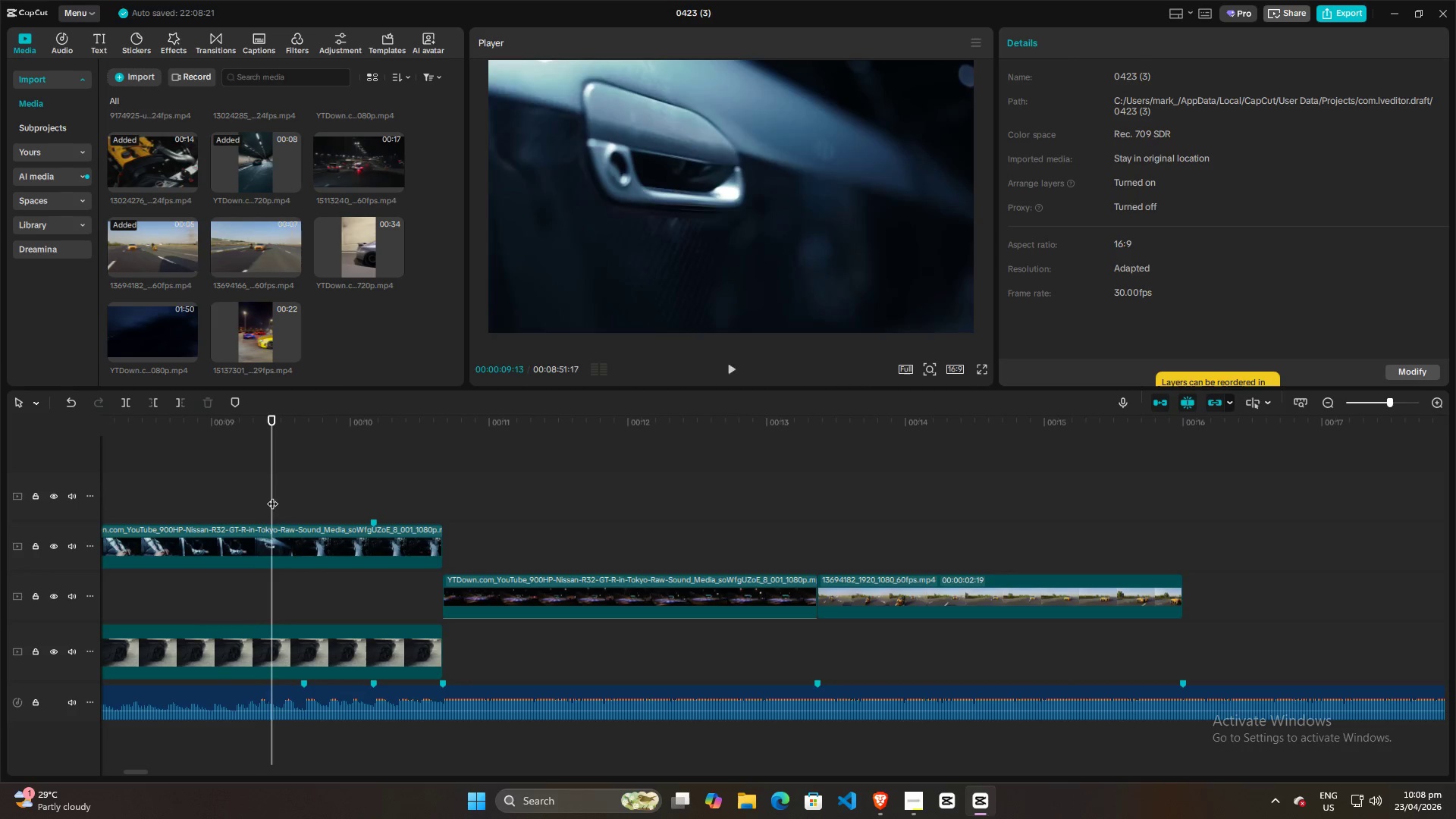 
key(Space)
 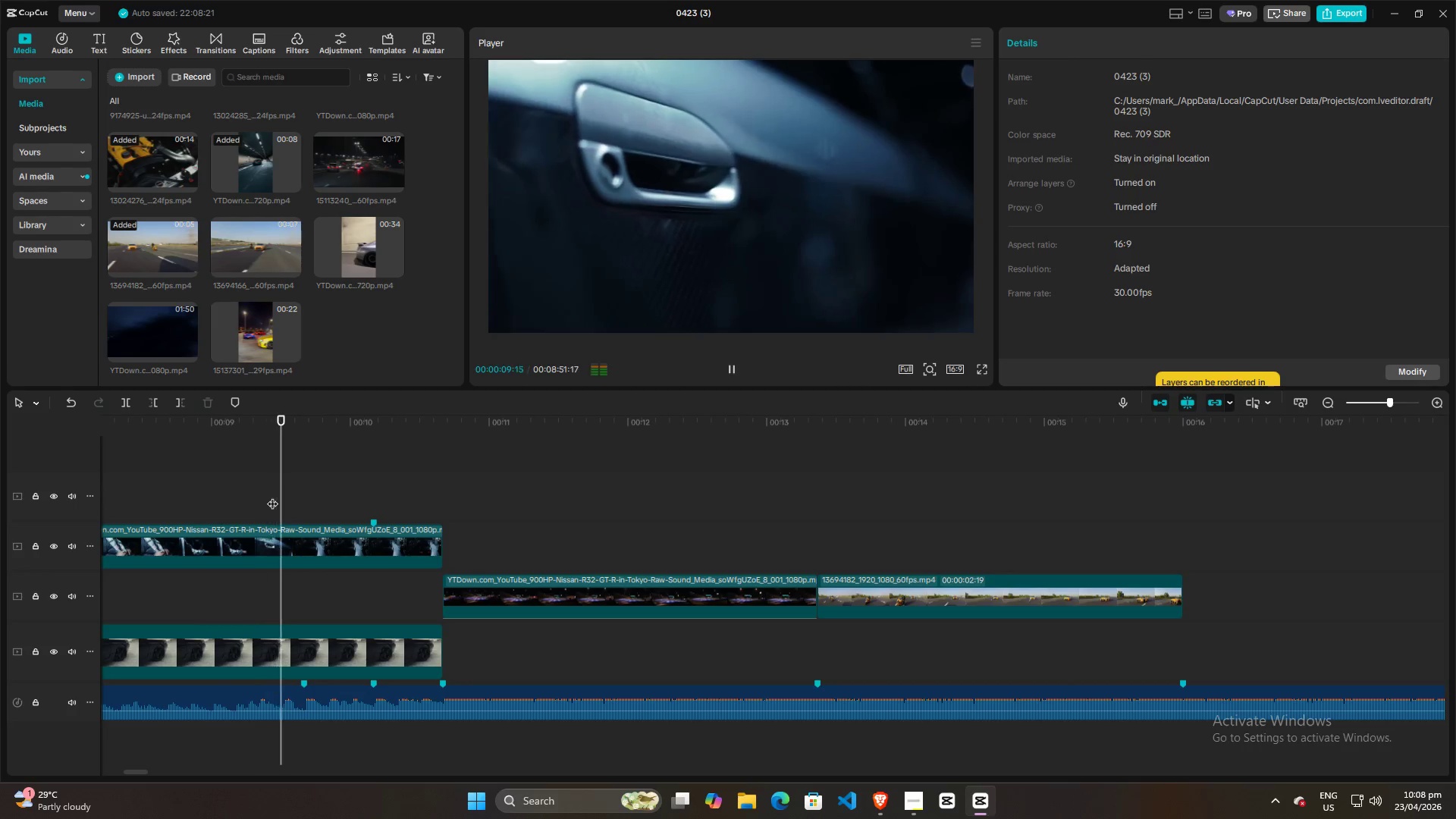 
key(Space)
 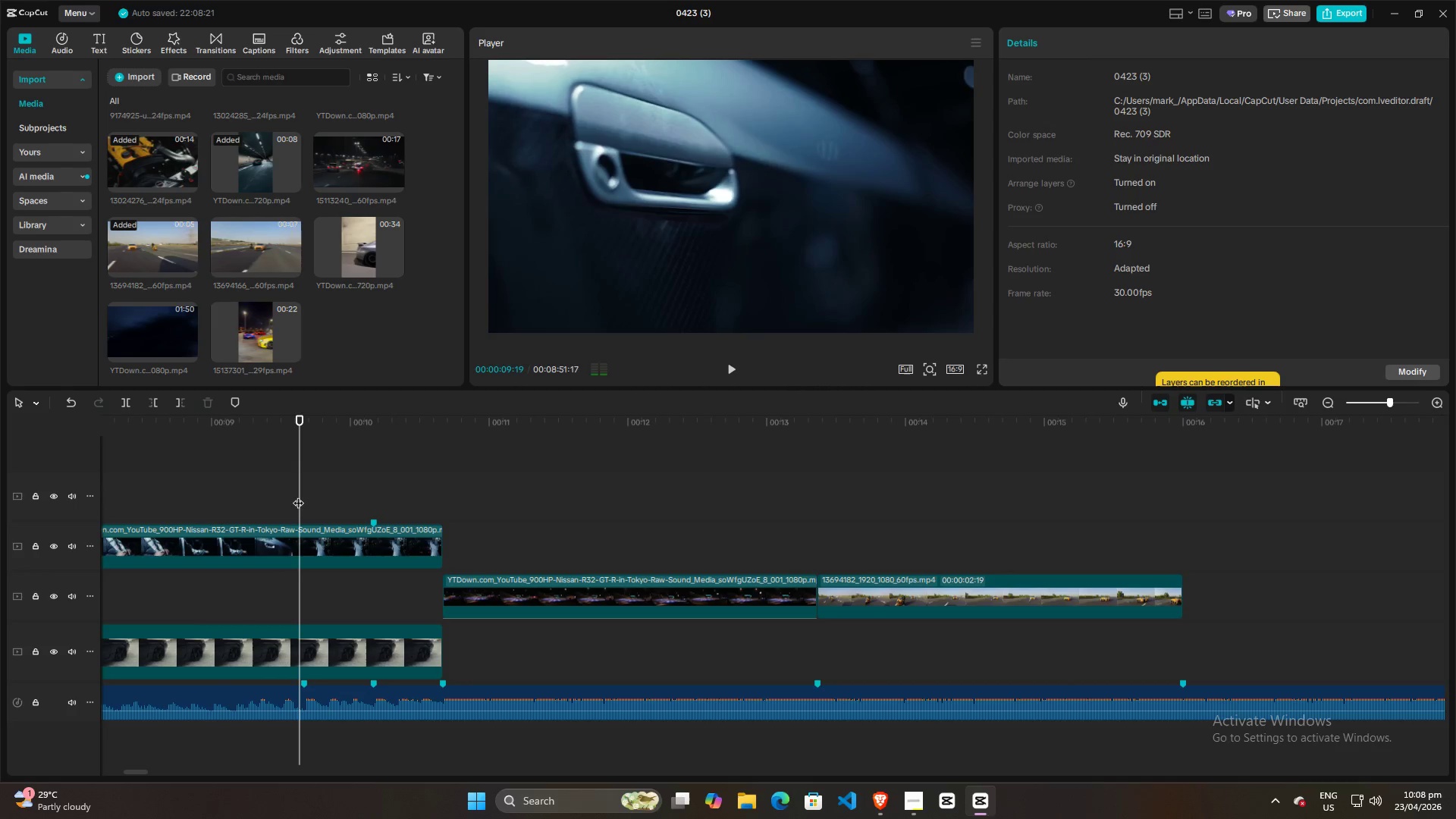 
left_click_drag(start_coordinate=[300, 495], to_coordinate=[249, 504])
 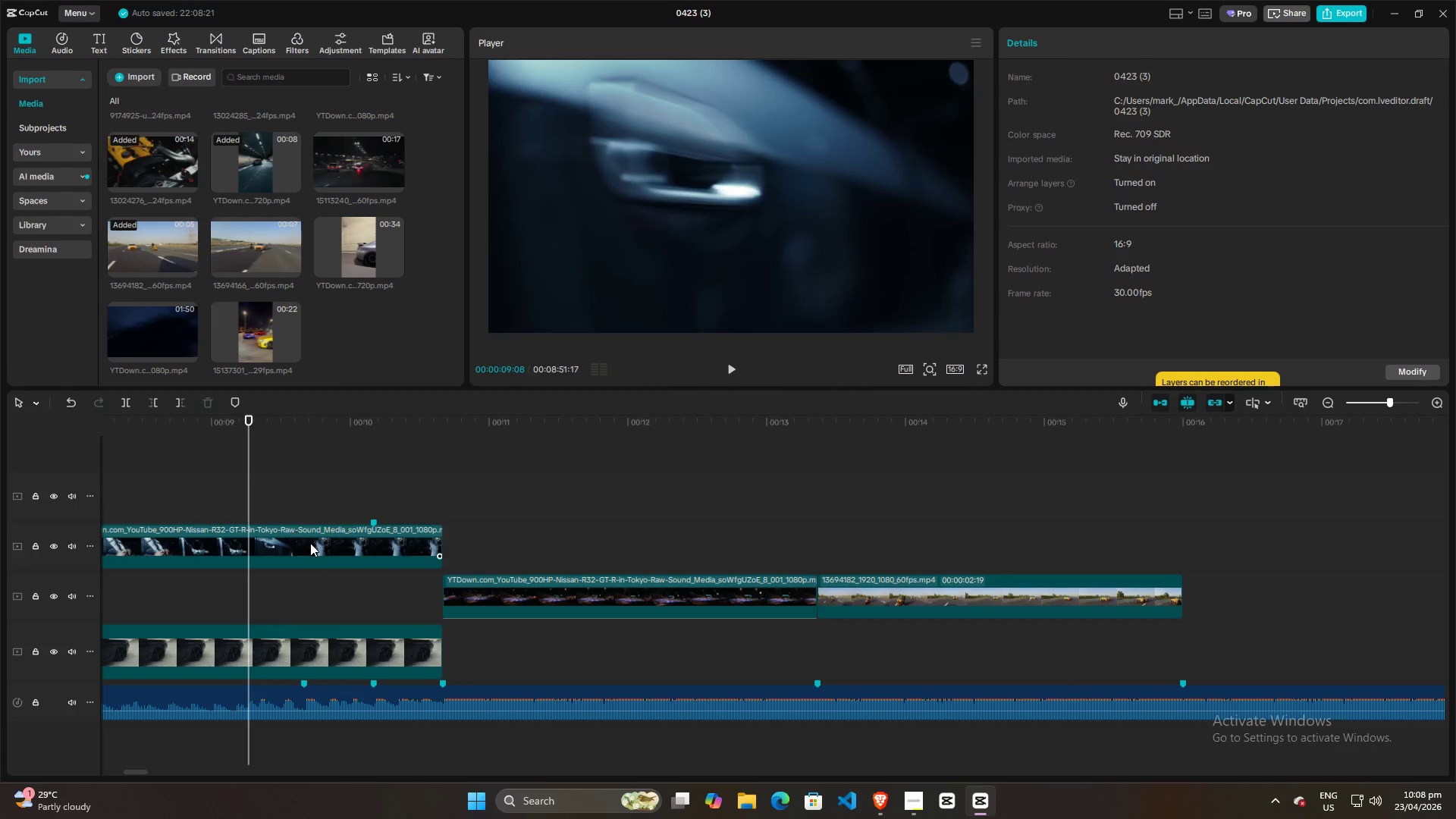 
left_click_drag(start_coordinate=[310, 543], to_coordinate=[327, 544])
 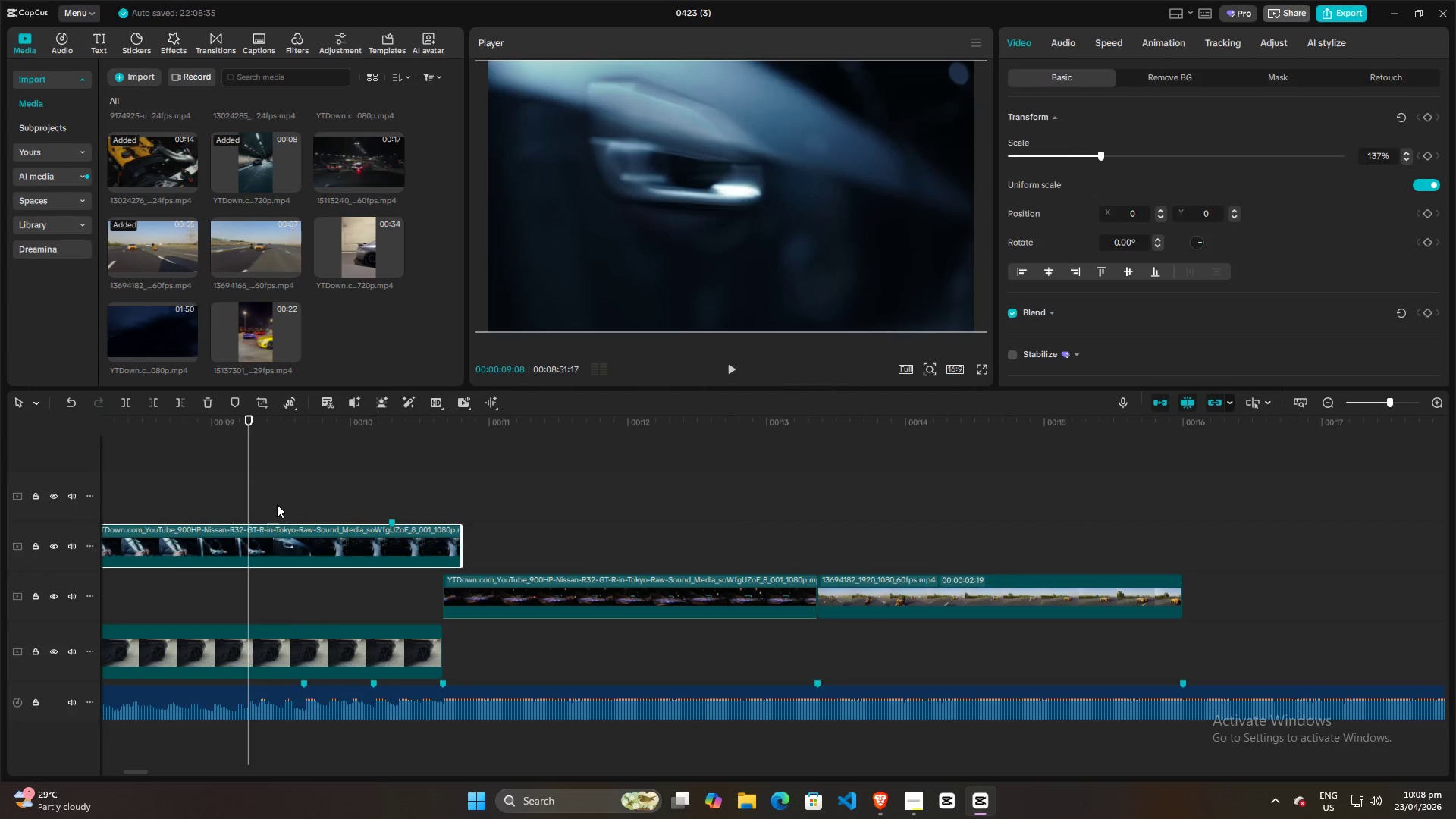 
left_click([275, 503])
 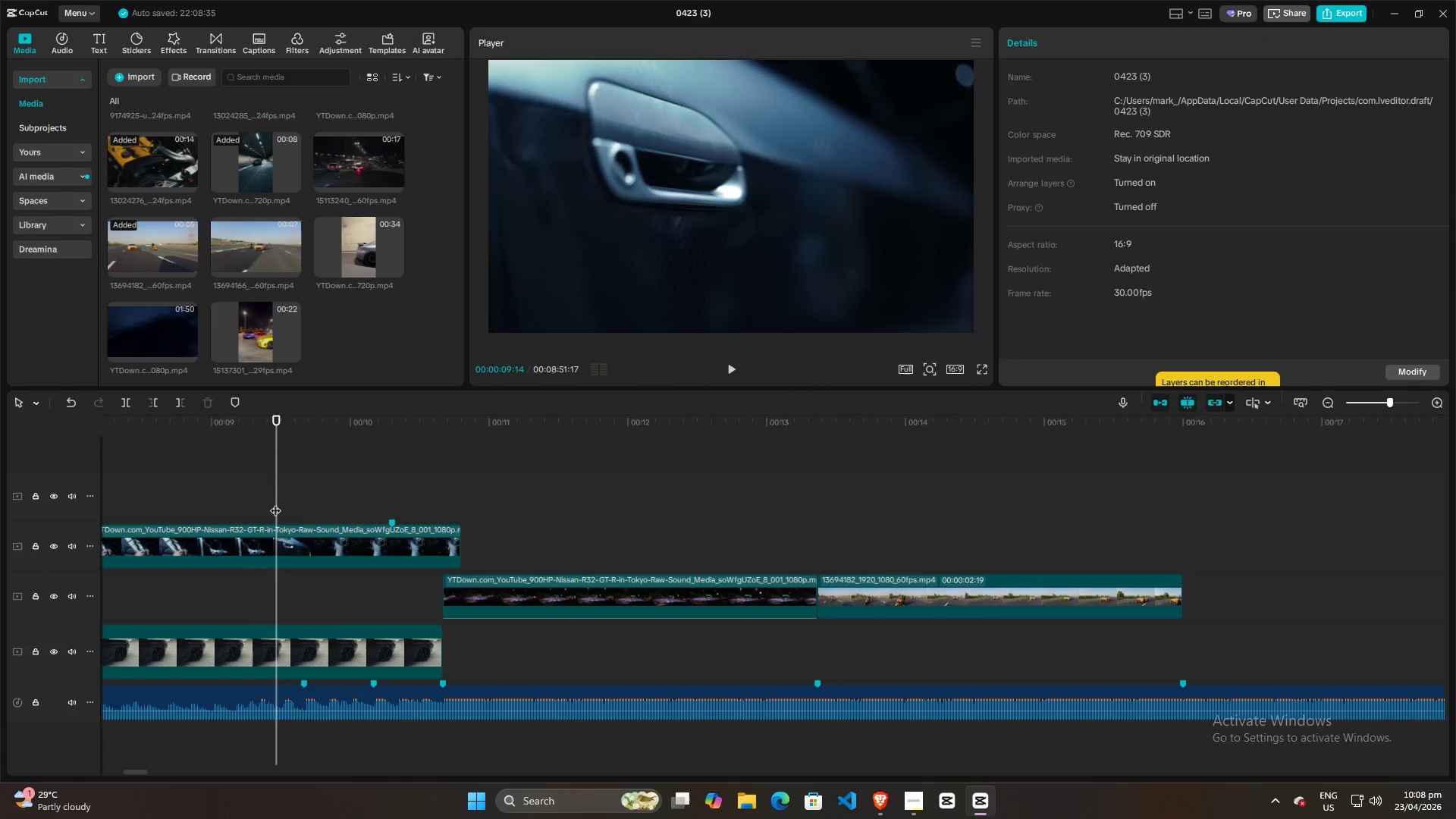 
key(Space)
 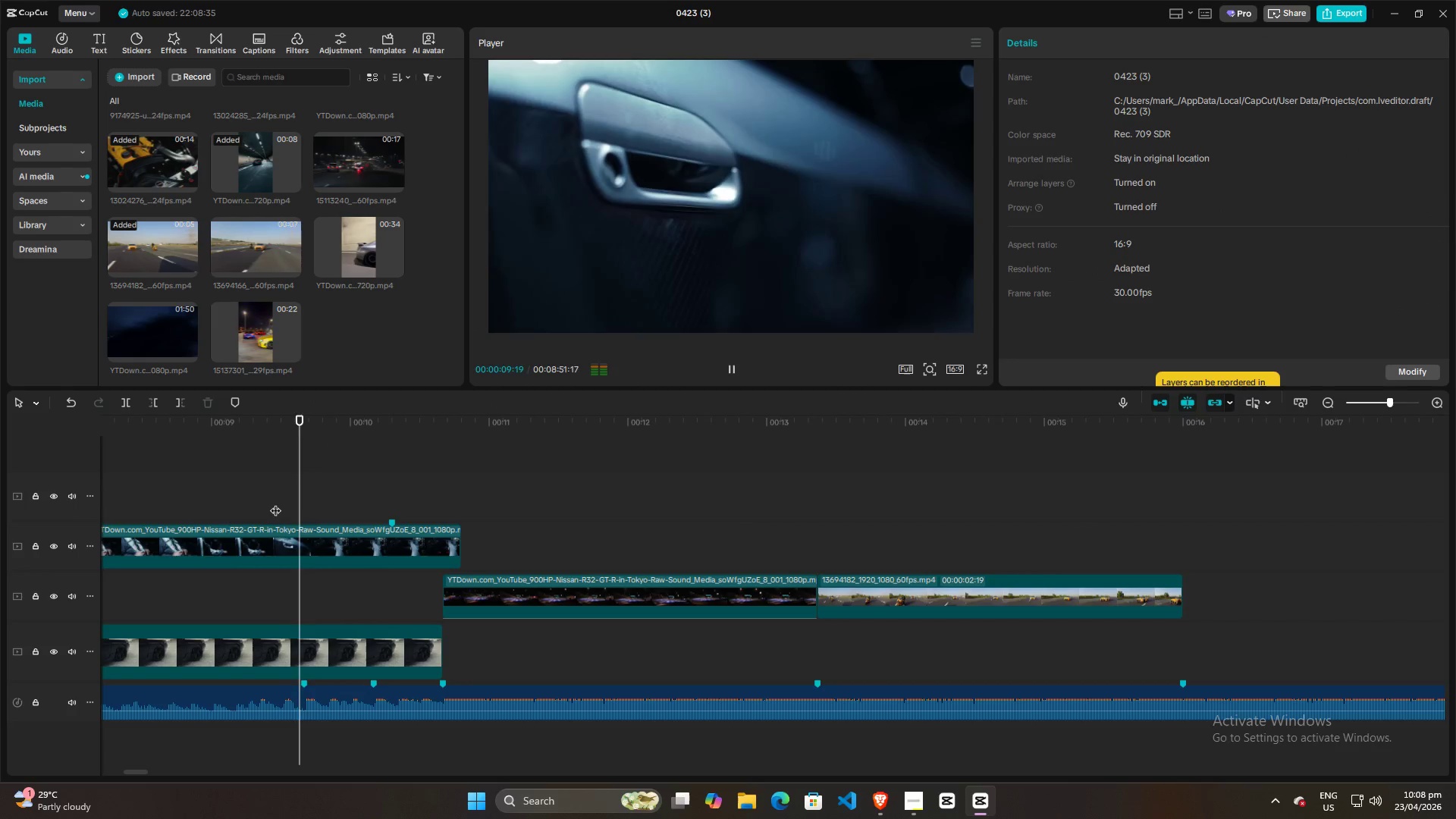 
key(Space)
 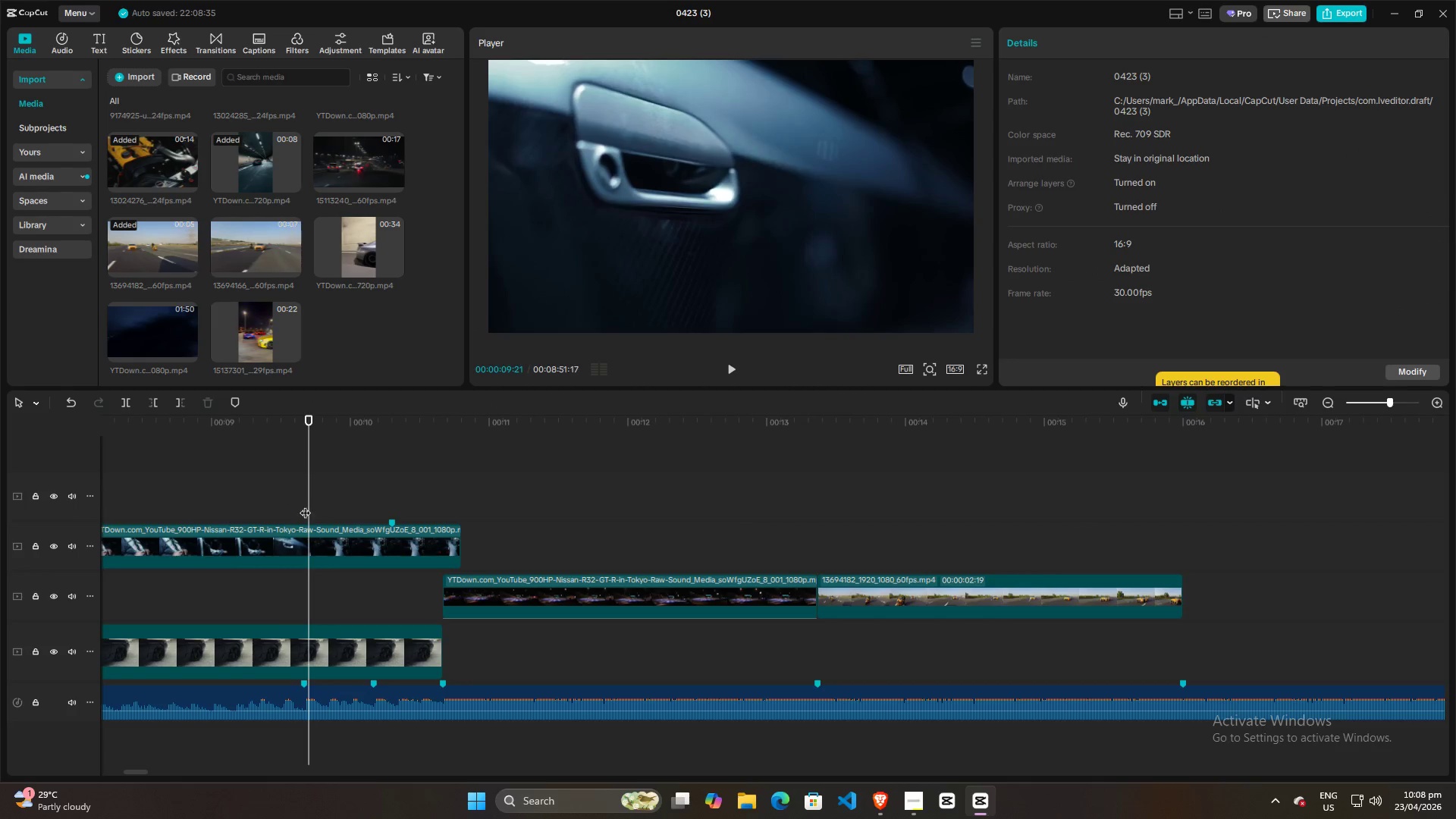 
left_click_drag(start_coordinate=[306, 505], to_coordinate=[233, 504])
 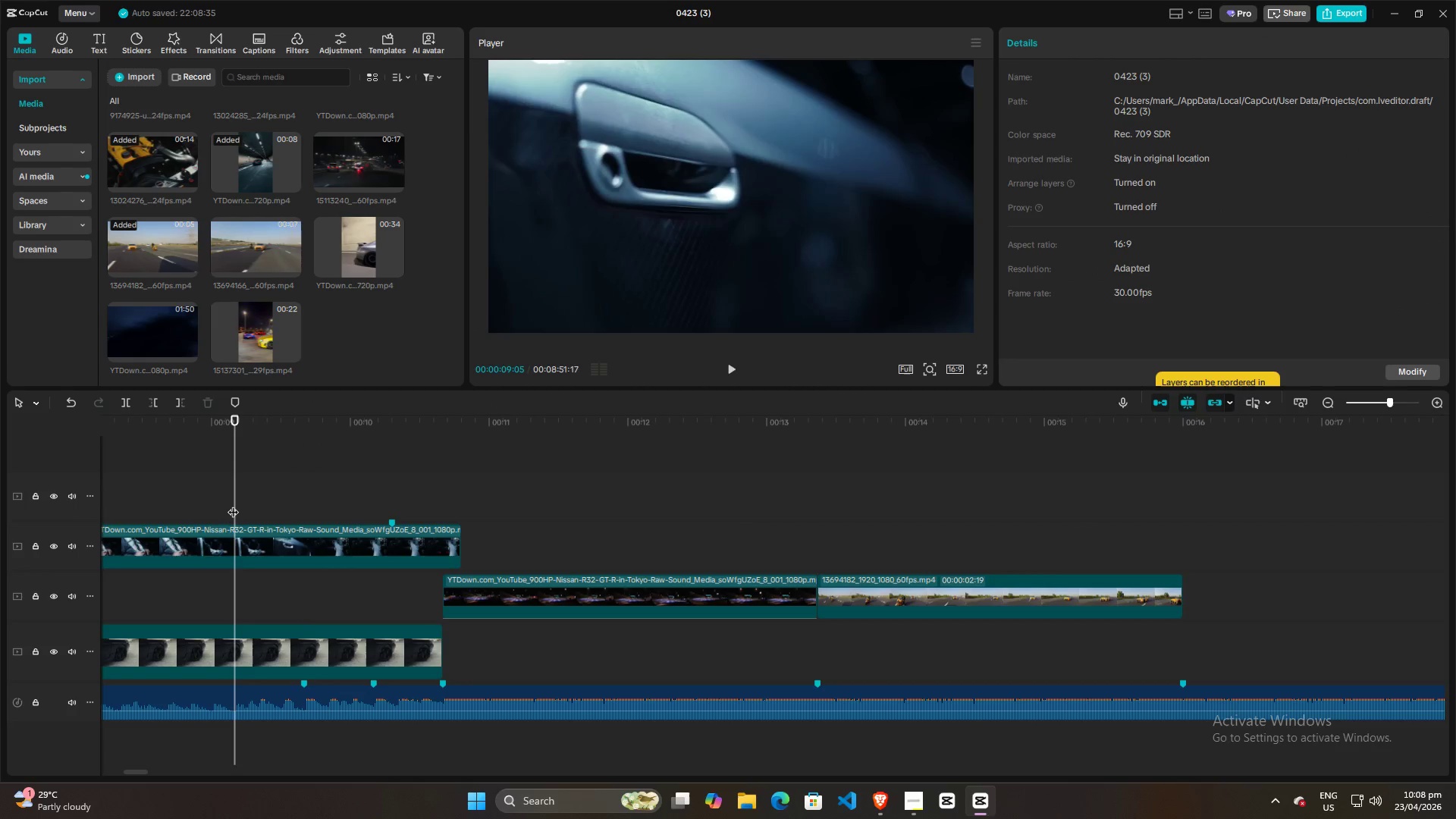 
key(Space)
 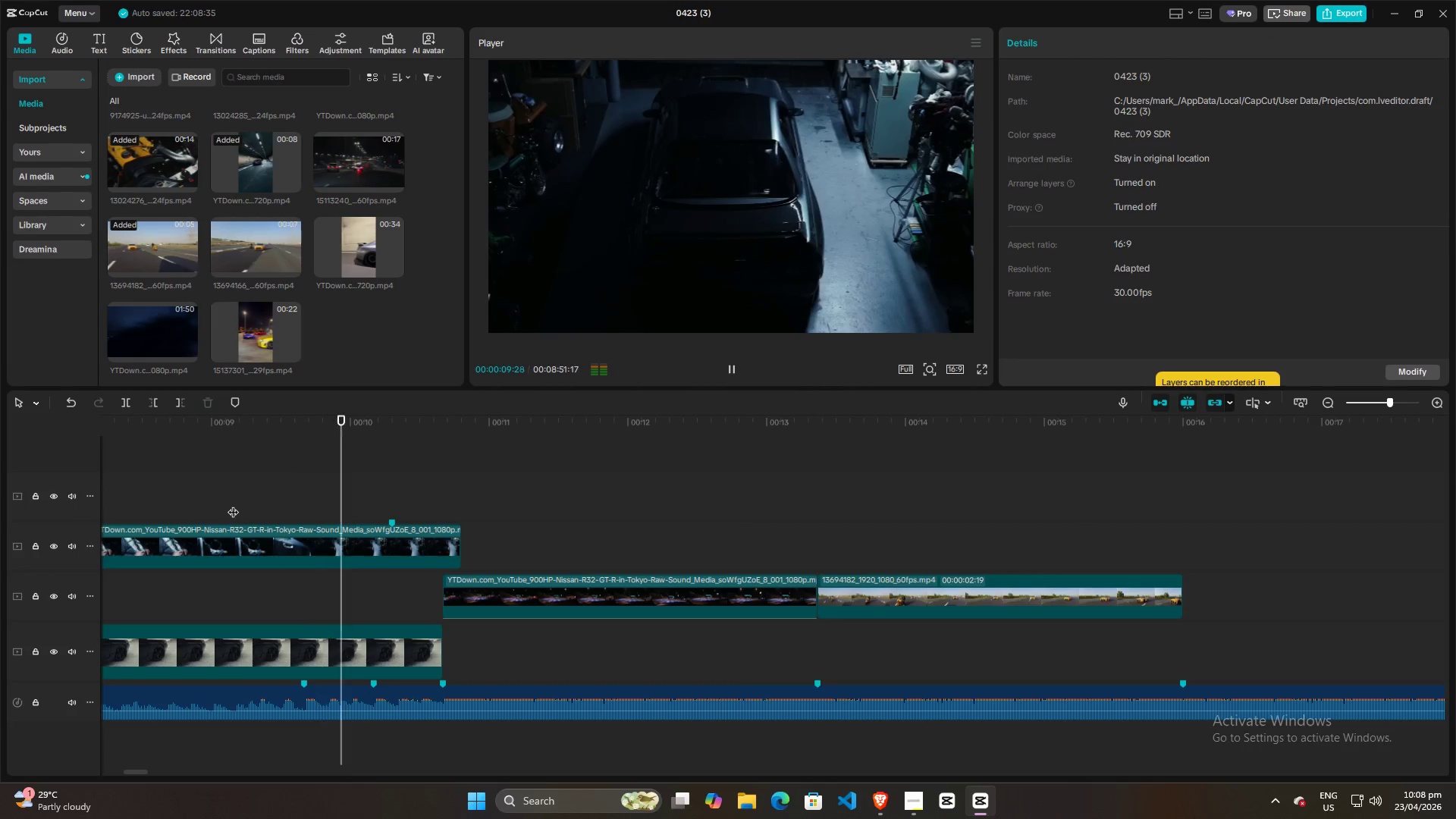 
key(Space)
 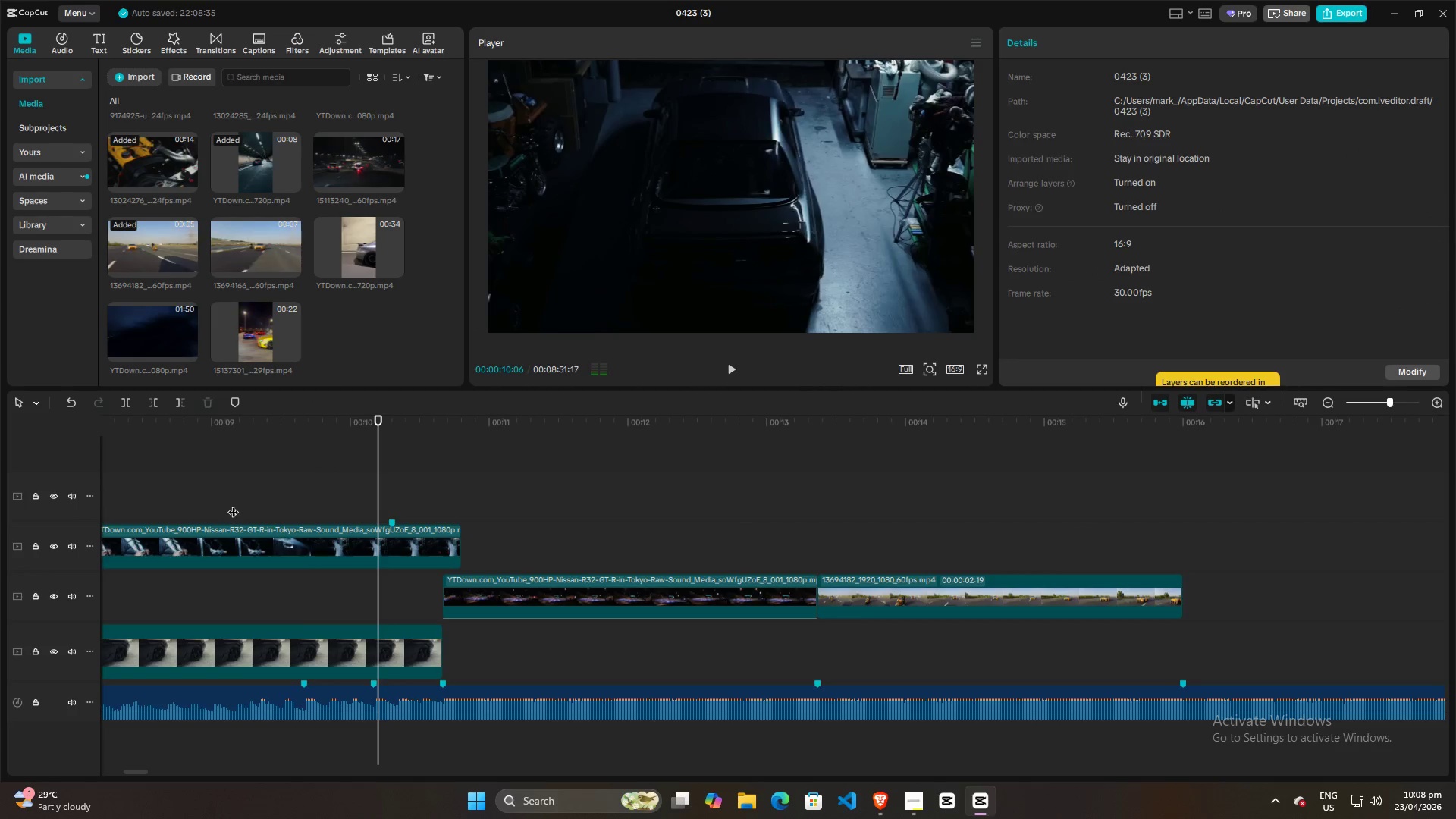 
key(Space)
 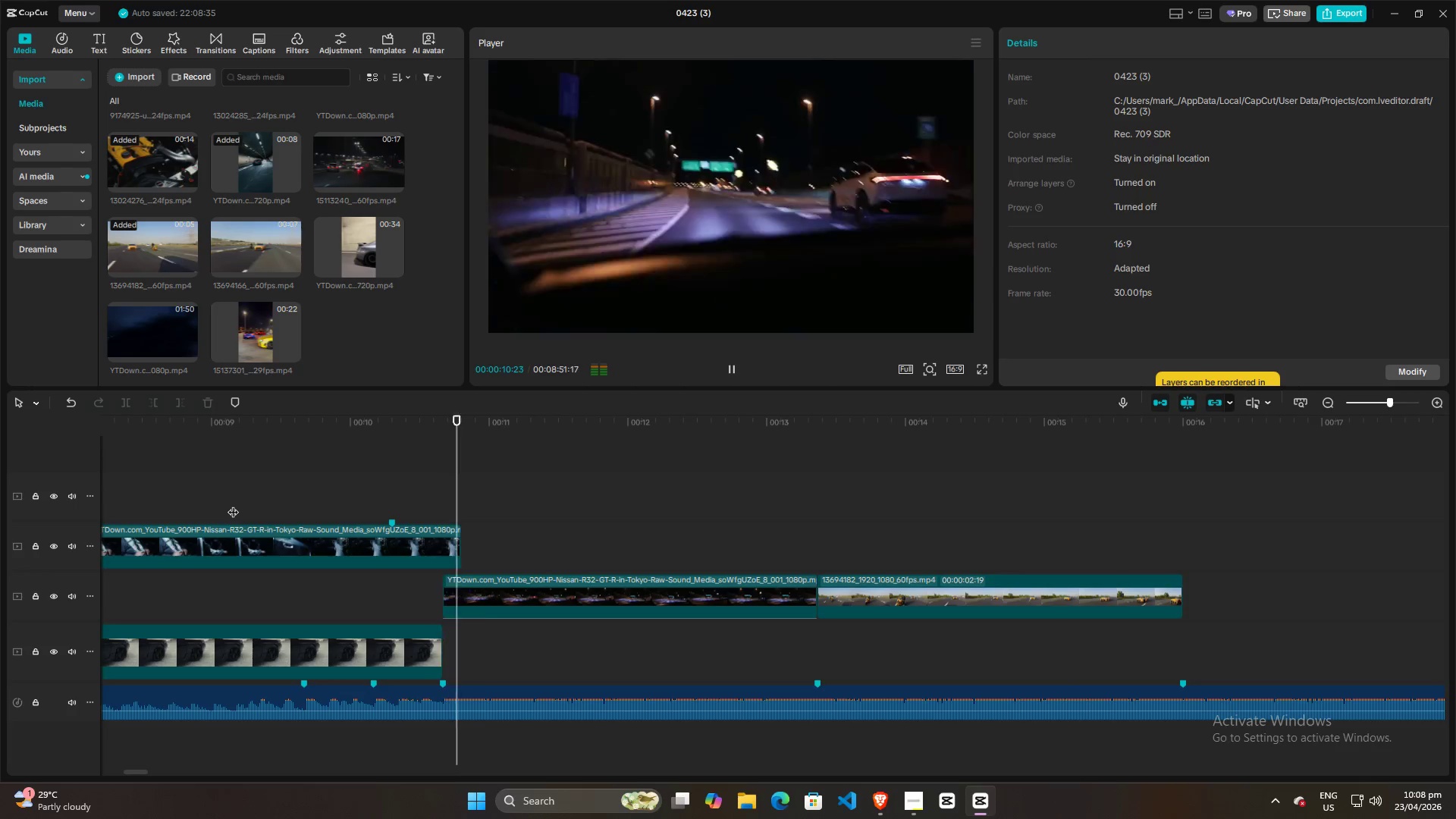 
key(Space)
 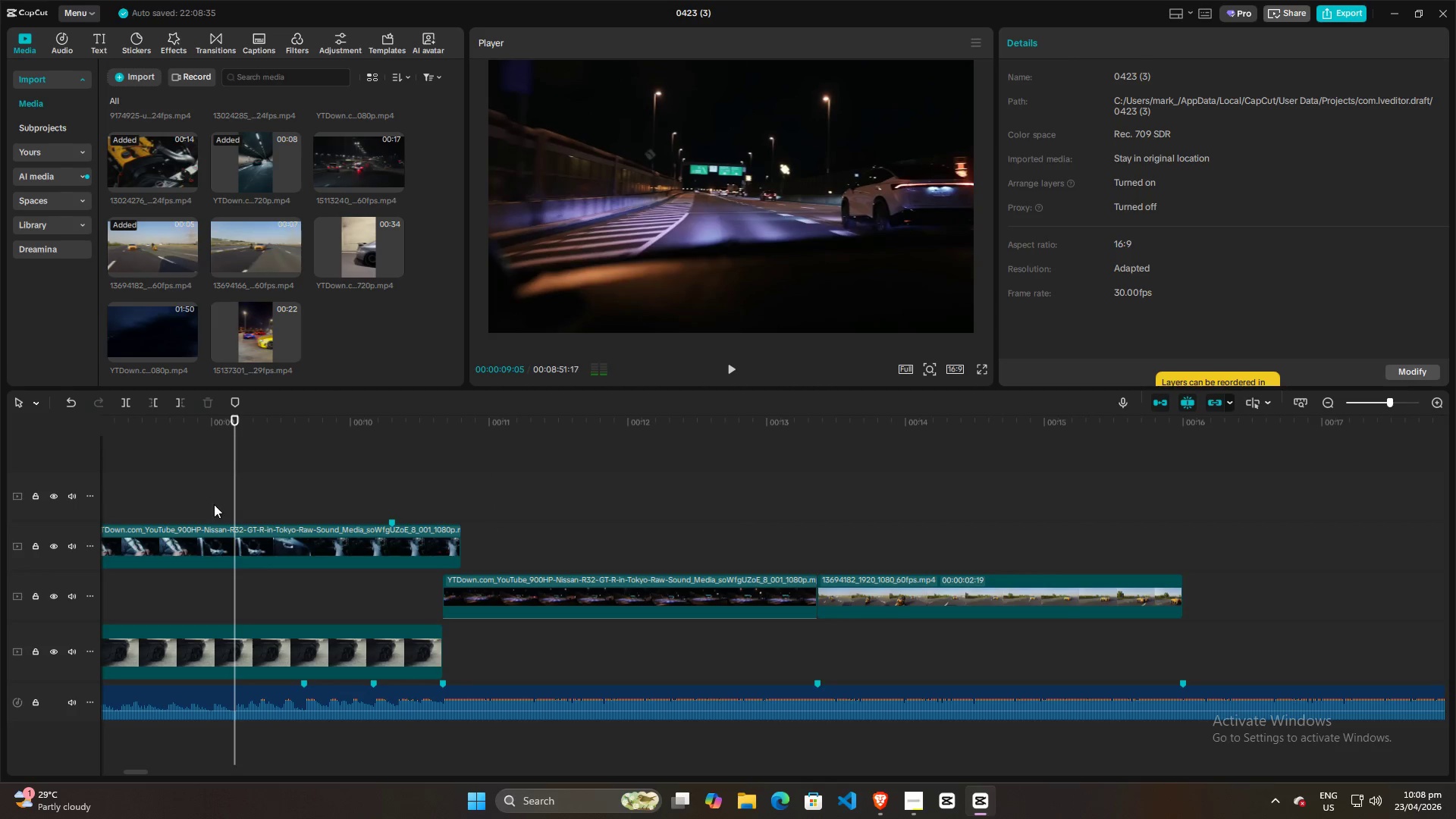 
double_click([203, 502])
 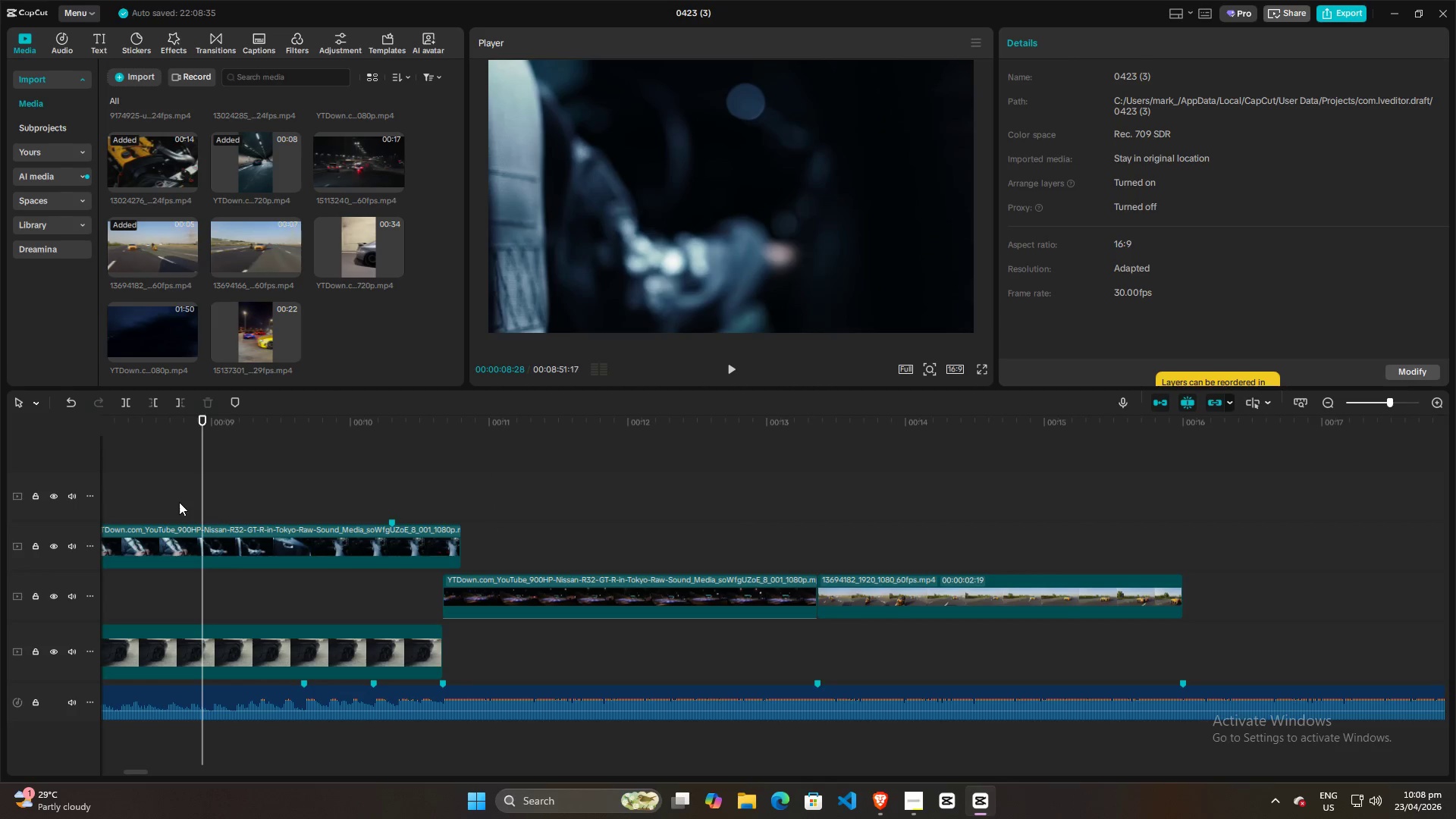 
triple_click([170, 500])
 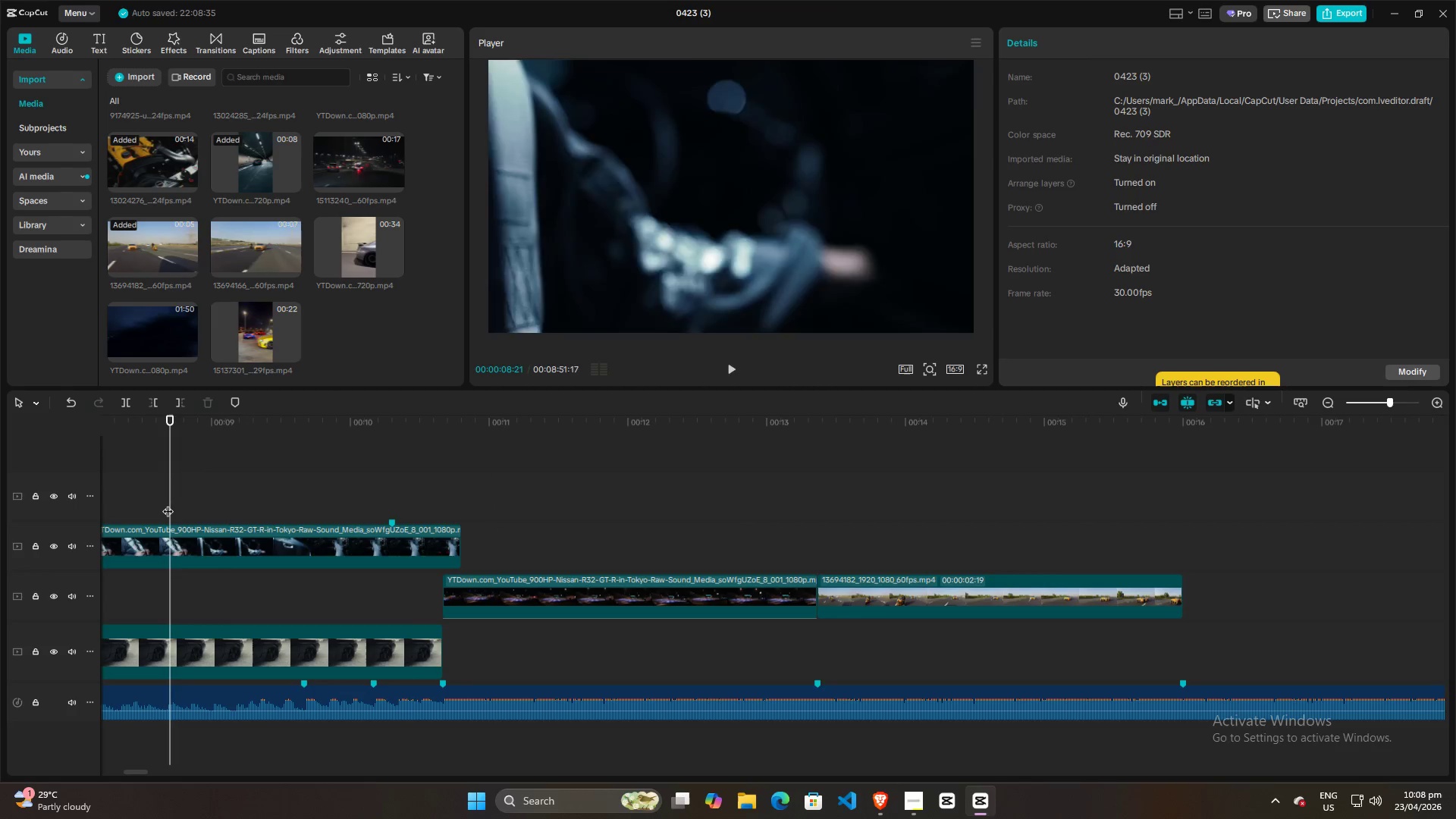 
key(Space)
 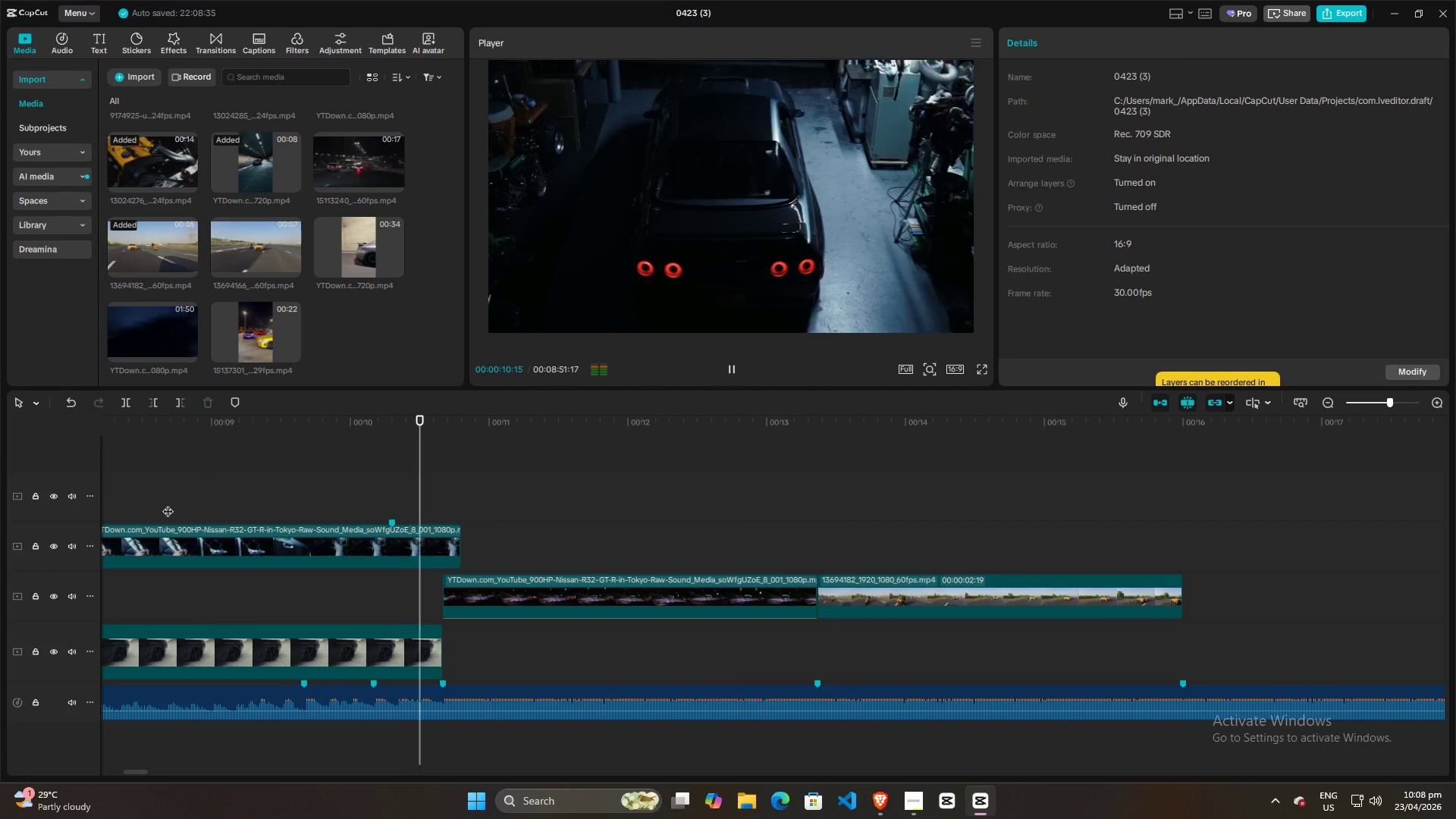 
key(Space)
 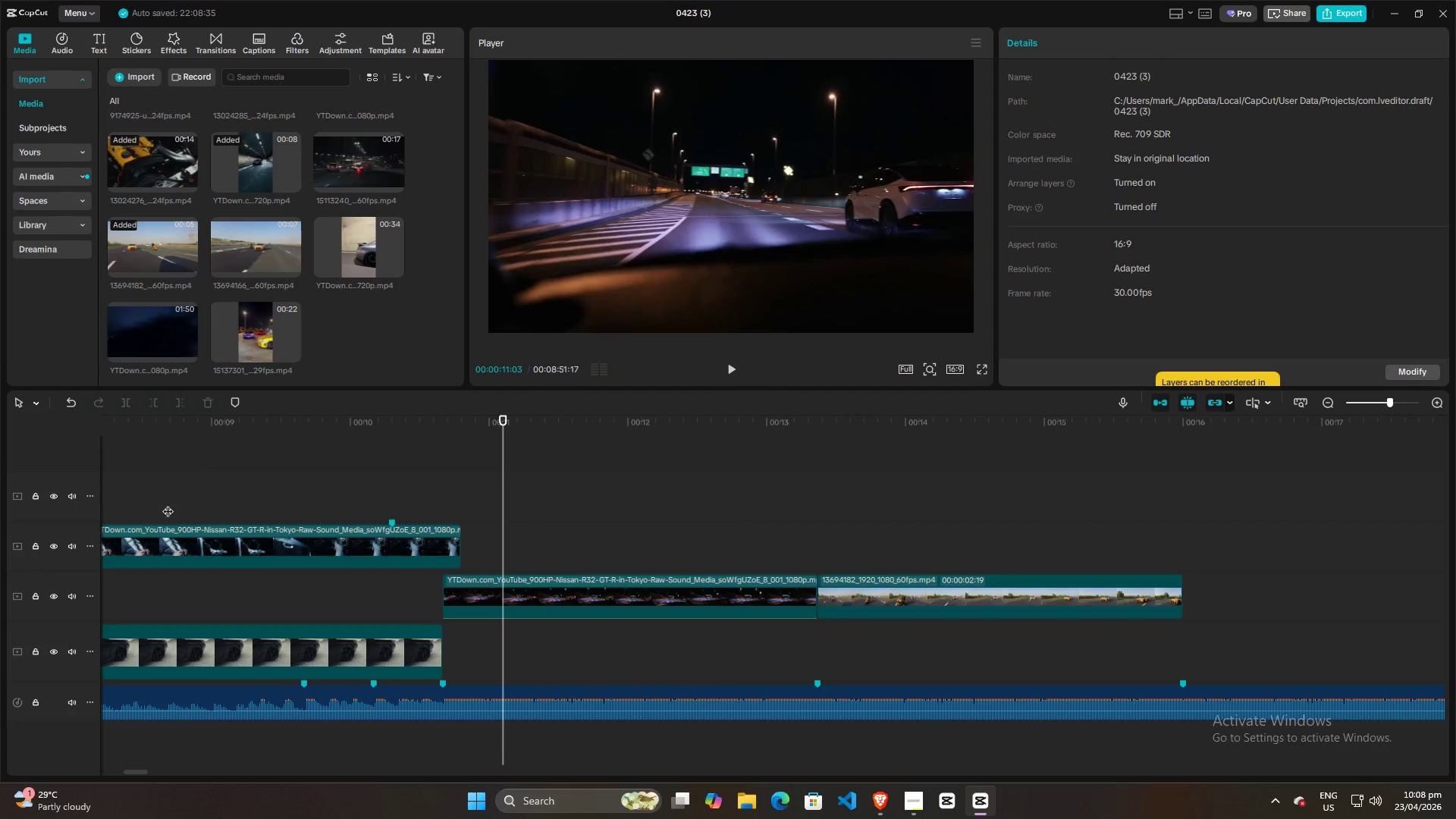 
key(Space)
 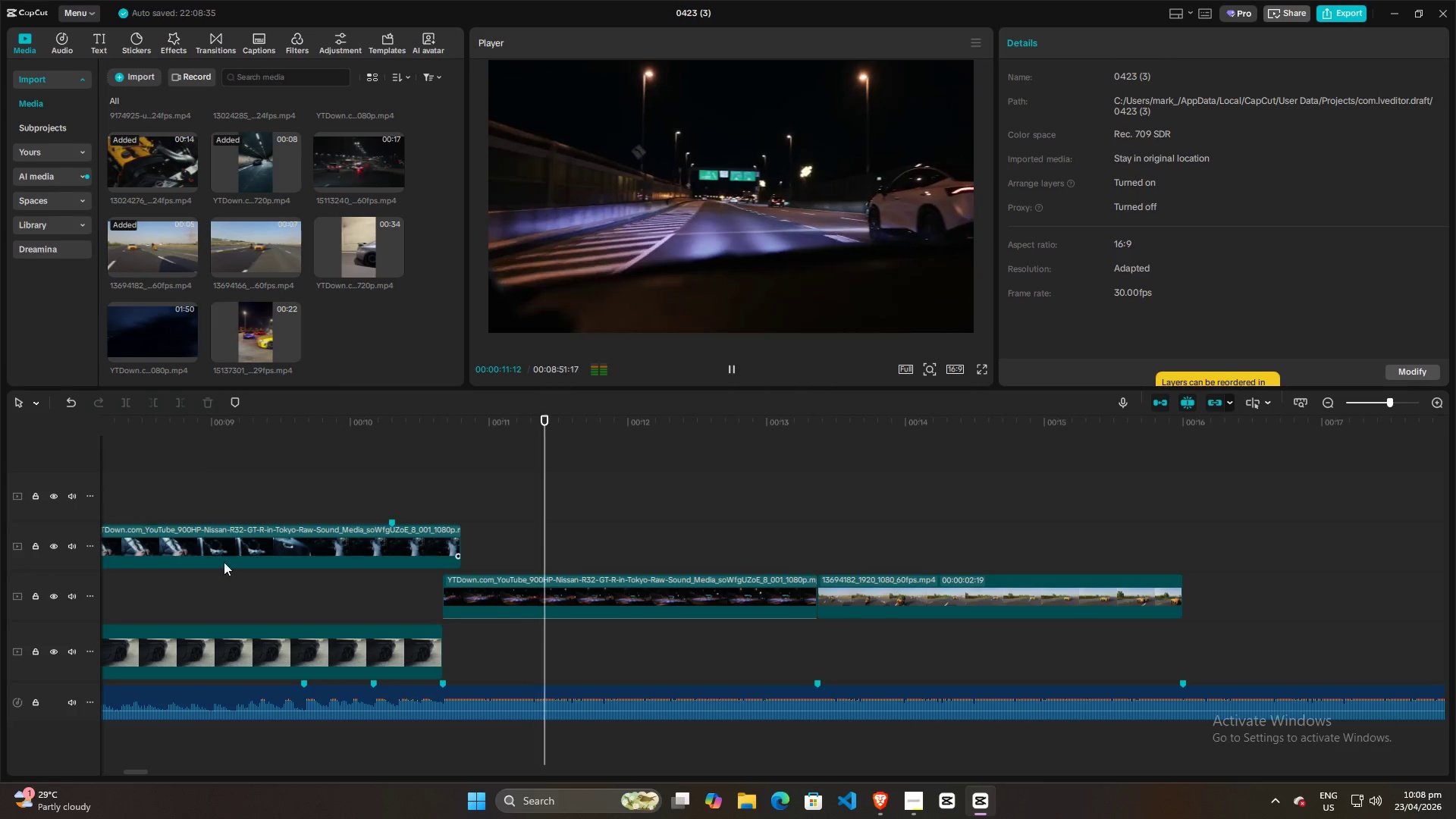 
key(Space)
 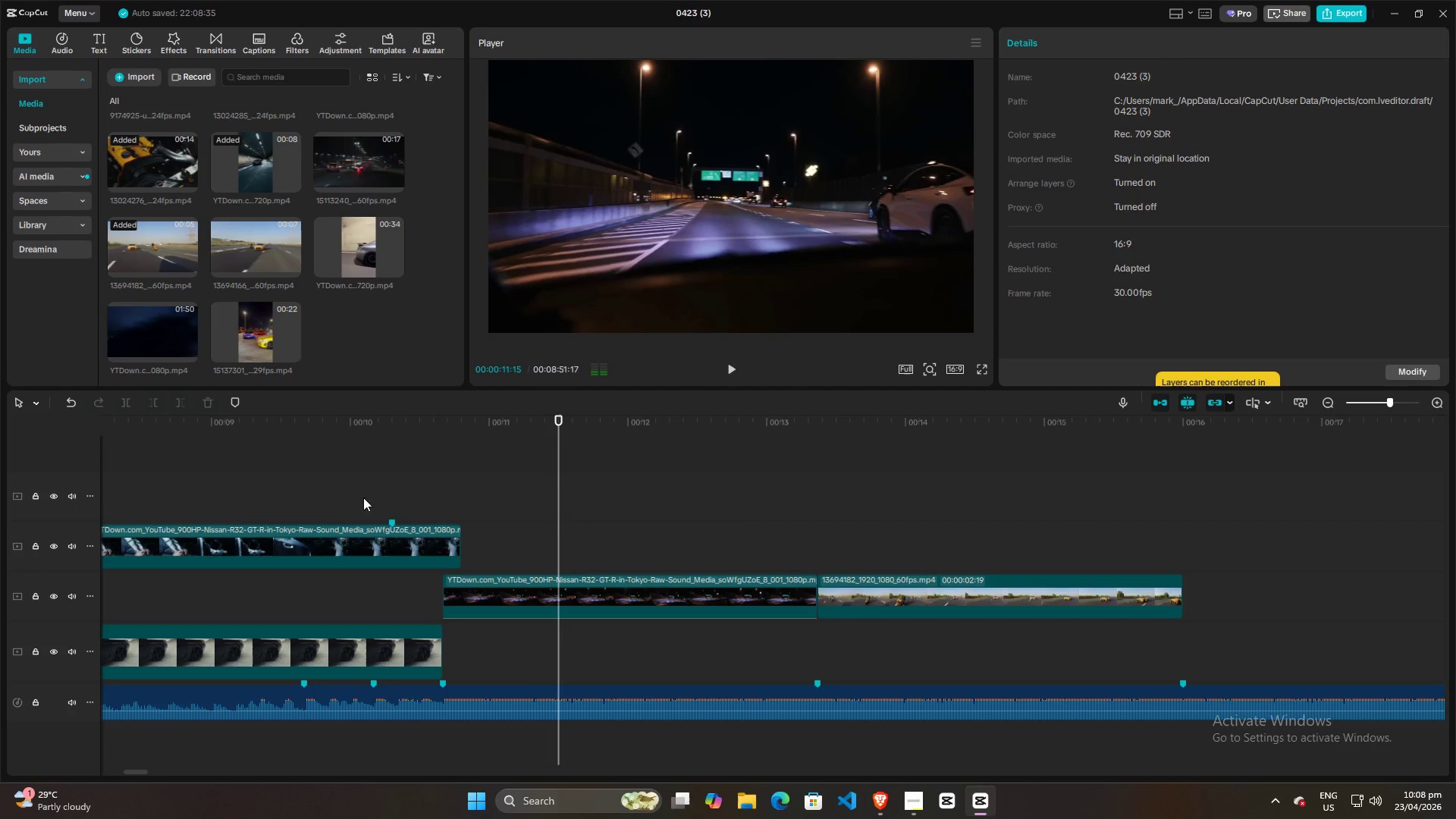 
left_click([348, 492])
 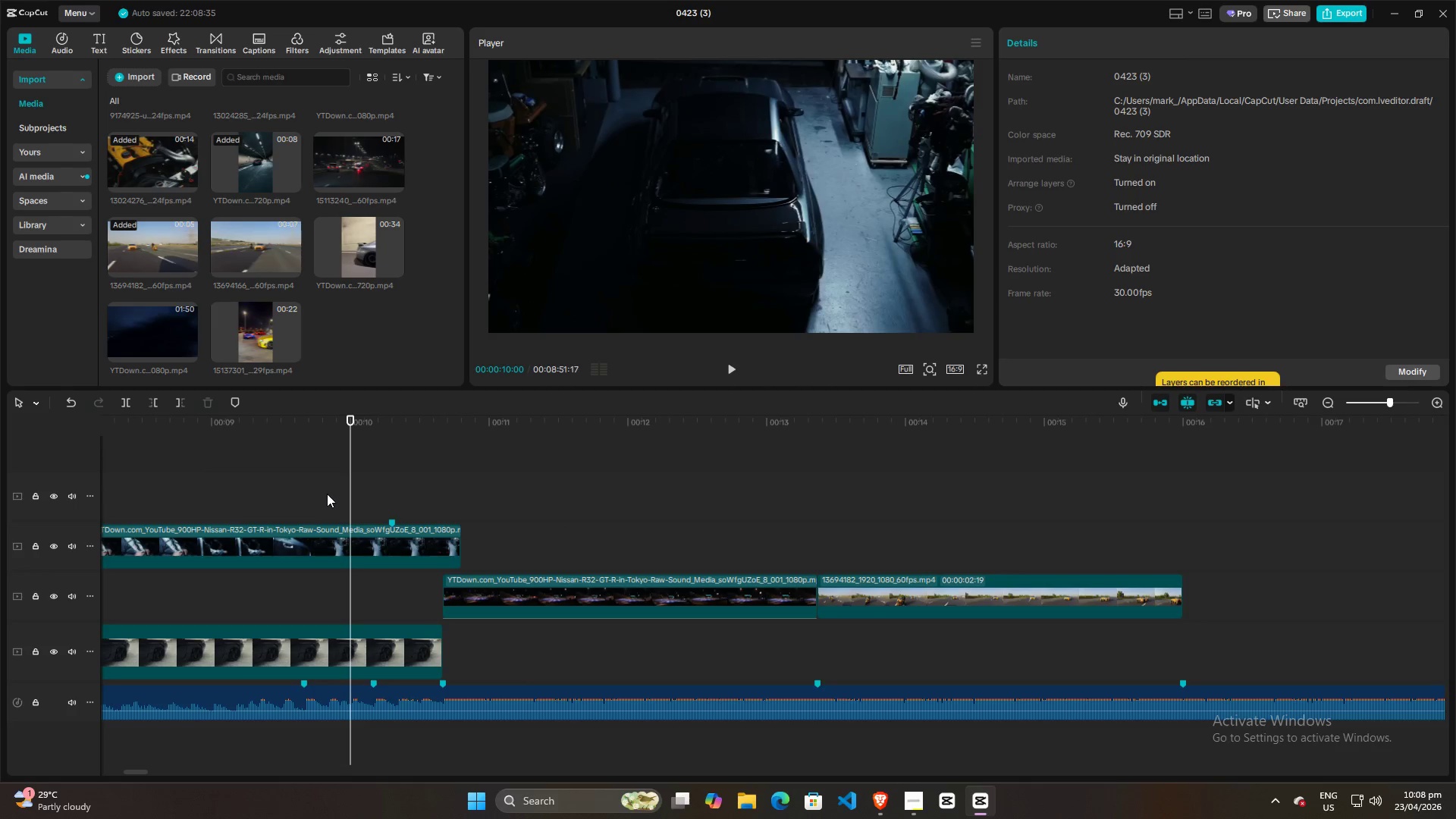 
hold_key(key=ControlLeft, duration=1.12)
 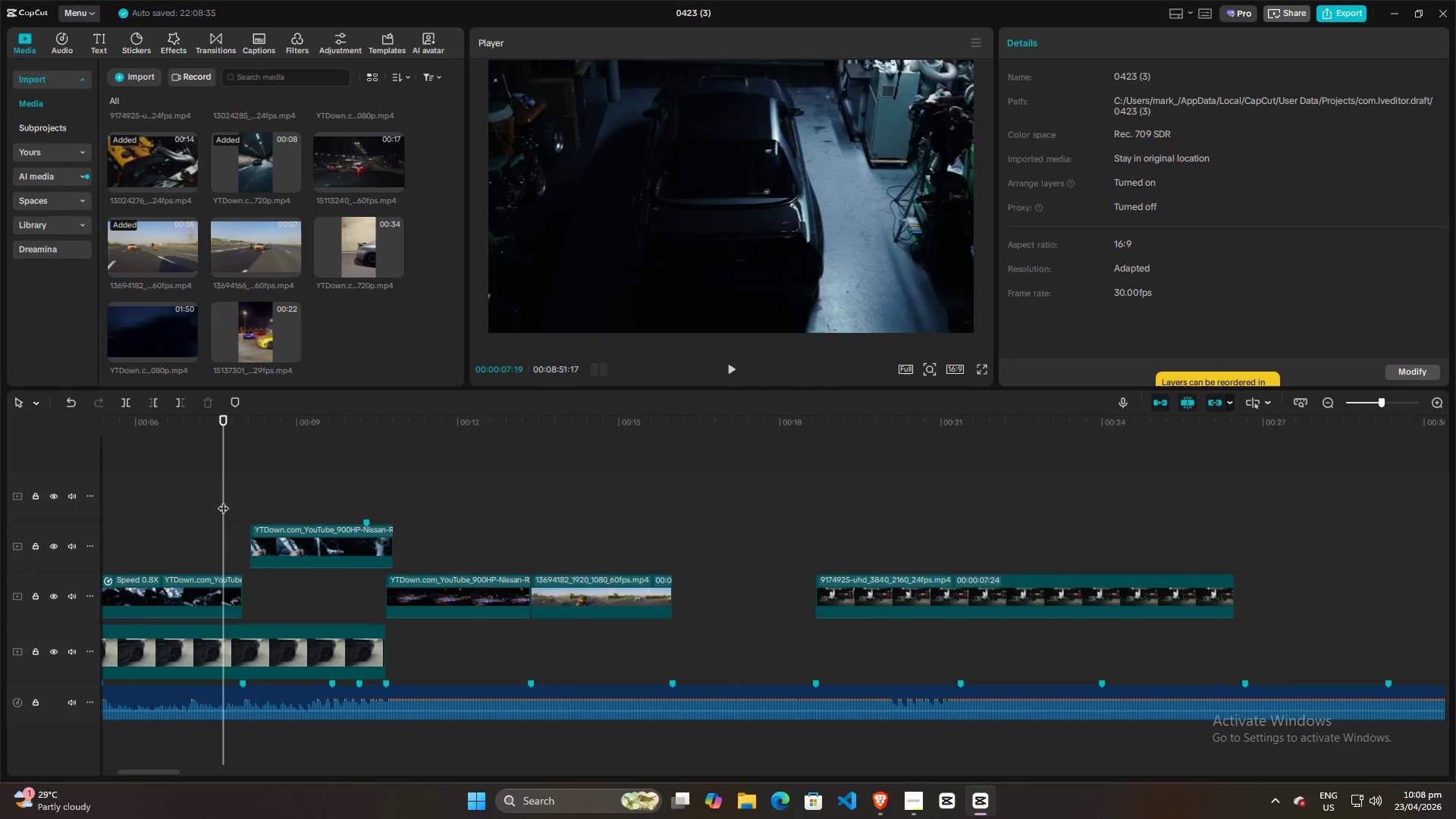 
left_click([223, 500])
 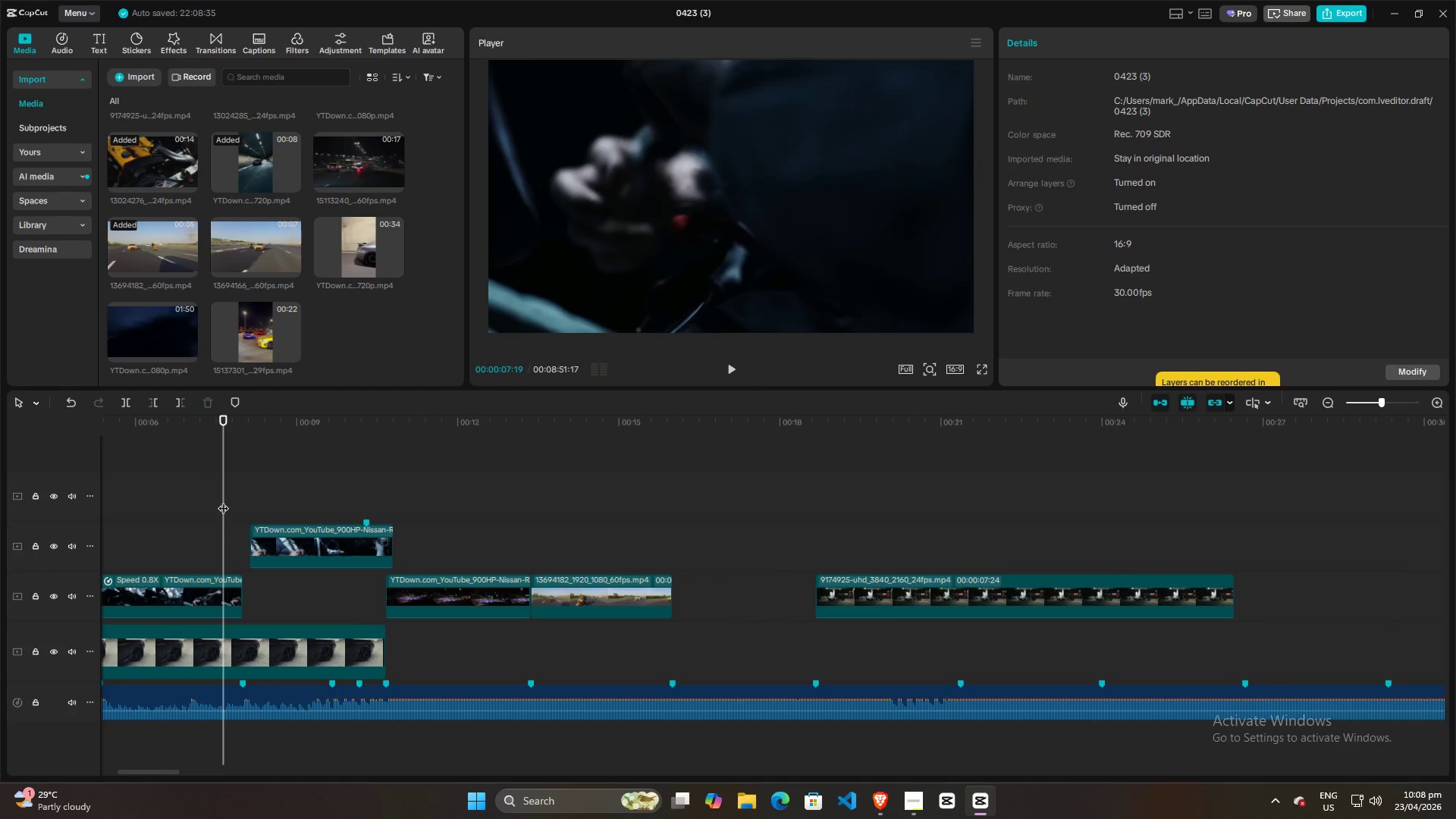 
key(Space)
 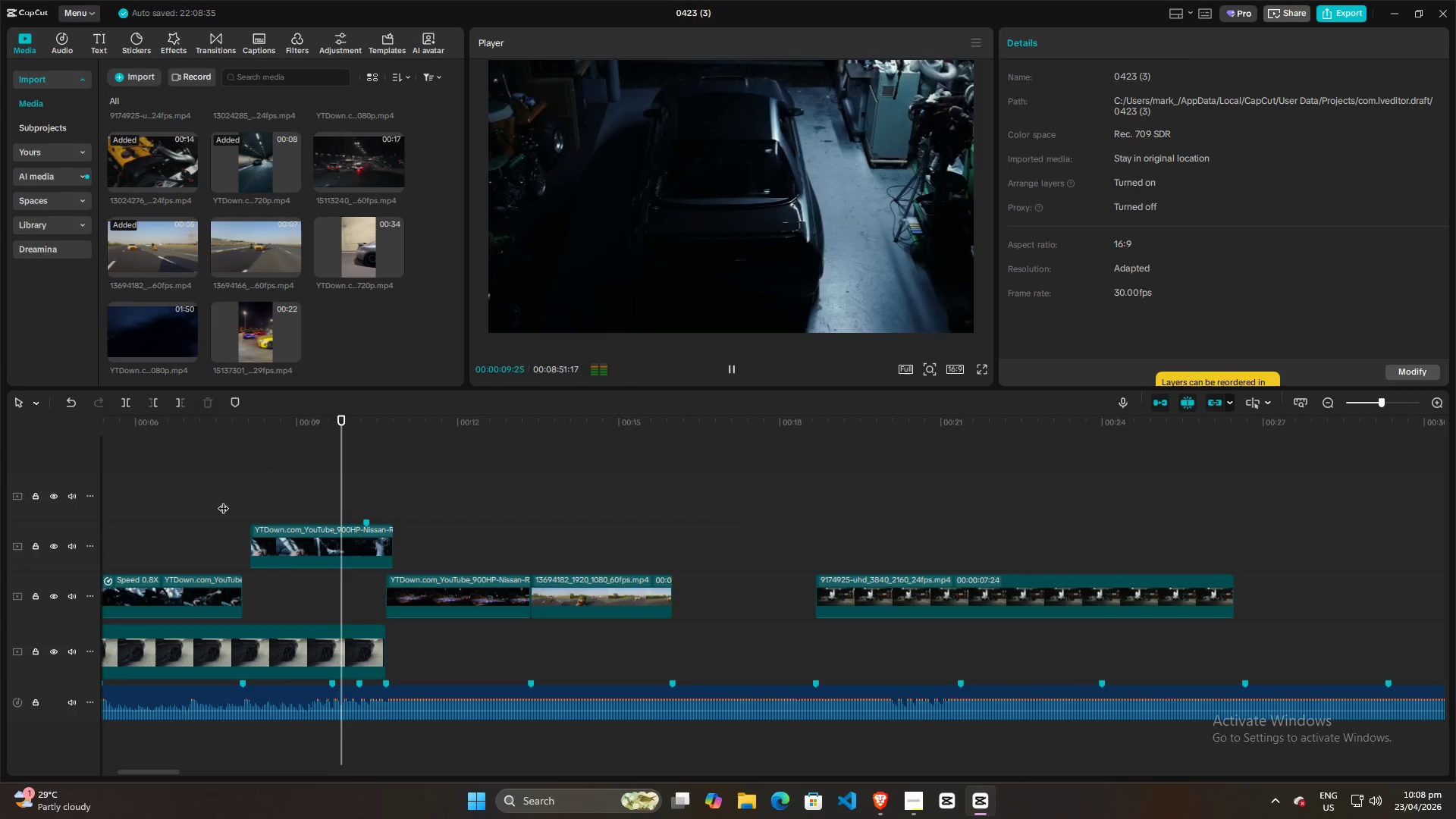 
scroll: coordinate [241, 500], scroll_direction: down, amount: 13.0
 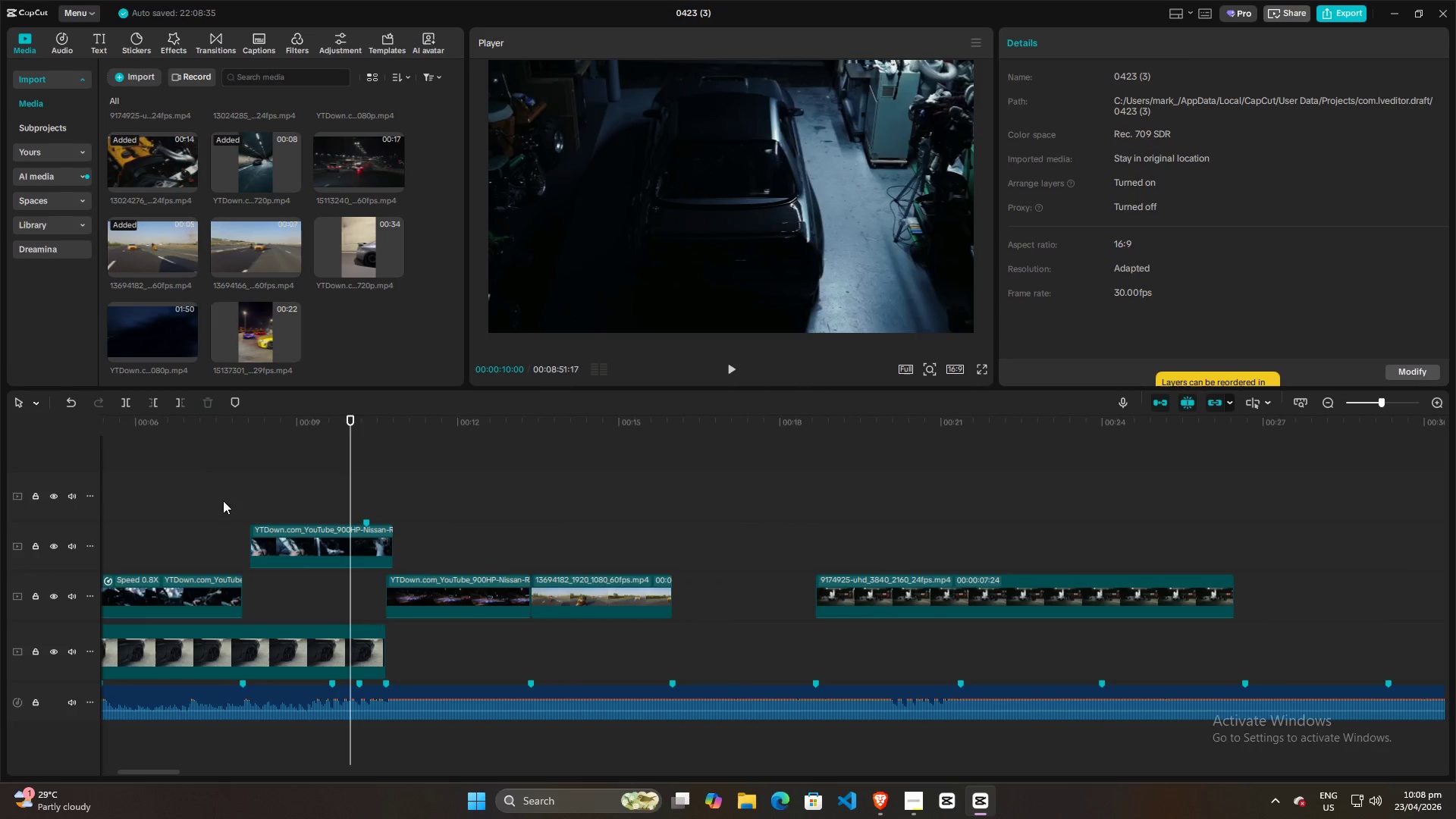 
key(Space)
 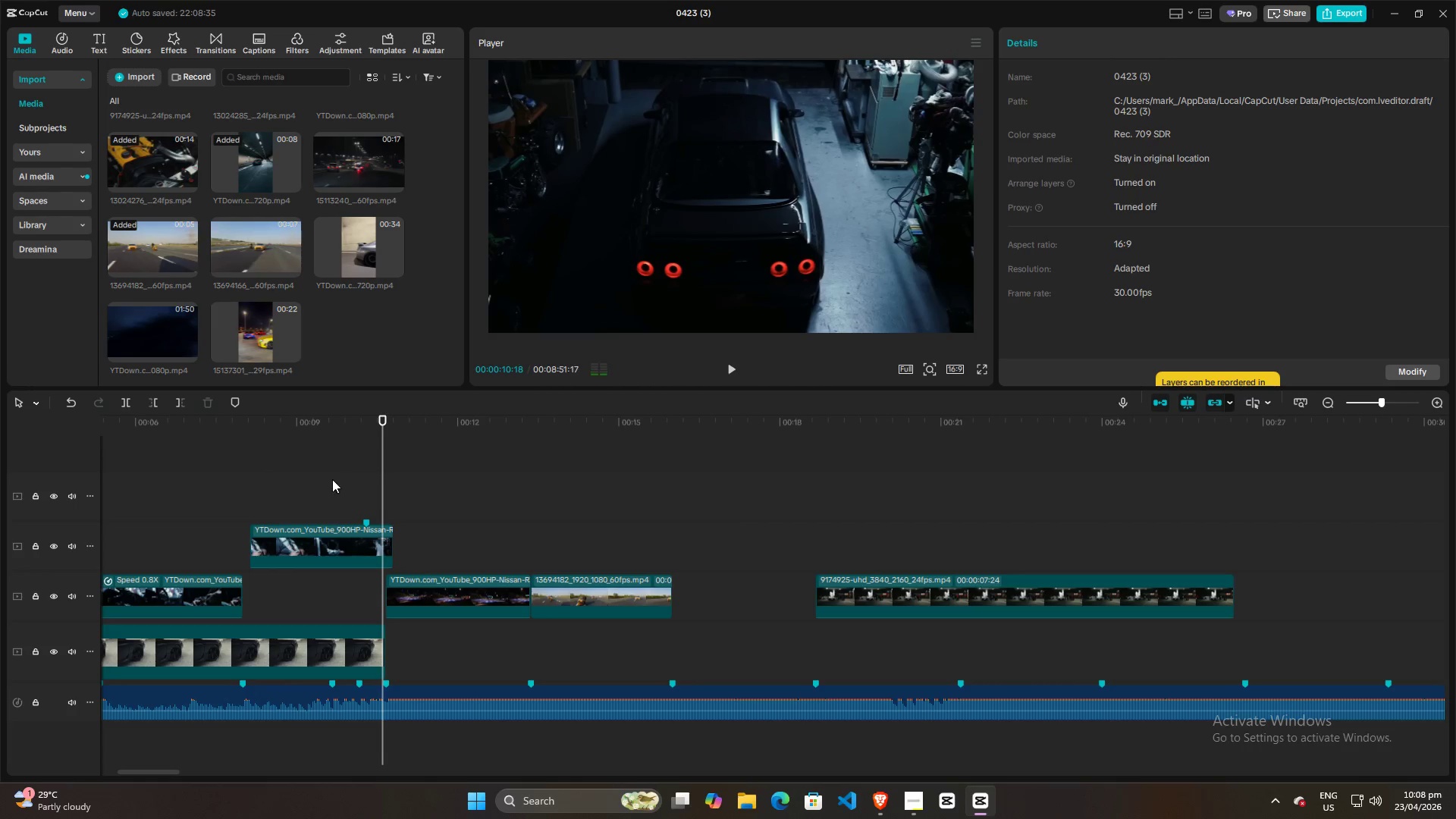 
left_click([332, 479])
 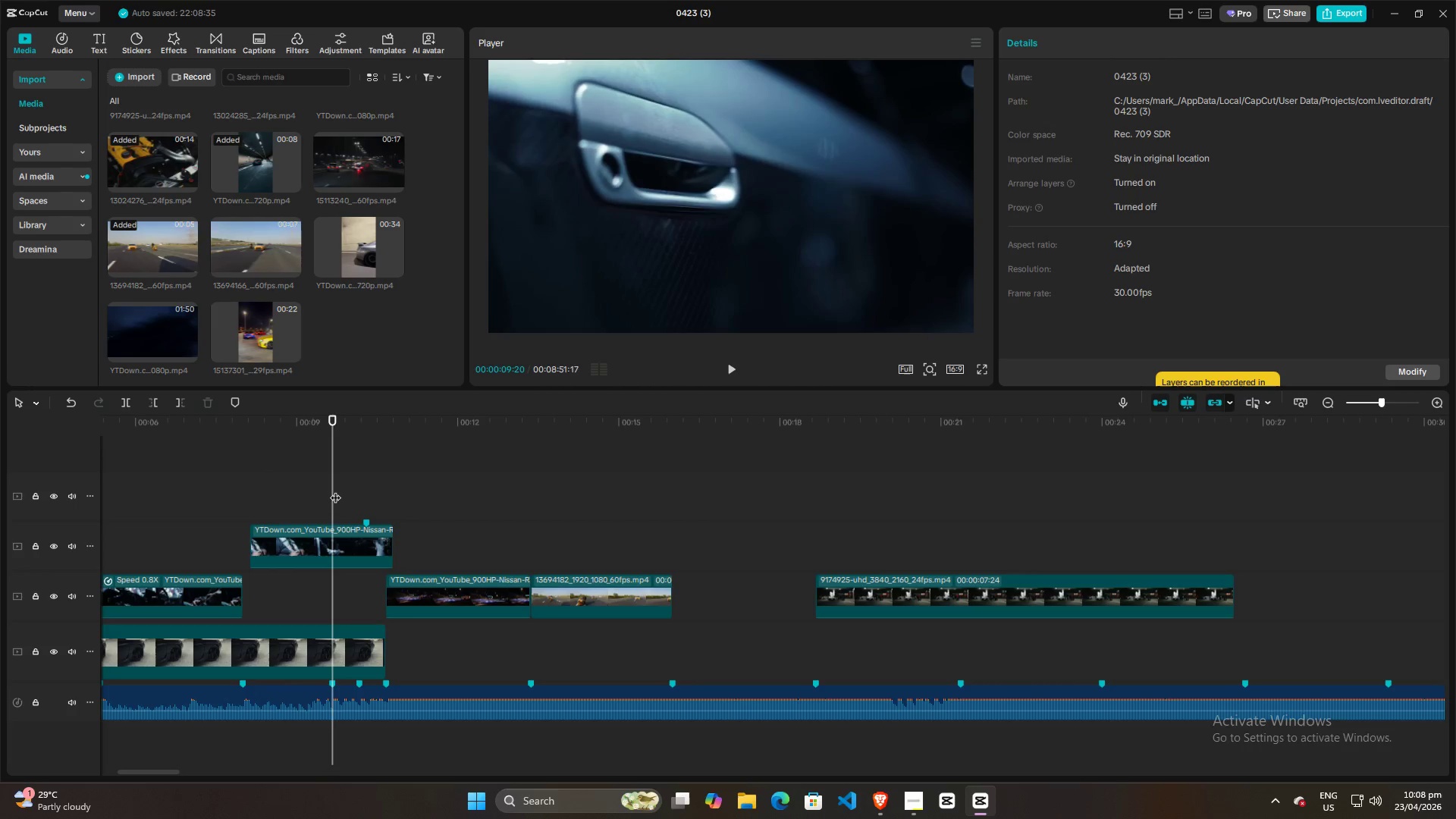 
left_click_drag(start_coordinate=[335, 490], to_coordinate=[339, 490])
 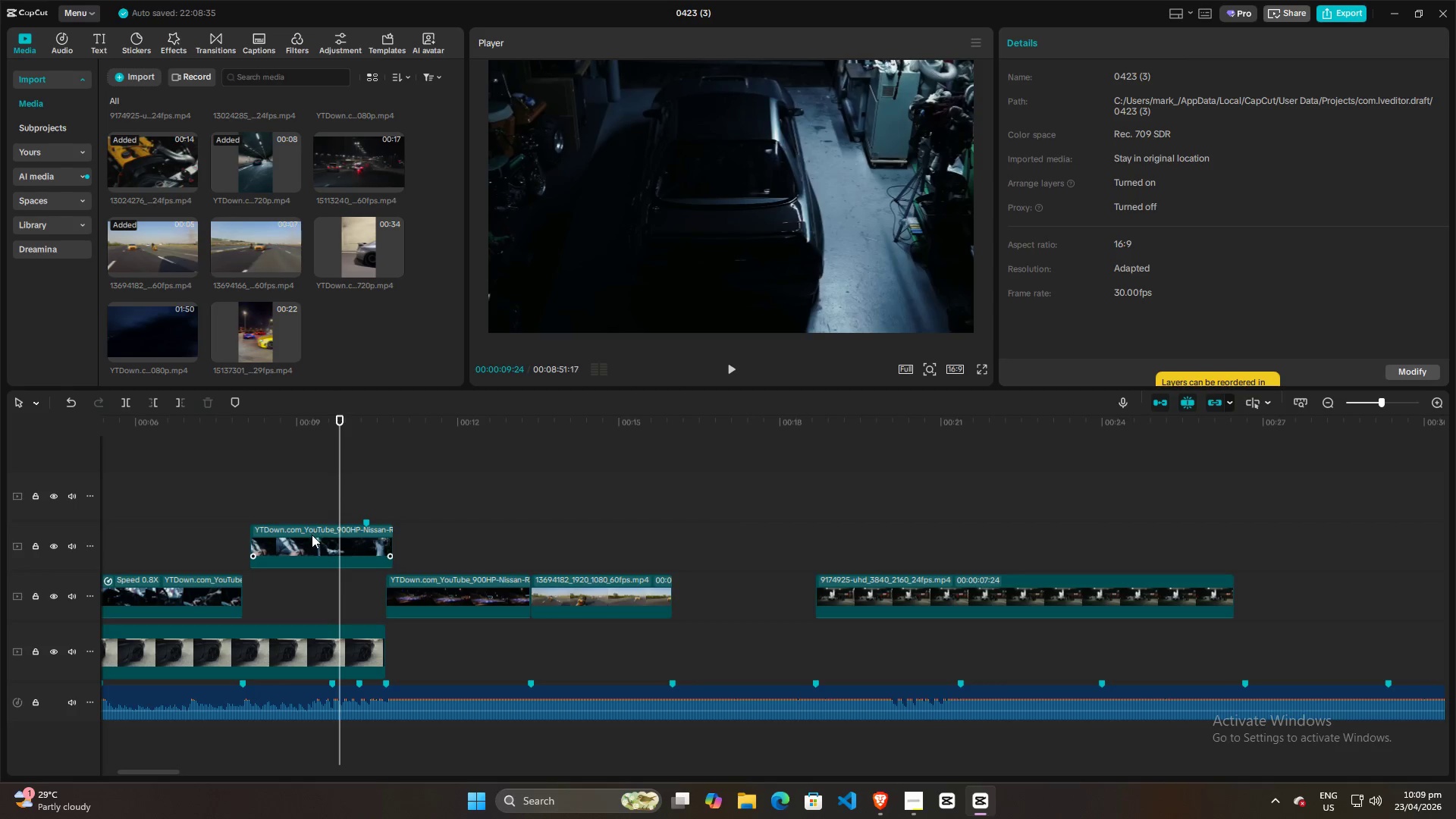 
left_click([312, 535])
 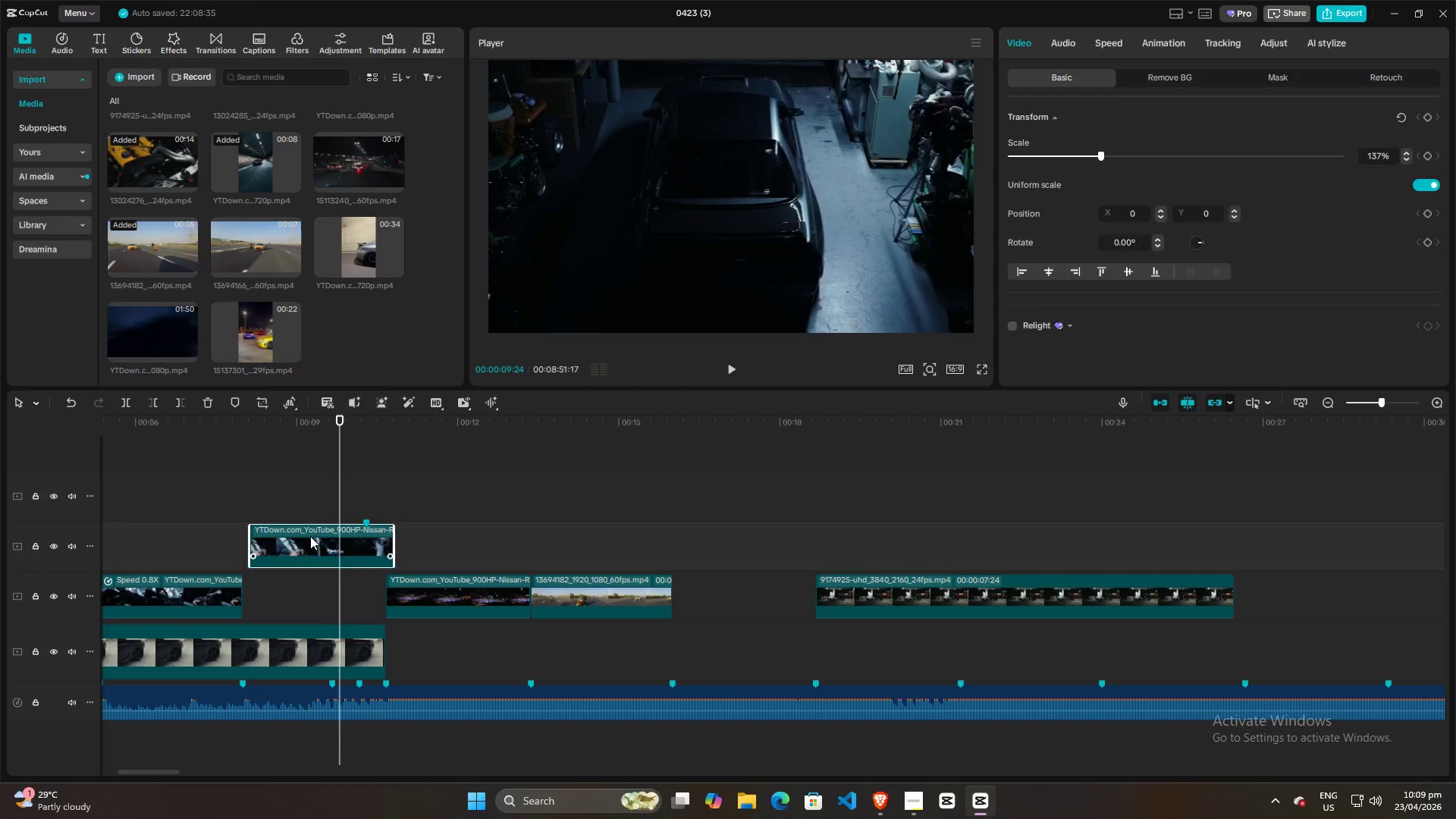 
key(Q)
 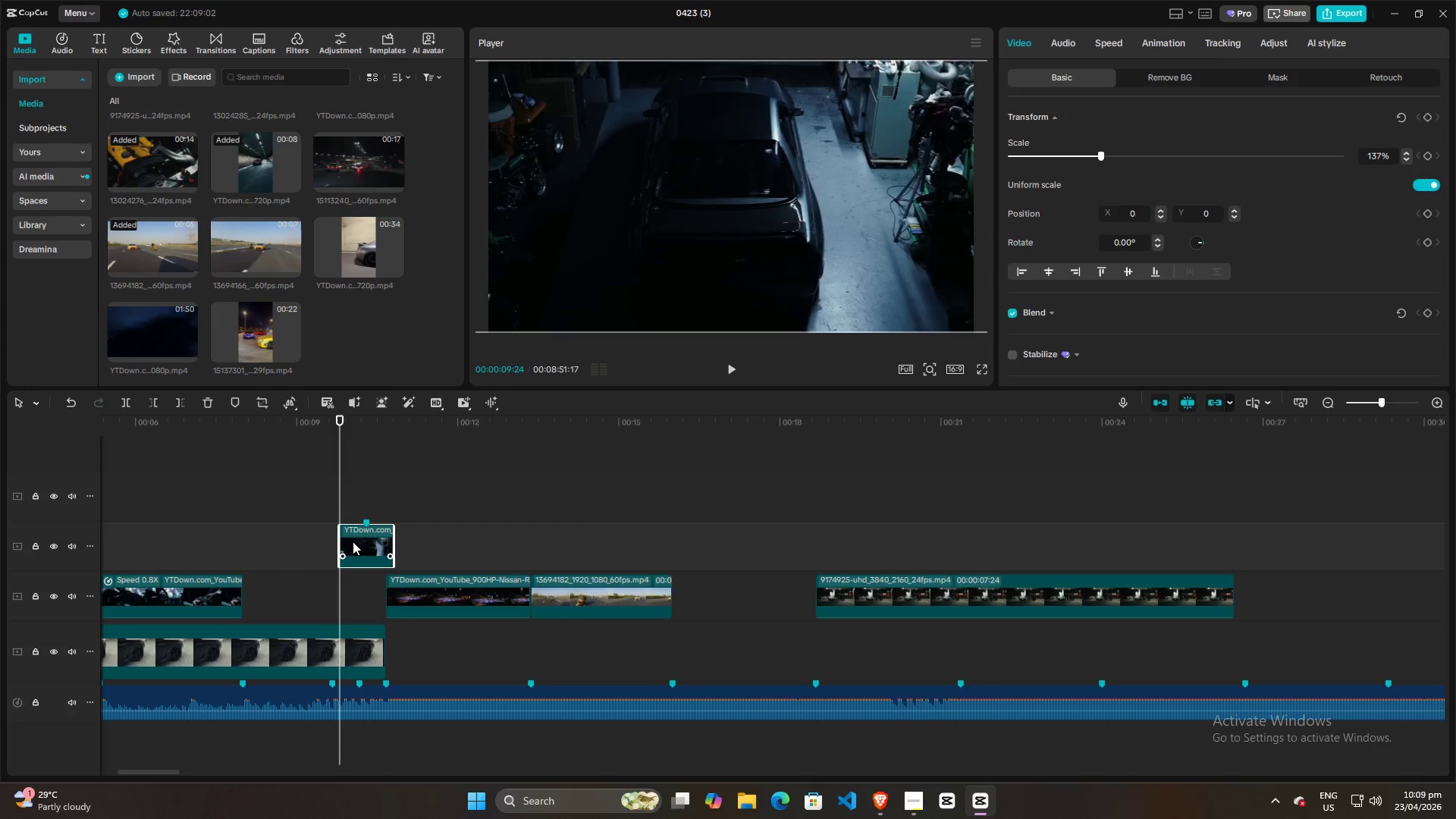 
left_click_drag(start_coordinate=[354, 543], to_coordinate=[341, 545])
 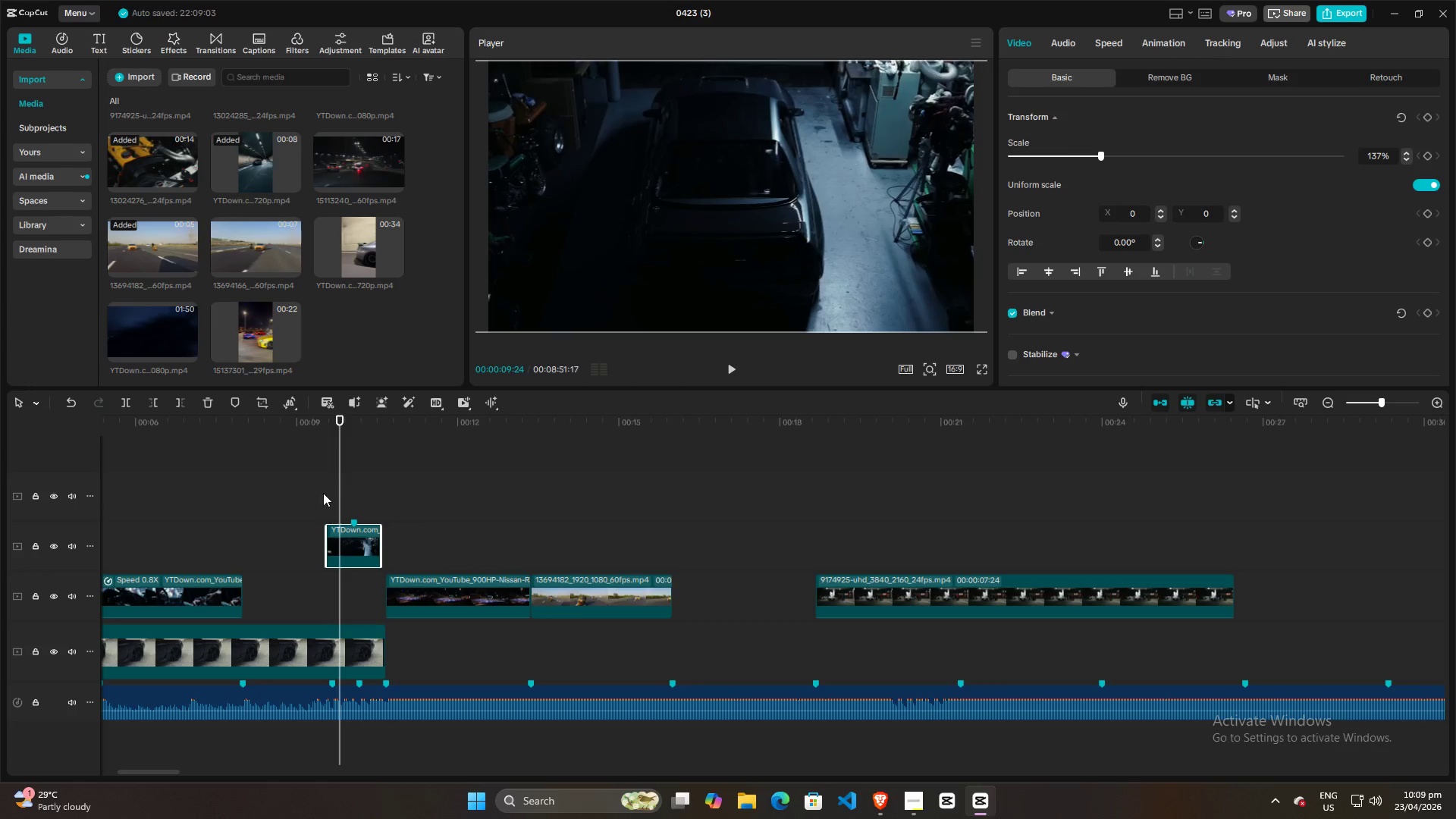 
left_click([322, 491])
 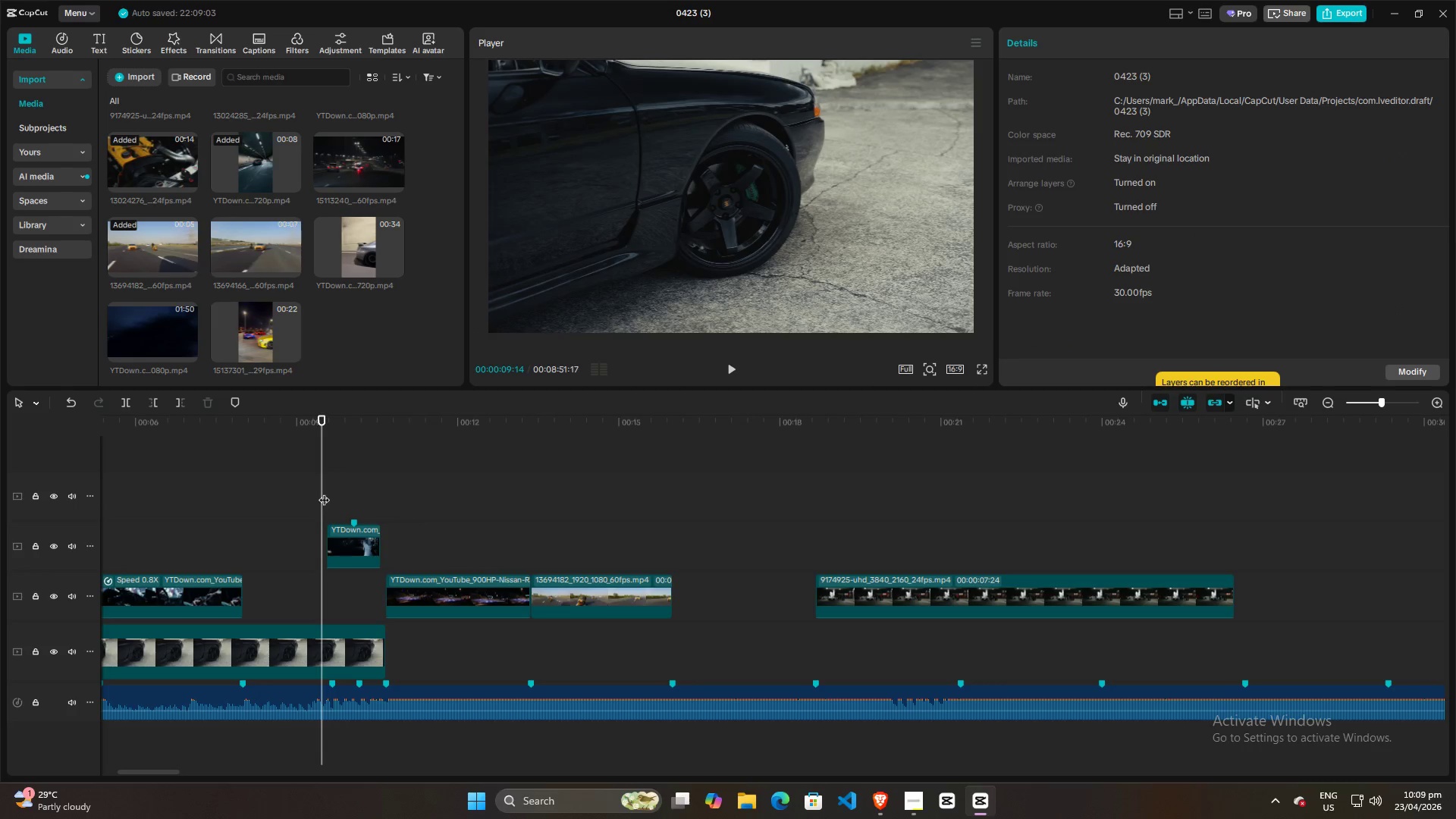 
key(Space)
 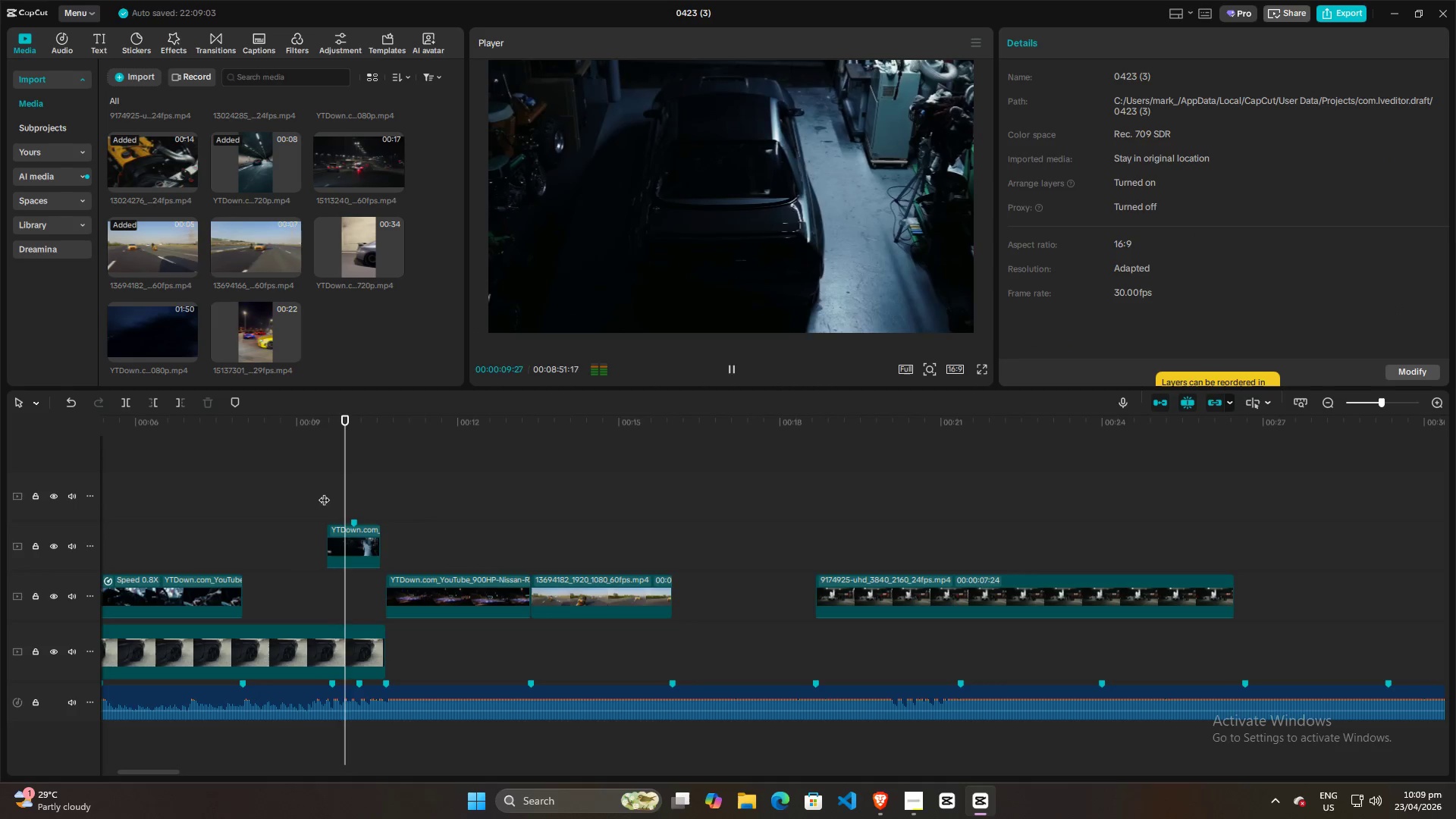 
key(Space)
 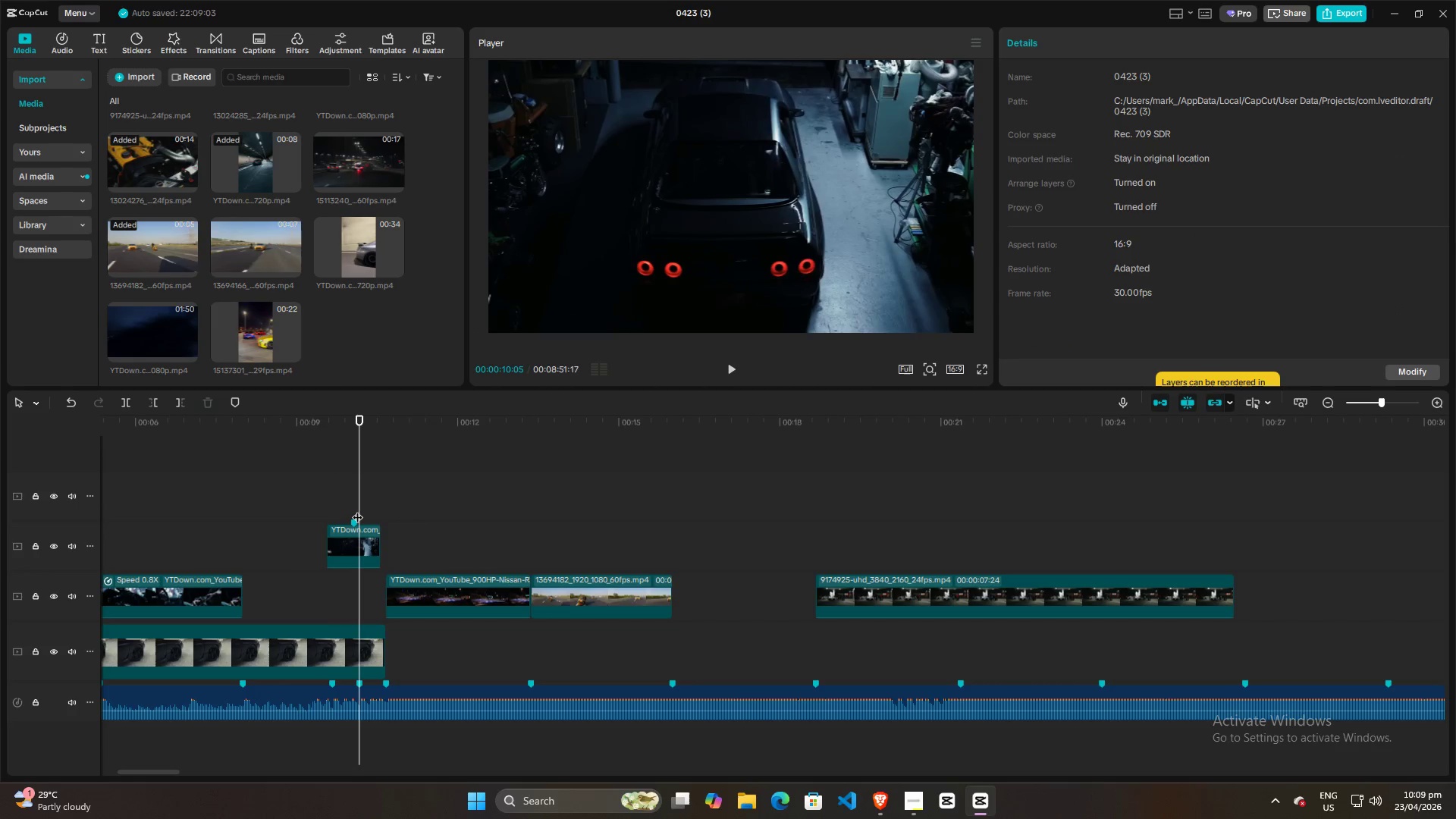 
left_click([341, 508])
 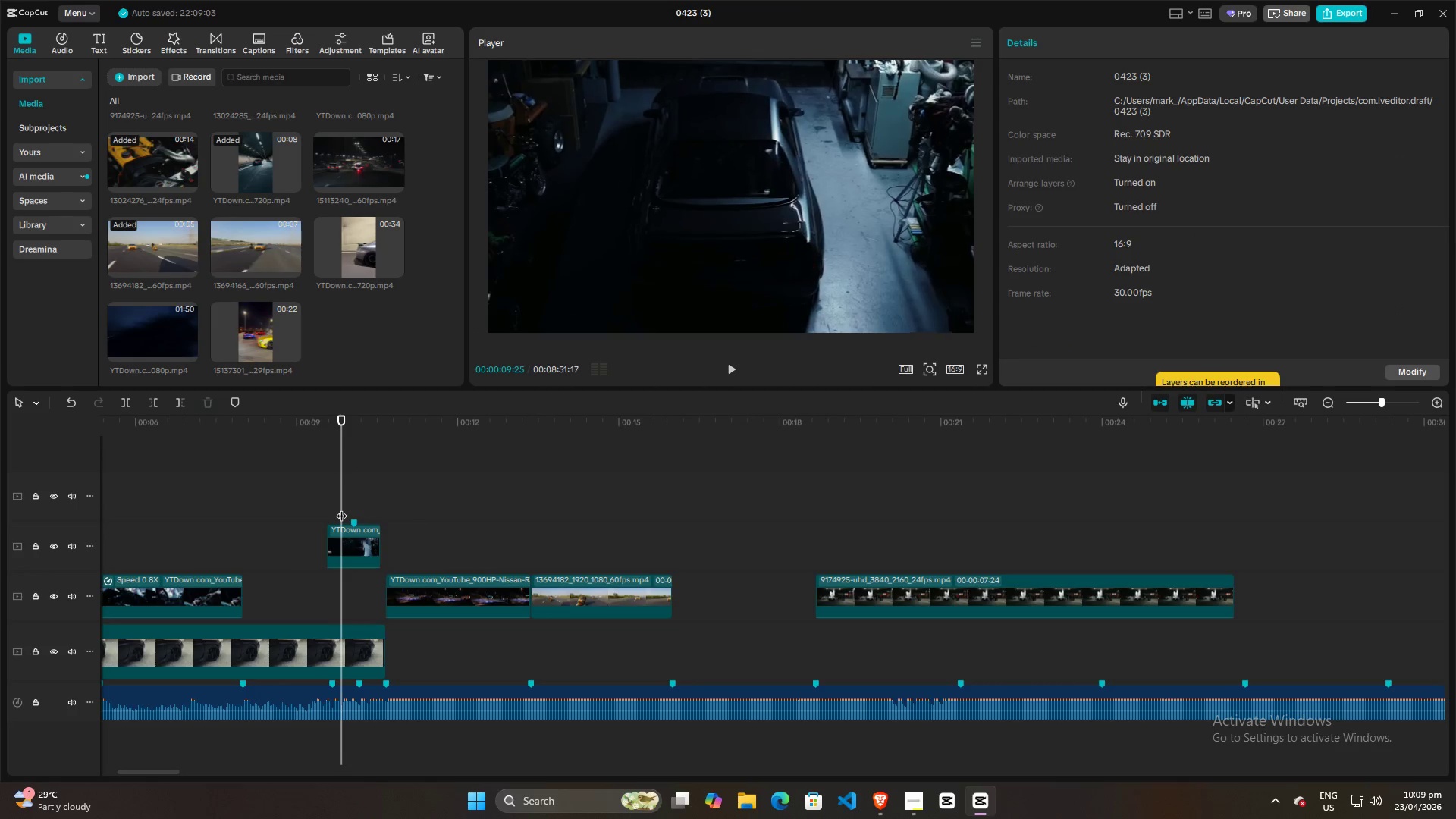 
key(Space)
 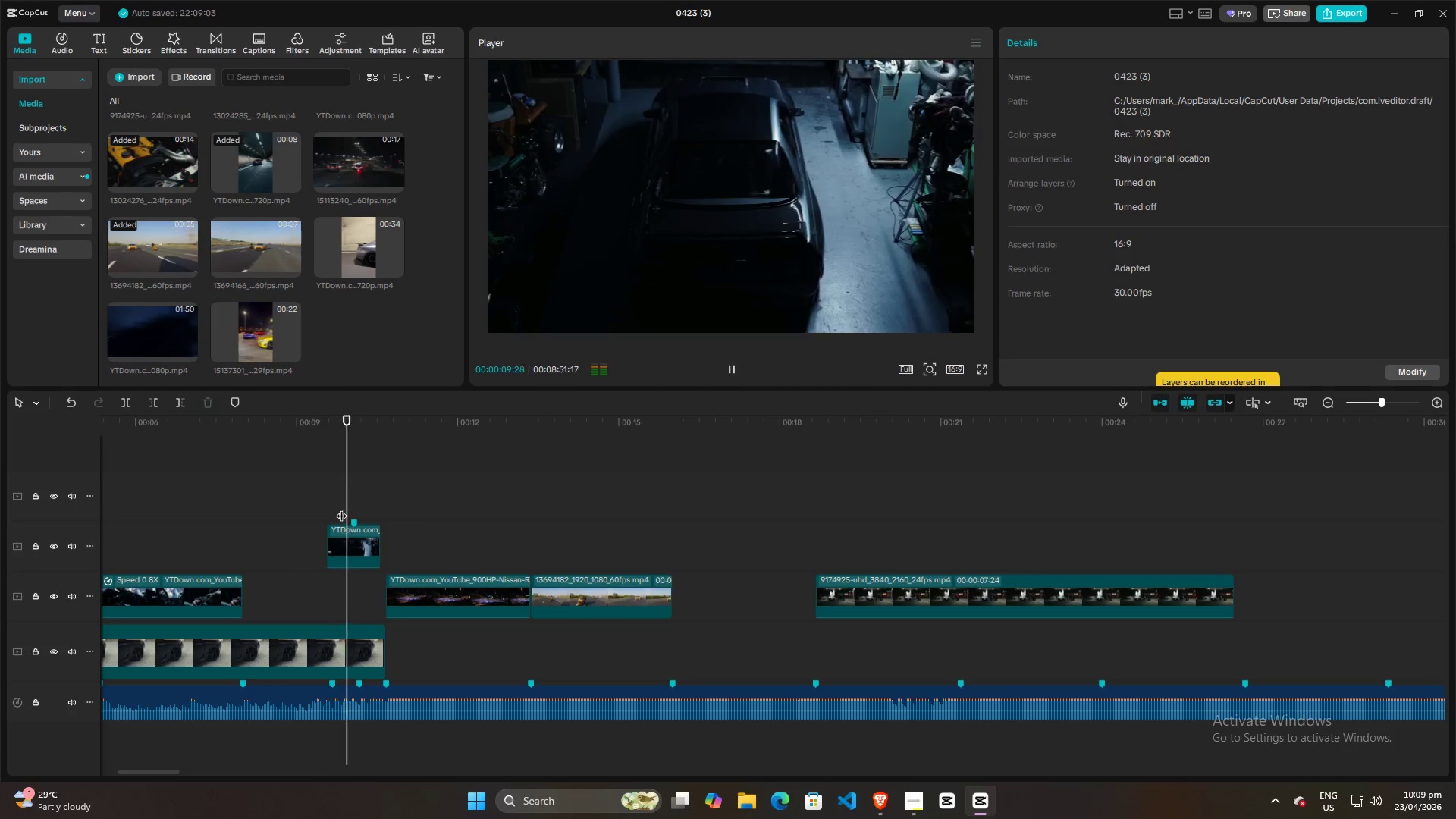 
key(Space)
 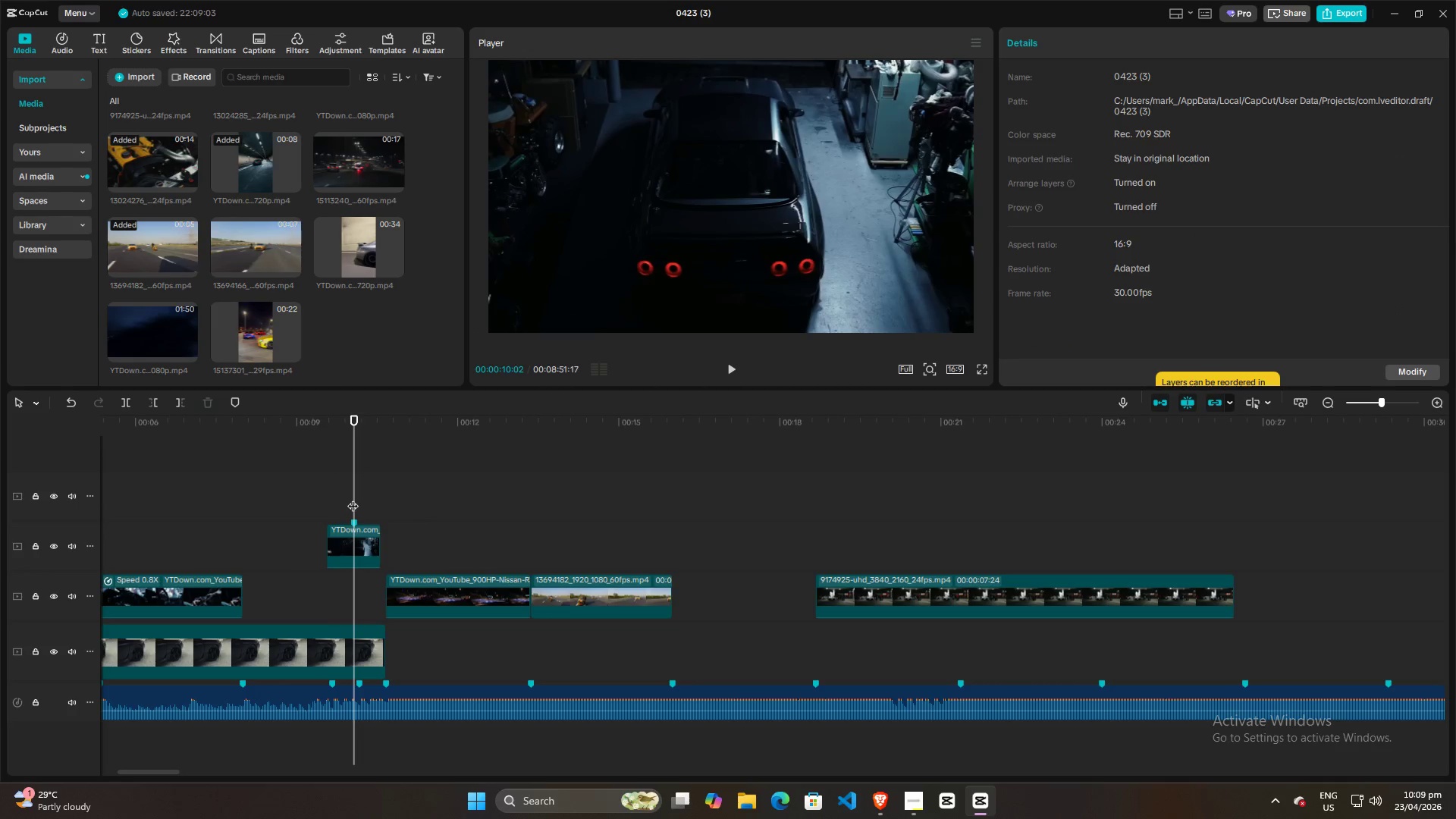 
key(ArrowLeft)
 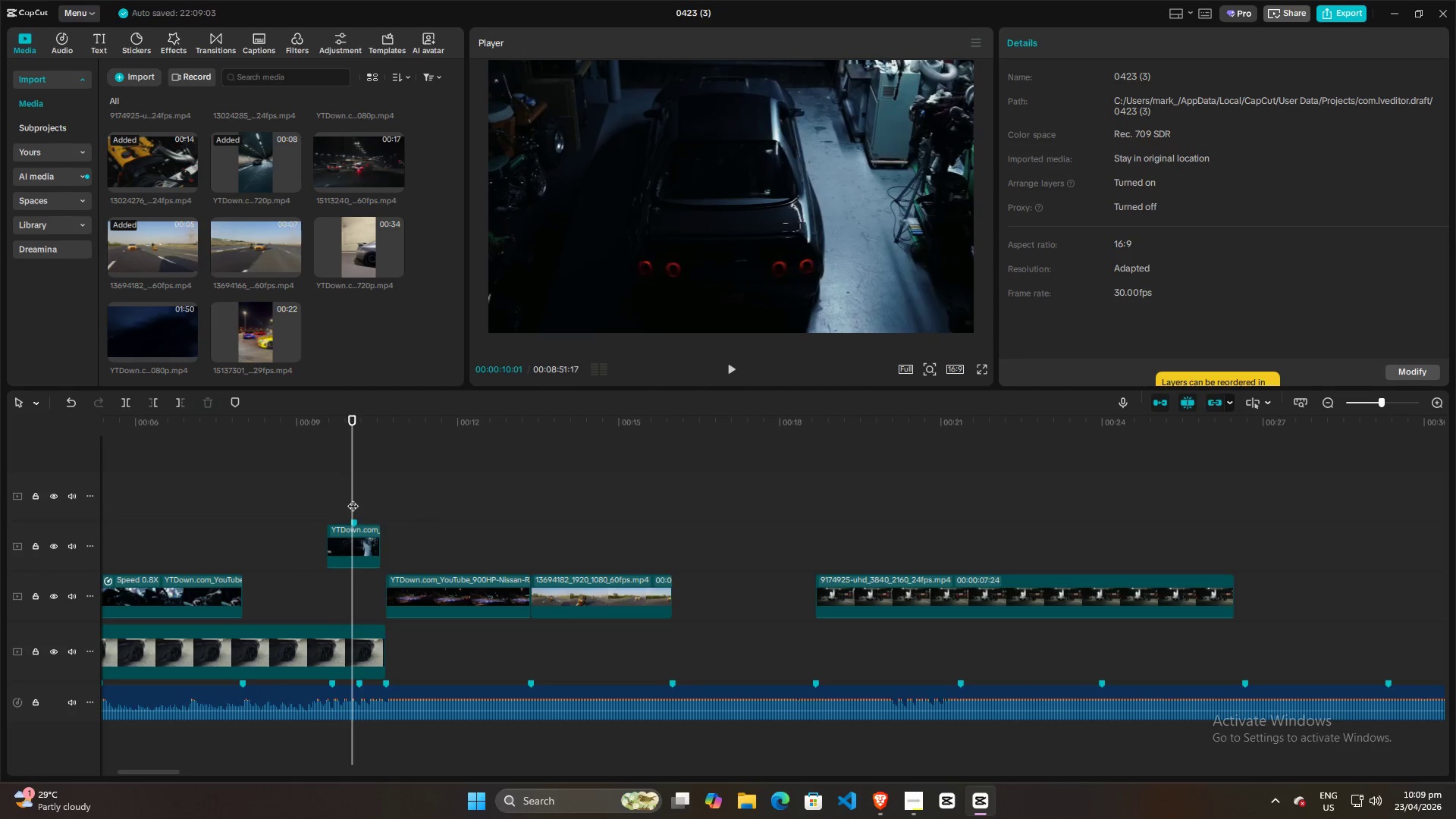 
key(ArrowRight)
 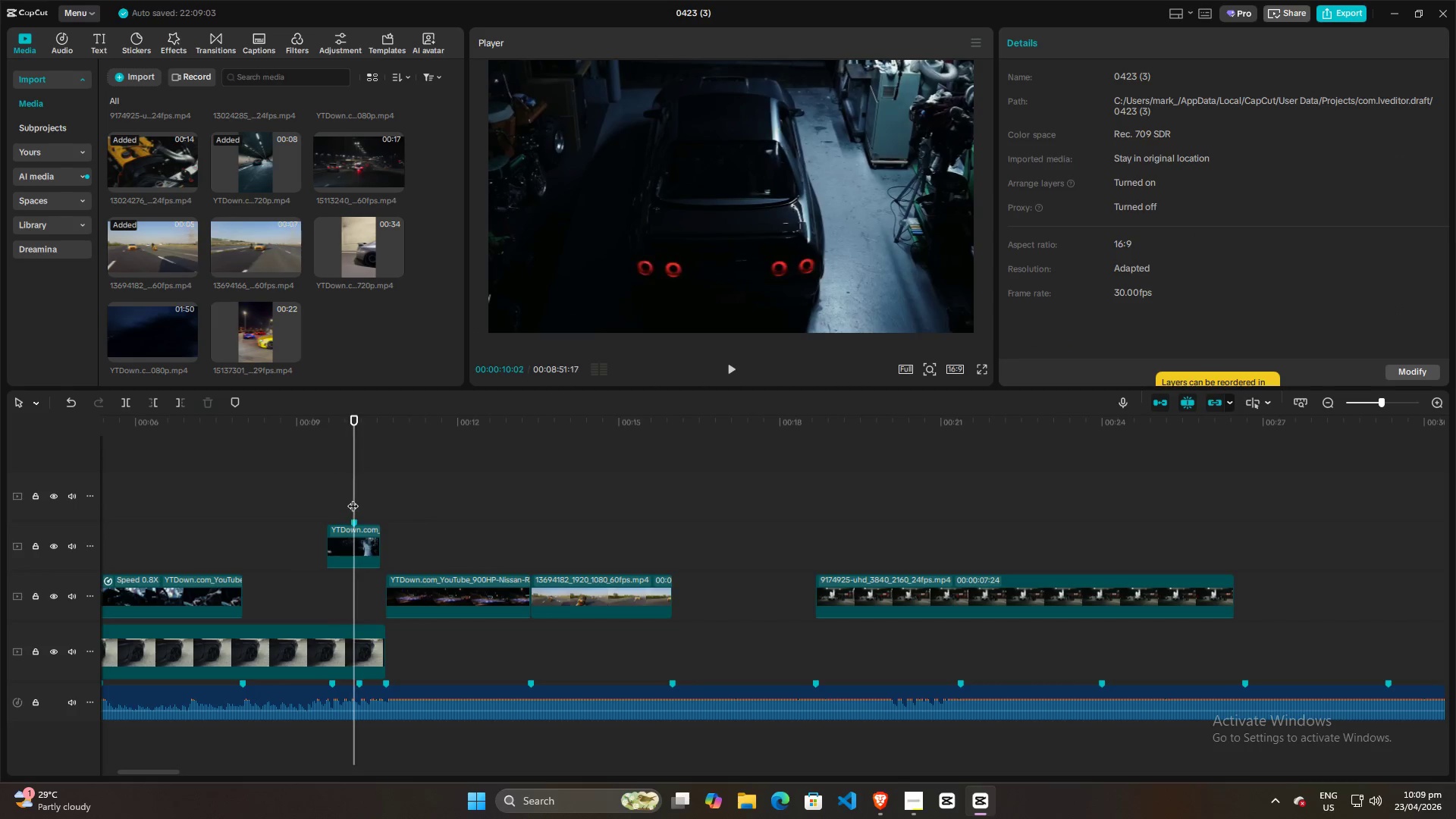 
key(ArrowRight)
 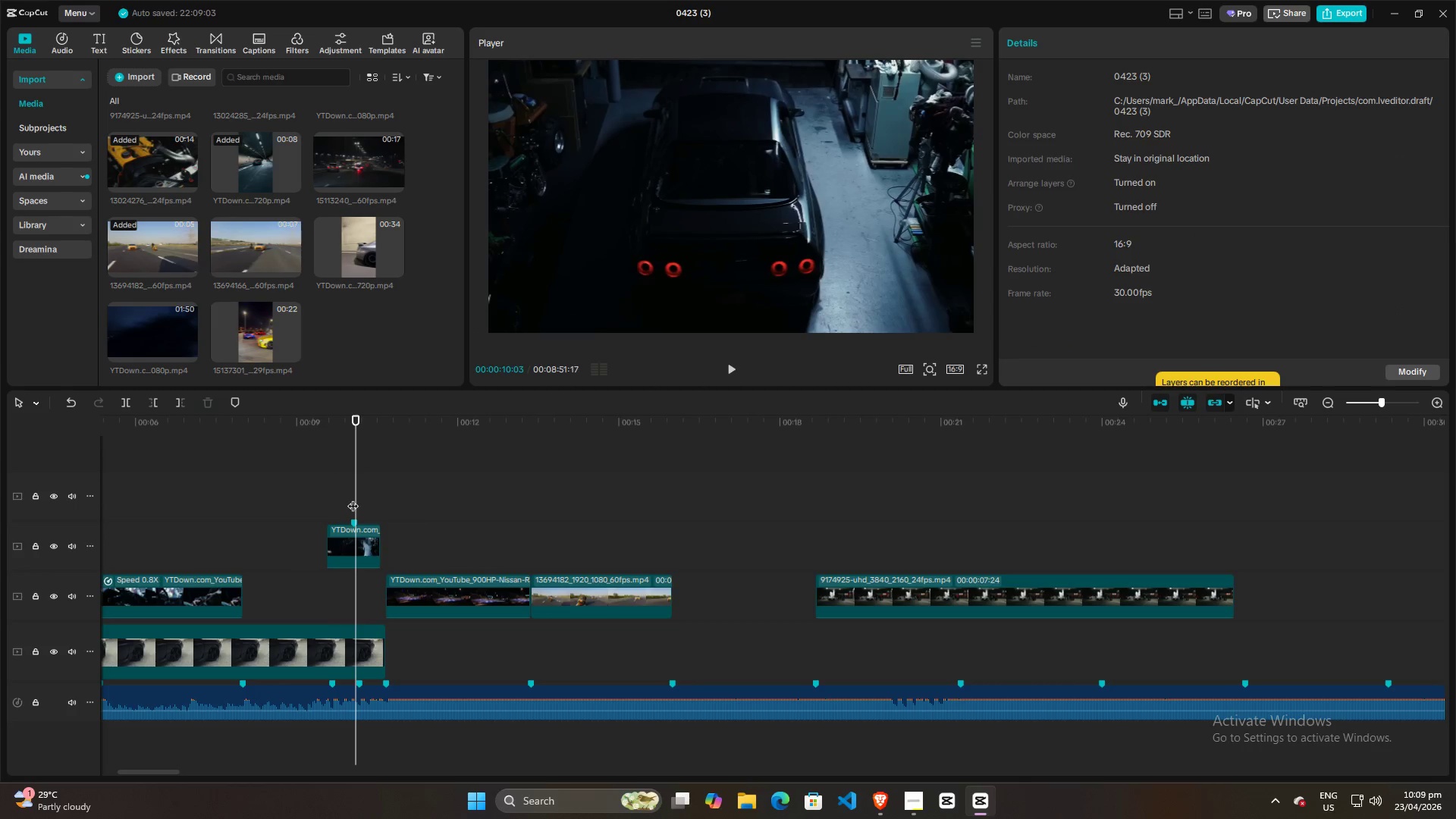 
key(ArrowLeft)
 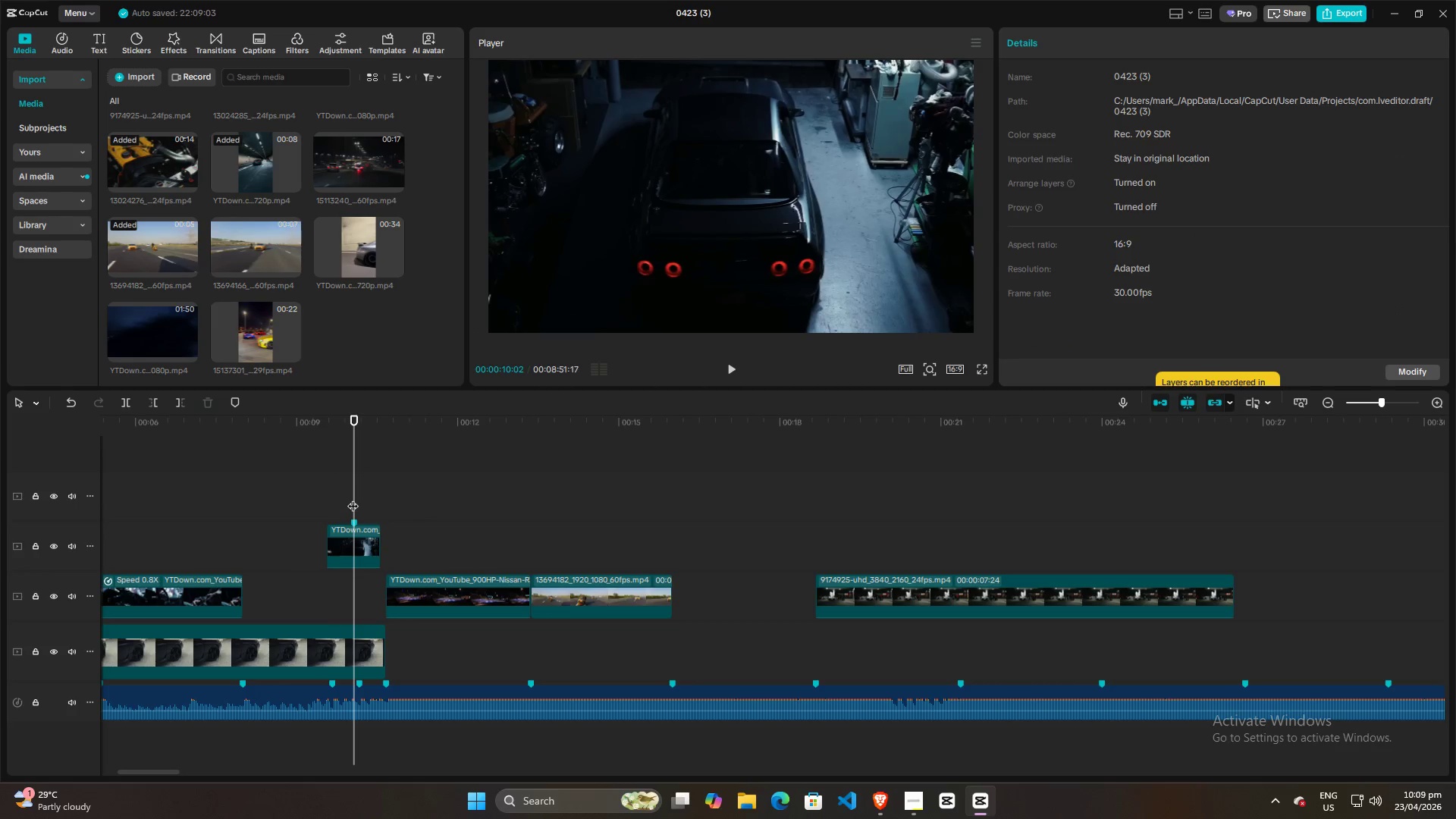 
key(ArrowLeft)
 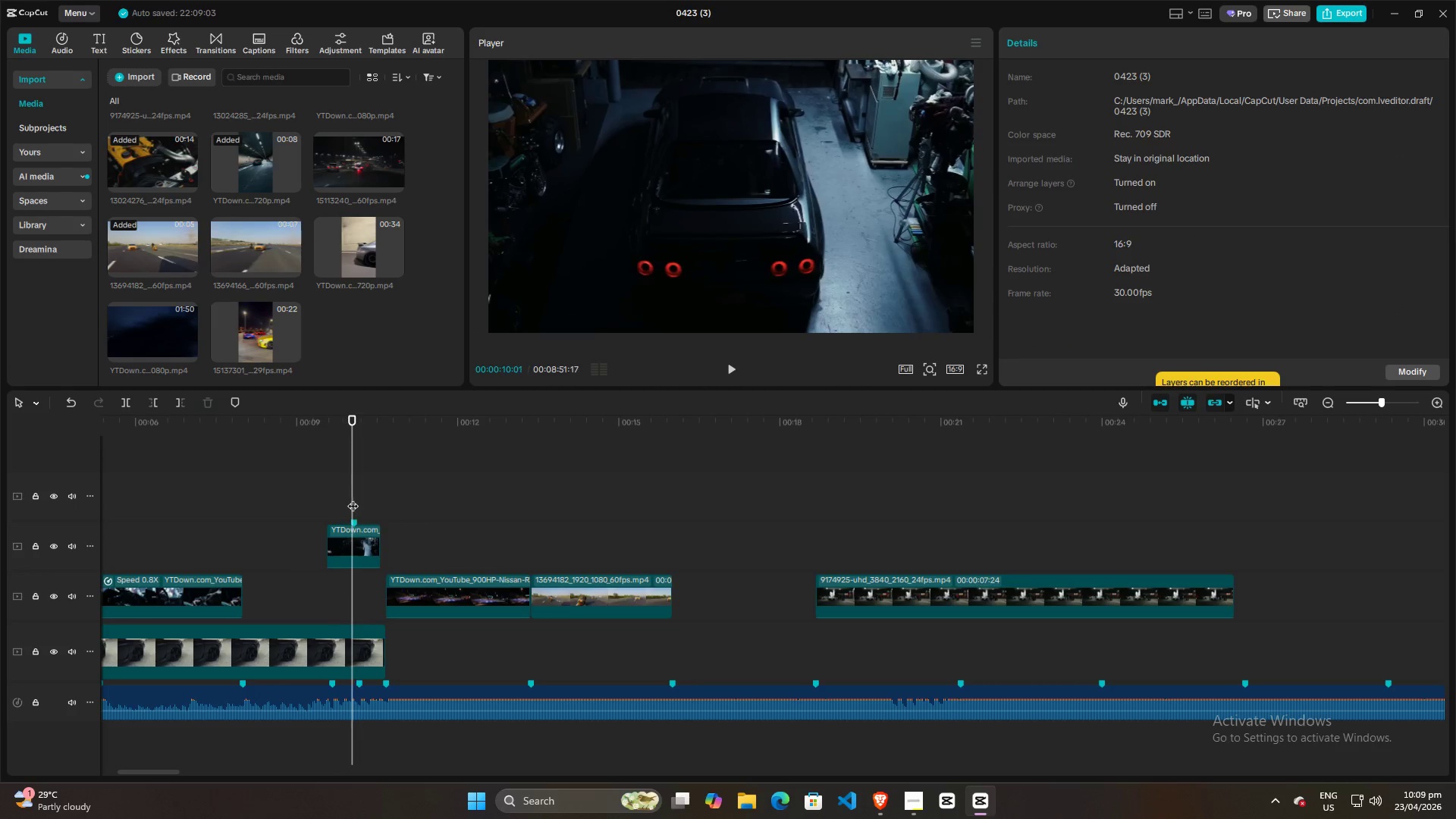 
key(ArrowLeft)
 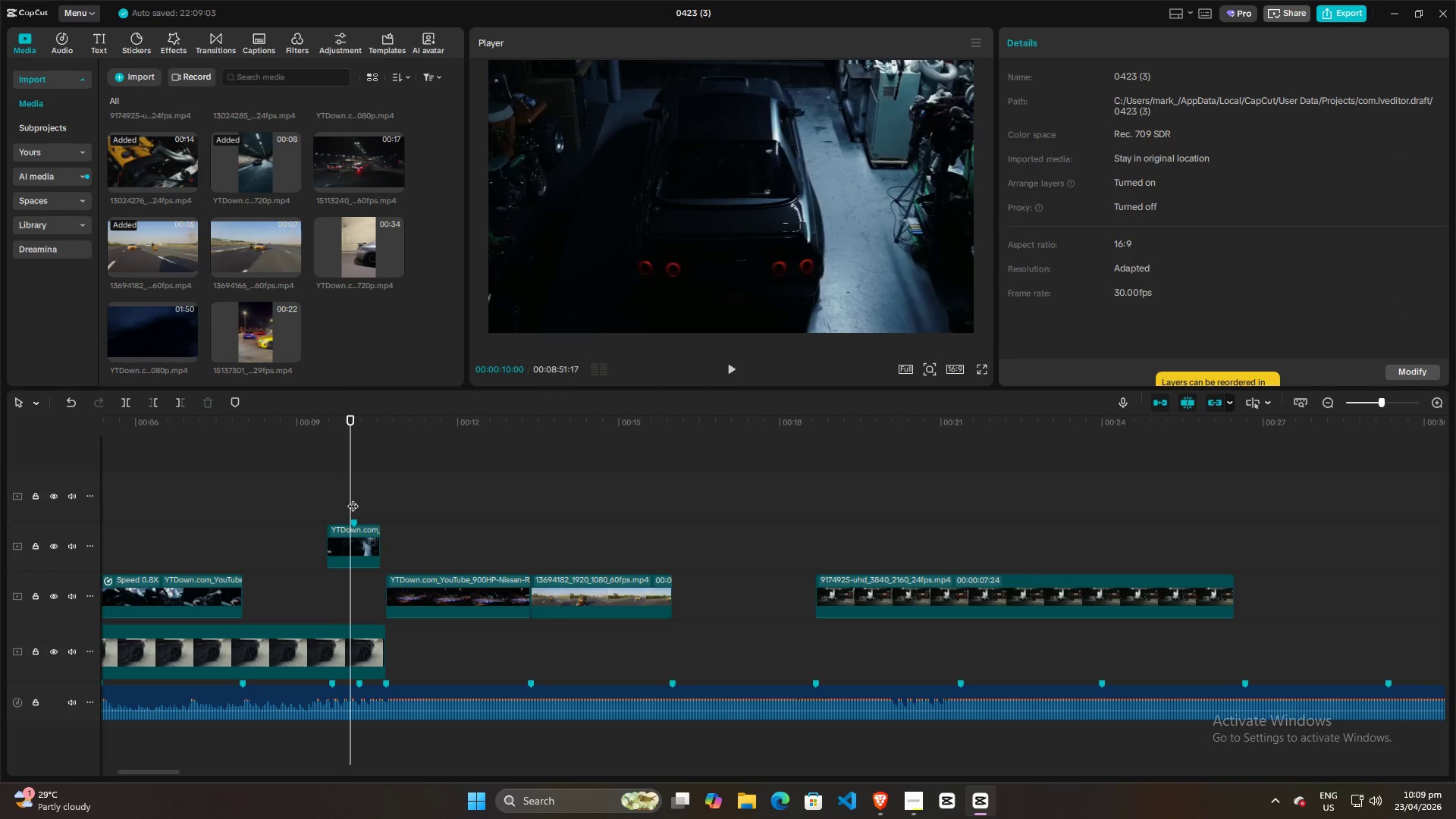 
key(ArrowRight)
 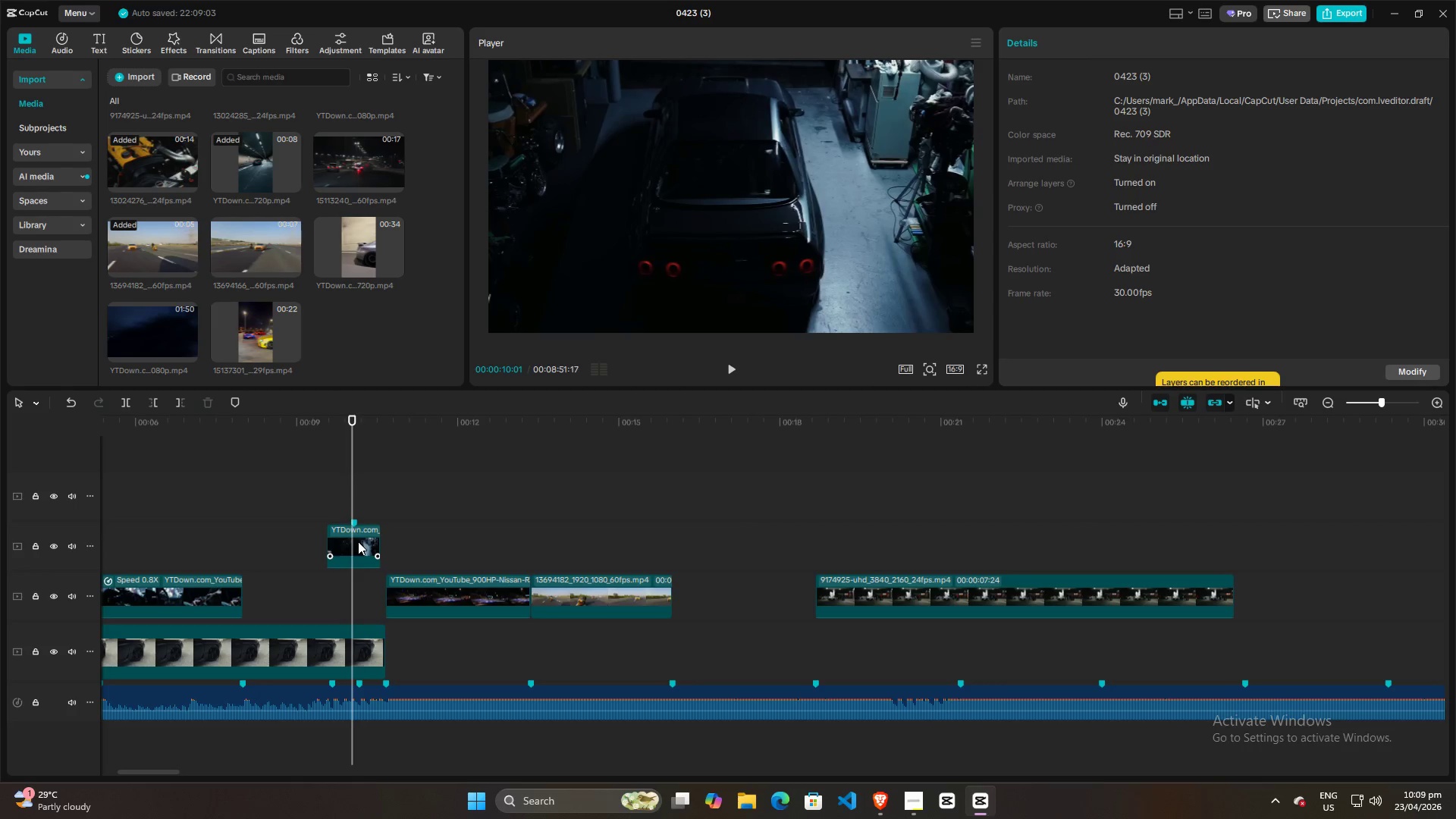 
hold_key(key=ControlLeft, duration=0.95)
 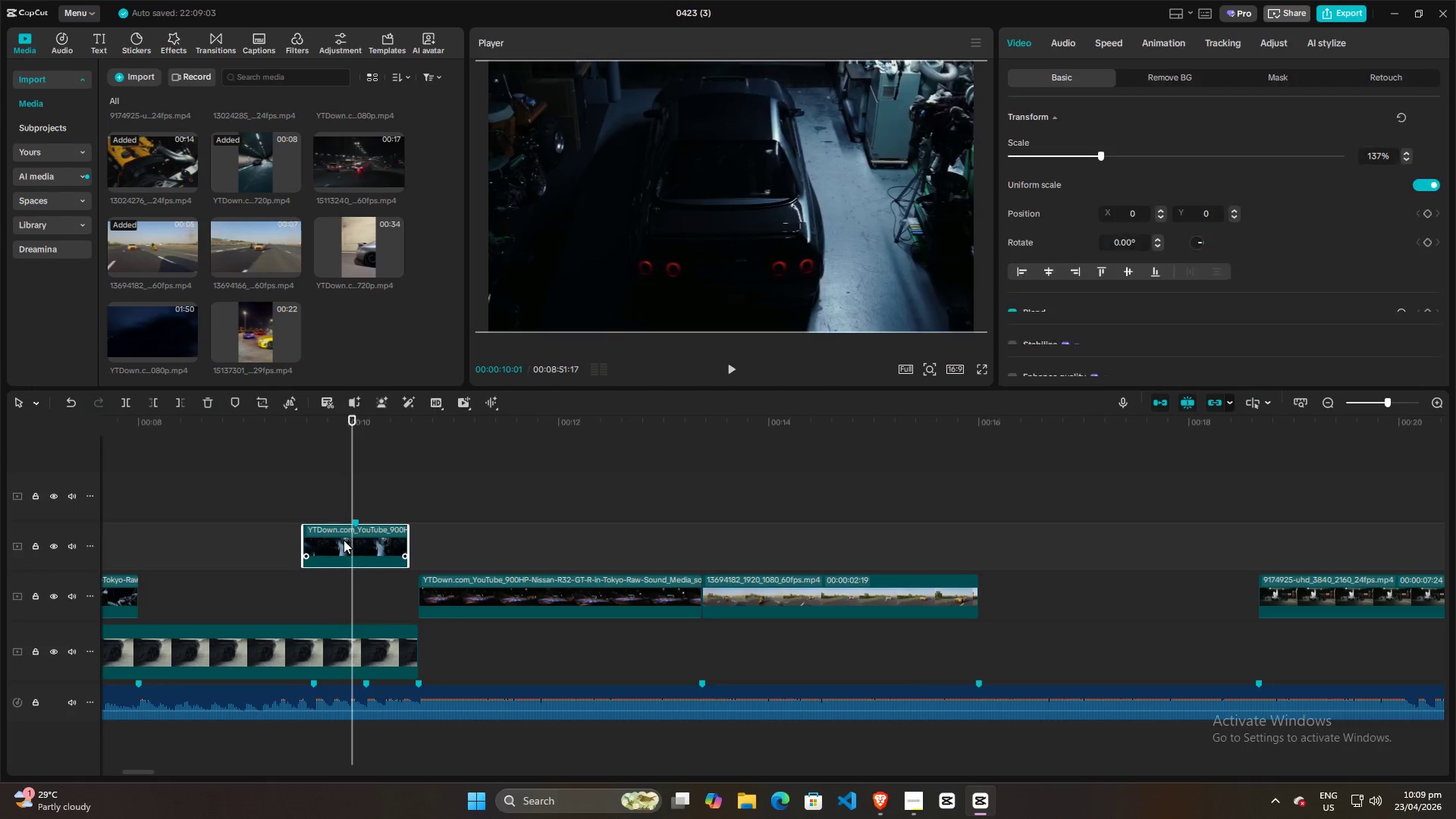 
left_click([344, 540])
 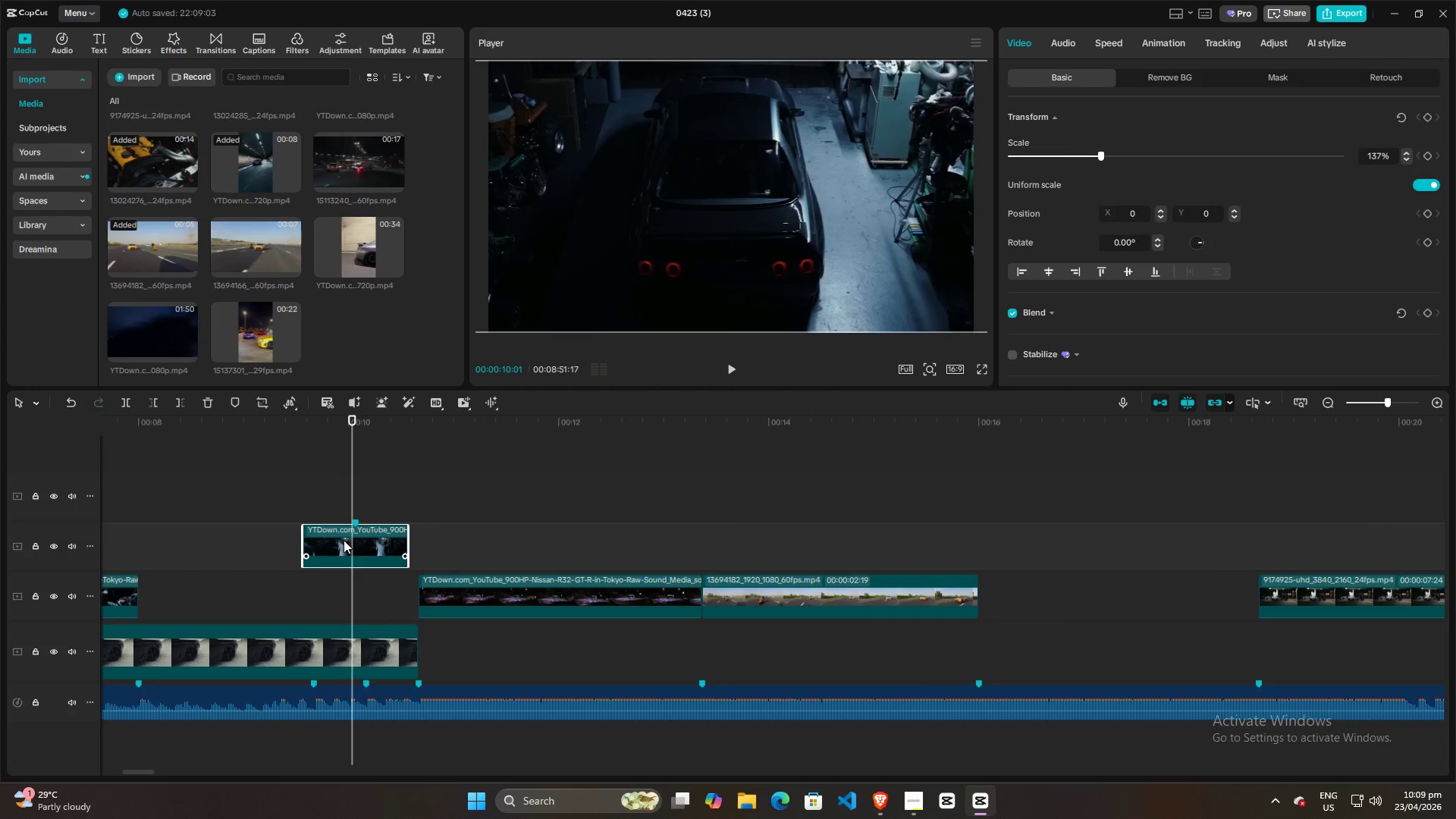 
key(M)
 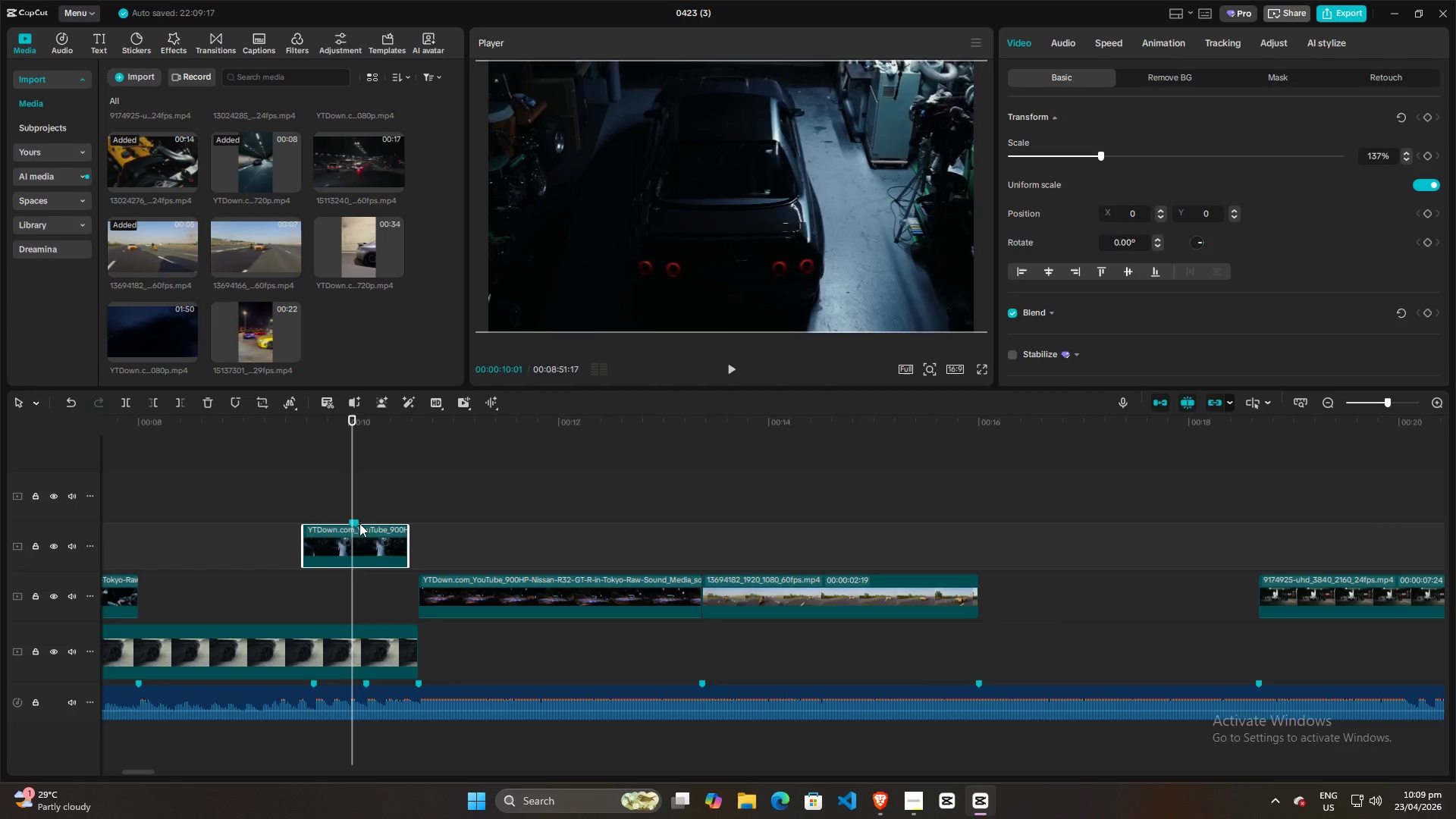 
scroll: coordinate [380, 564], scroll_direction: up, amount: 10.0
 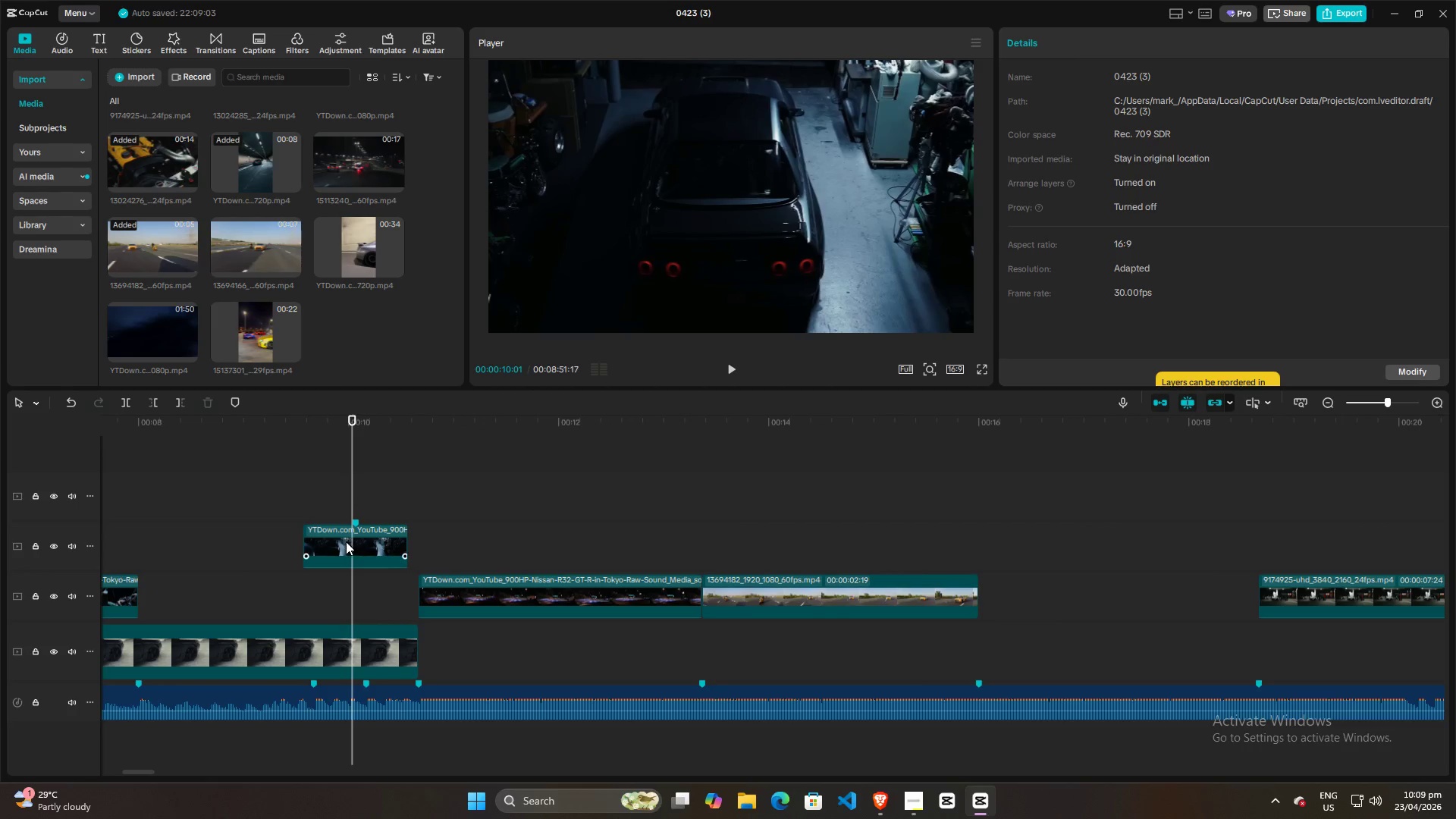 
right_click([359, 522])
 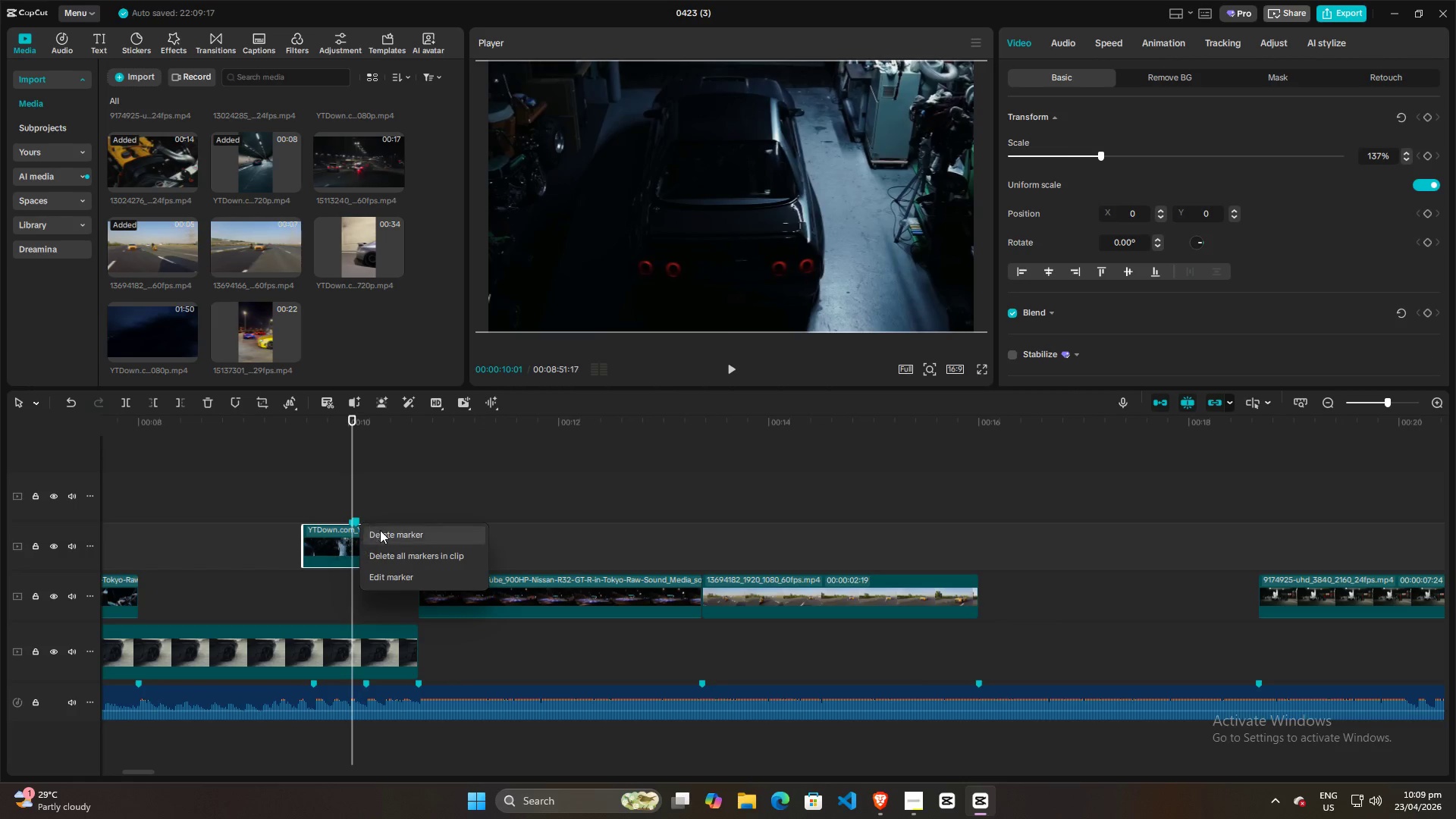 
left_click([381, 532])
 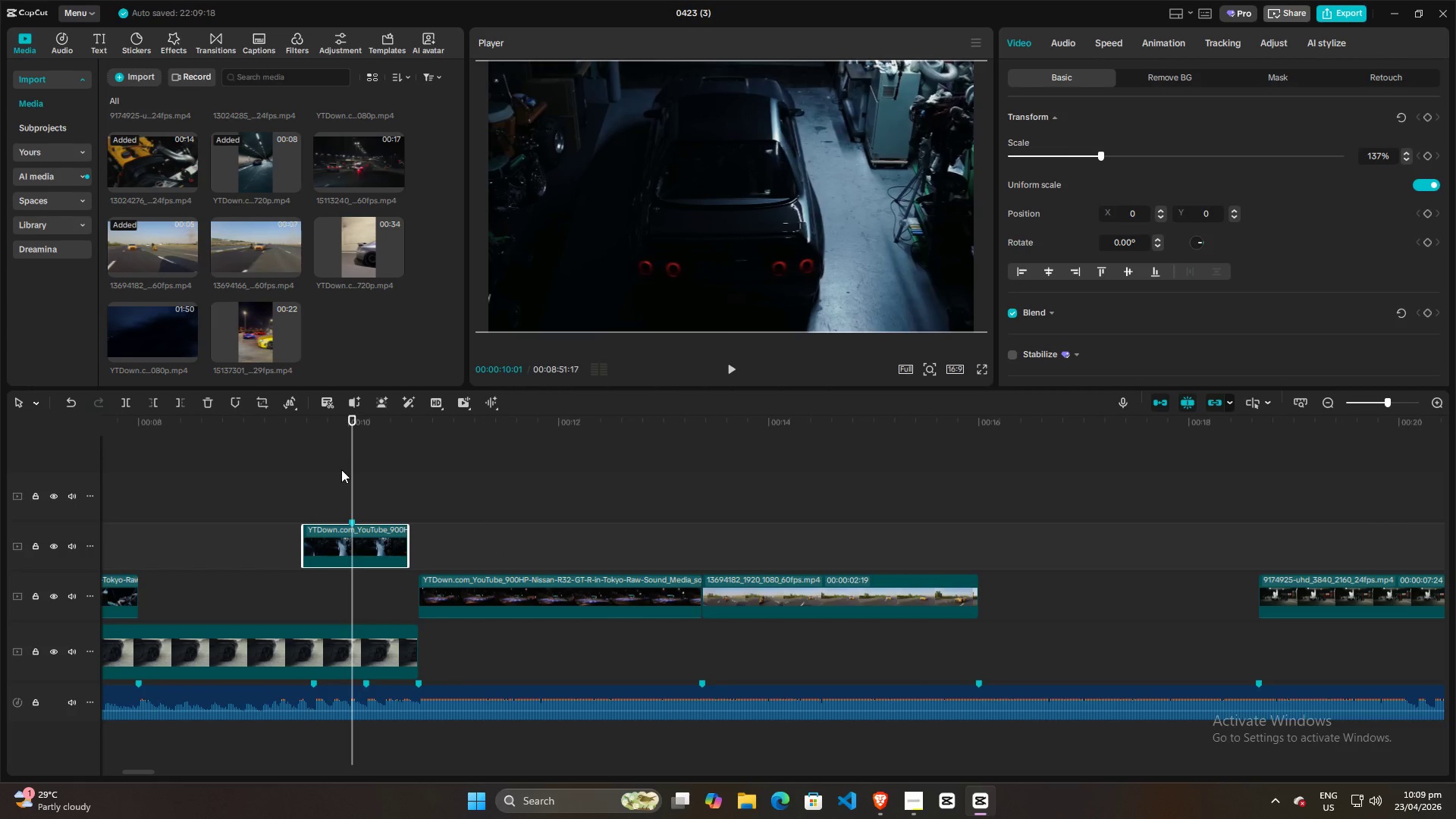 
left_click_drag(start_coordinate=[353, 472], to_coordinate=[262, 479])
 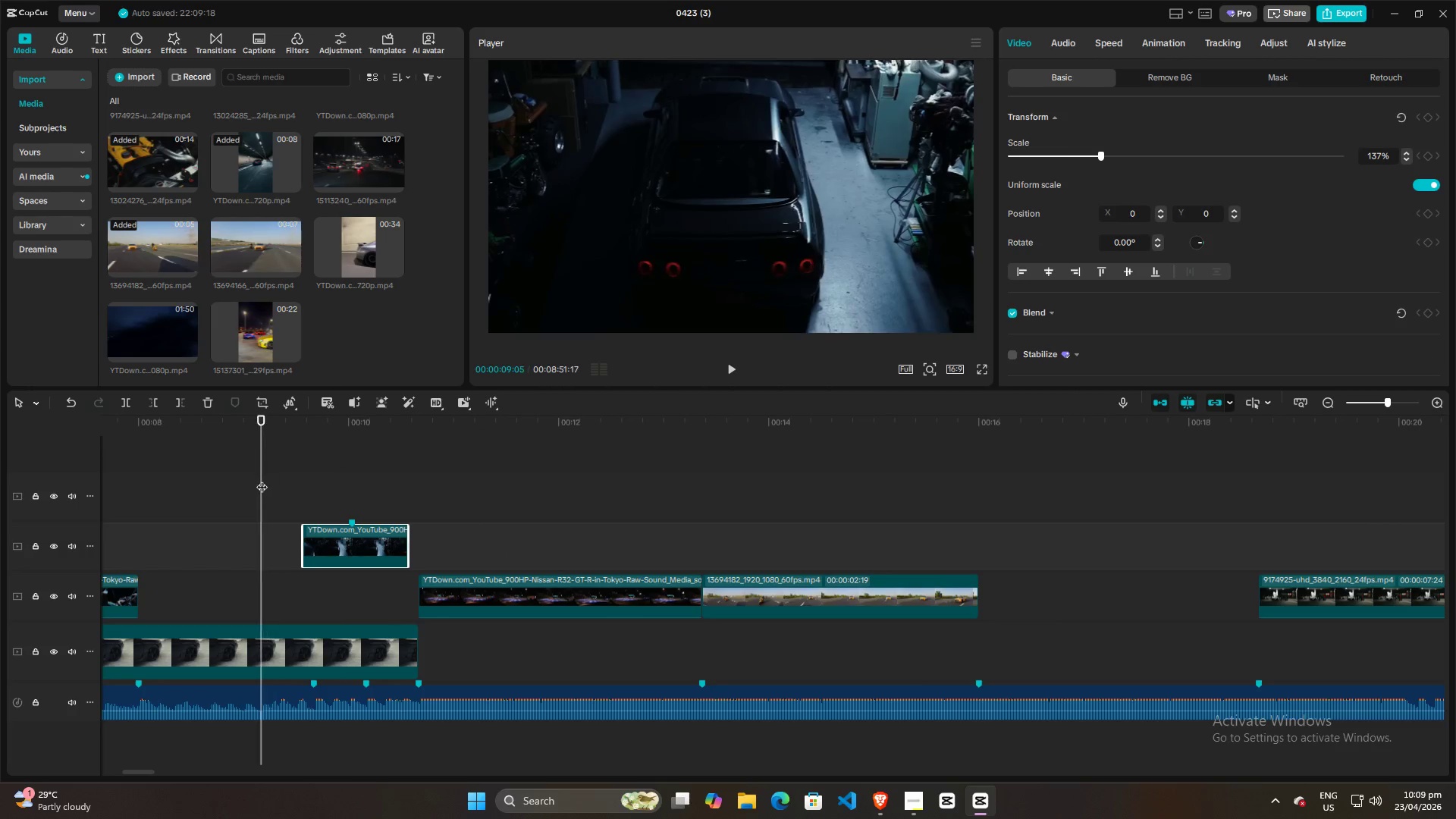 
key(Space)
 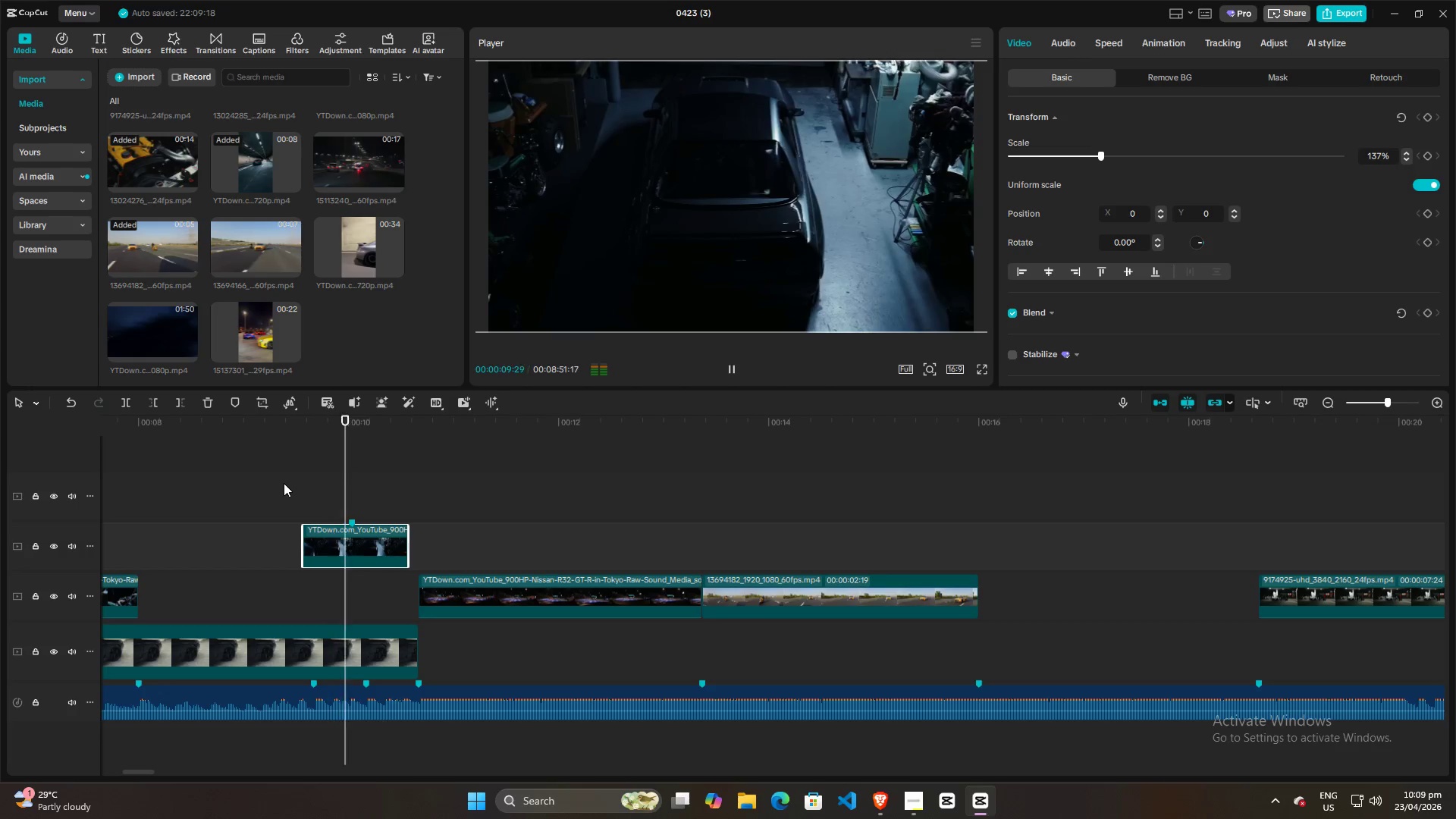 
key(Space)
 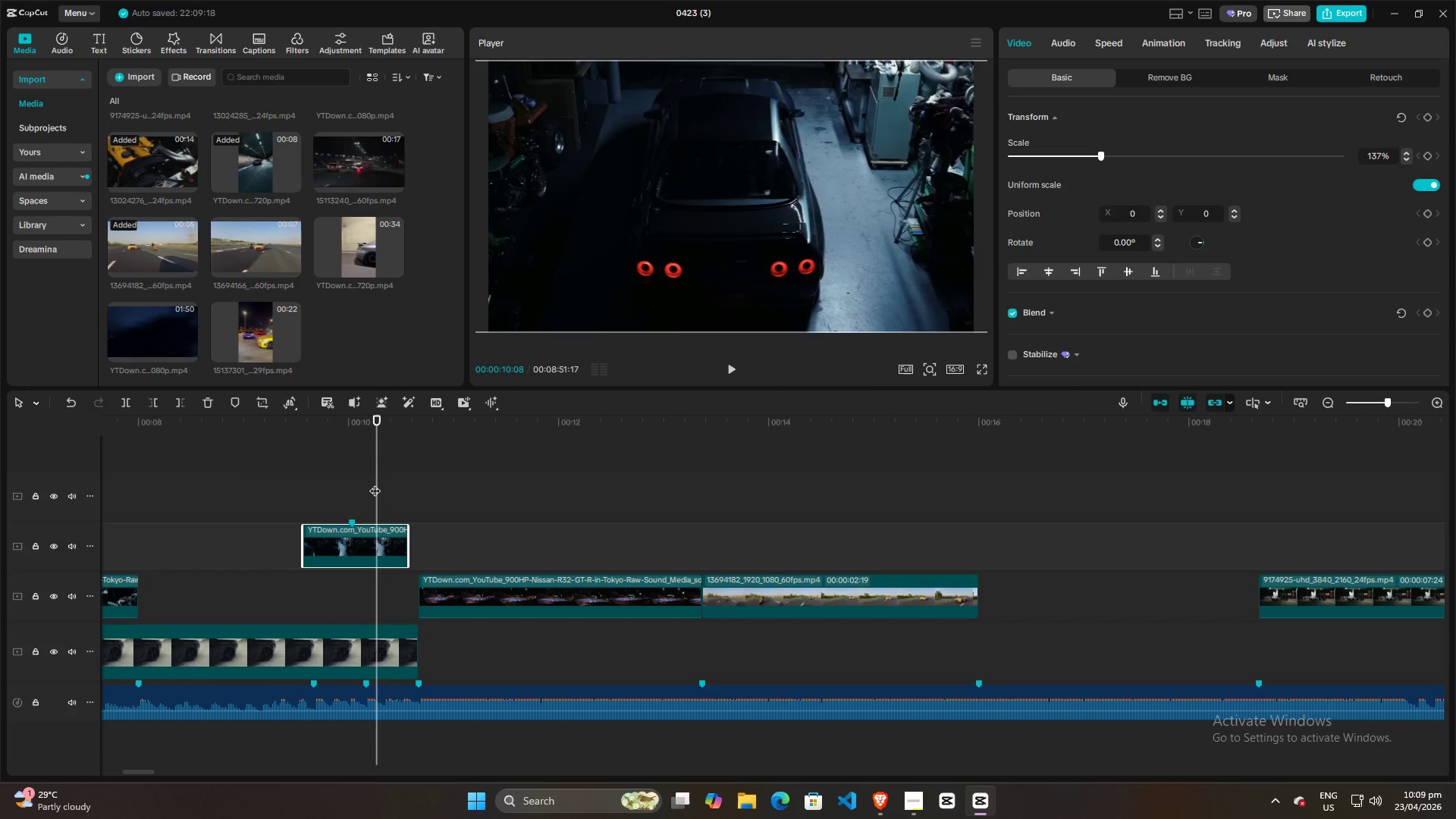 
left_click_drag(start_coordinate=[375, 483], to_coordinate=[302, 485])
 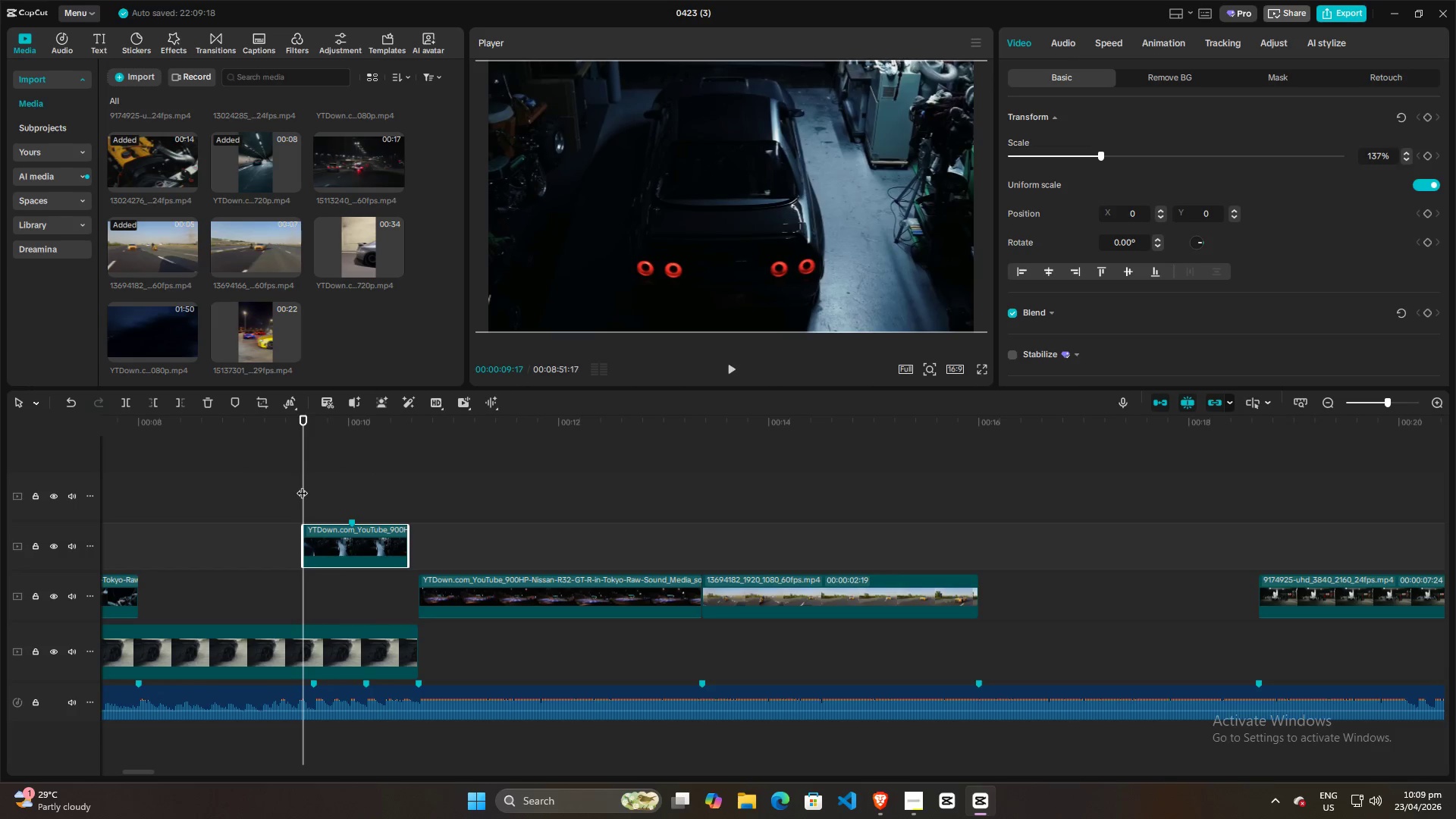 
key(Space)
 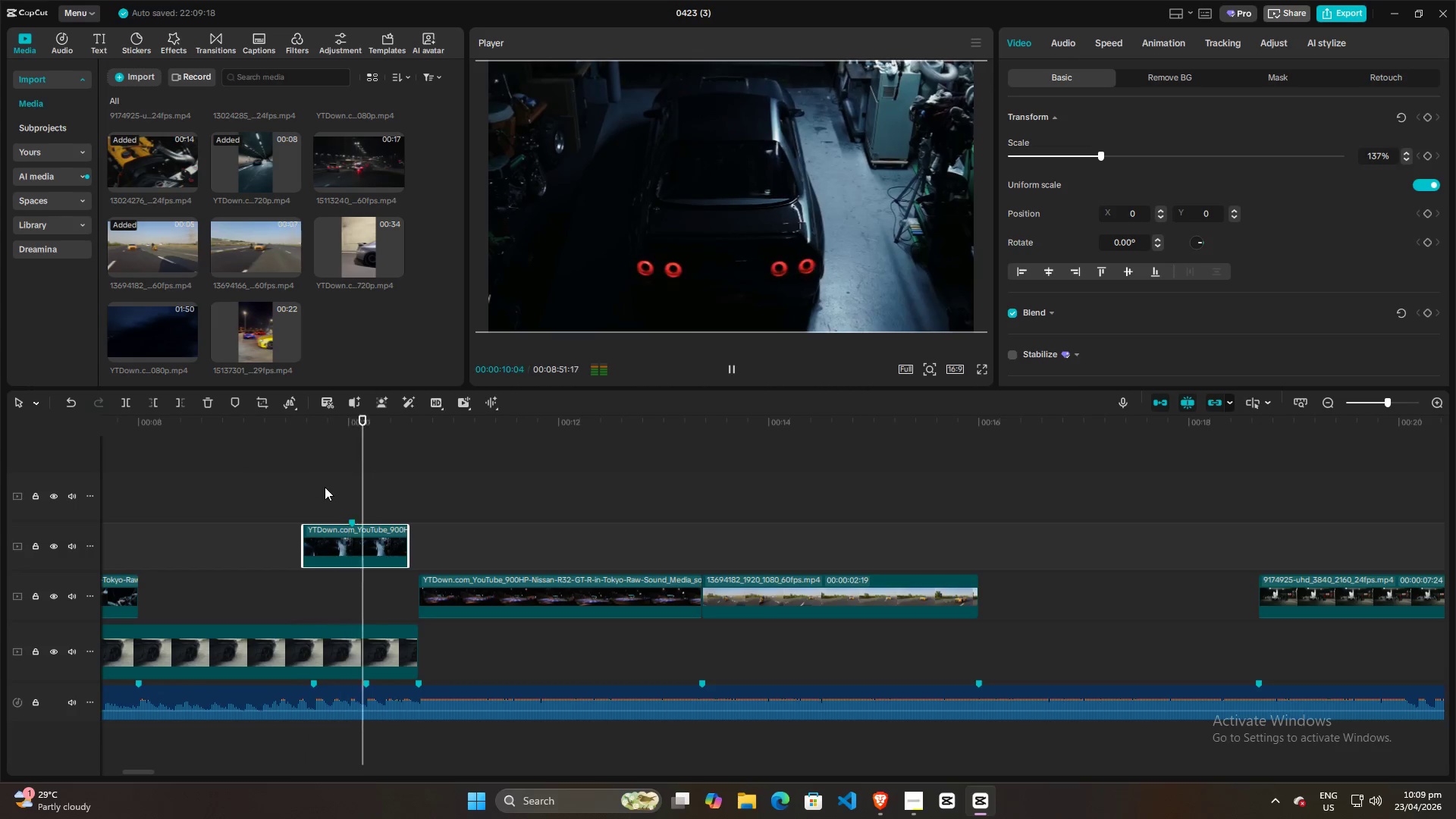 
key(Space)
 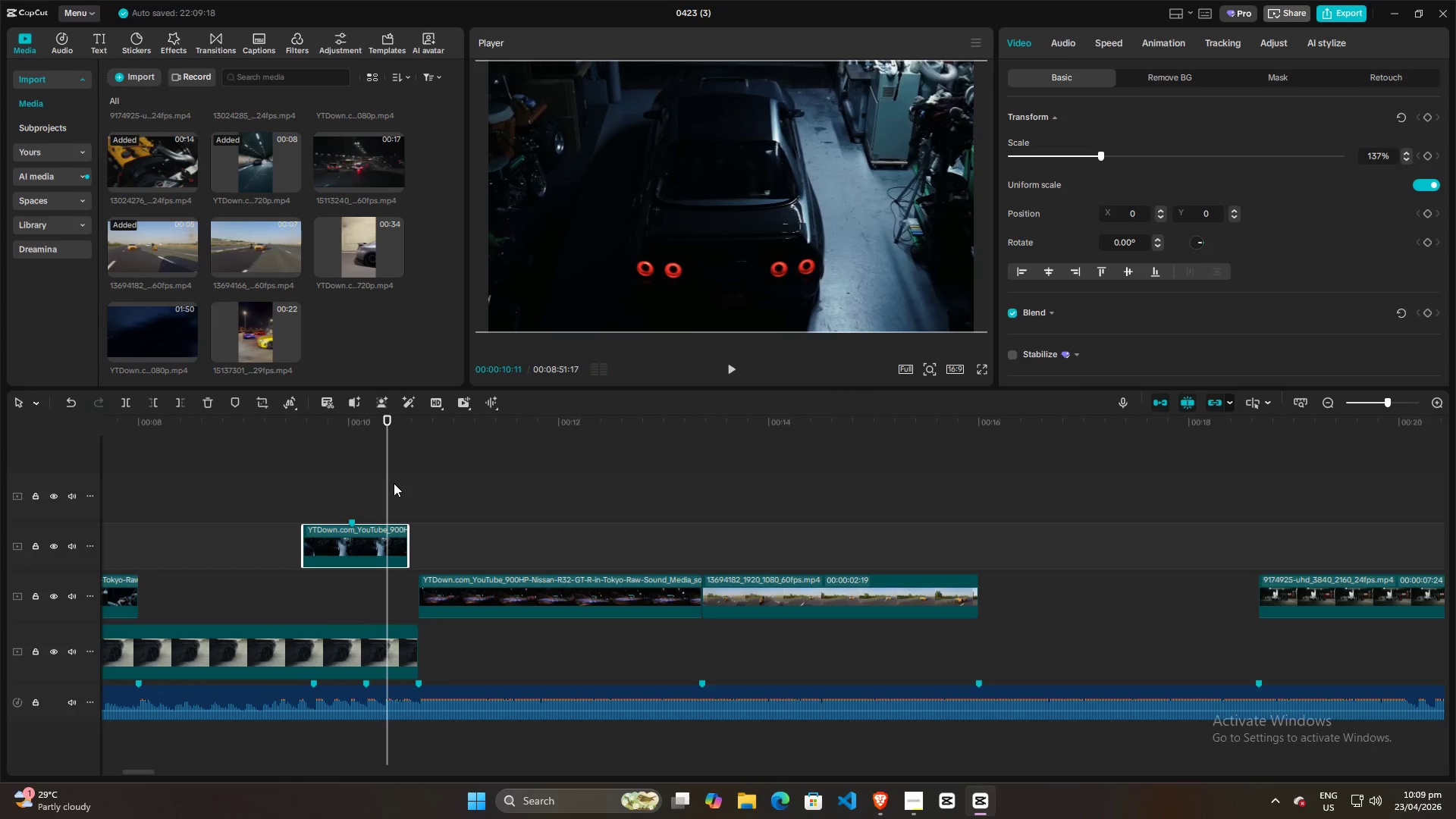 
left_click_drag(start_coordinate=[394, 483], to_coordinate=[367, 485])
 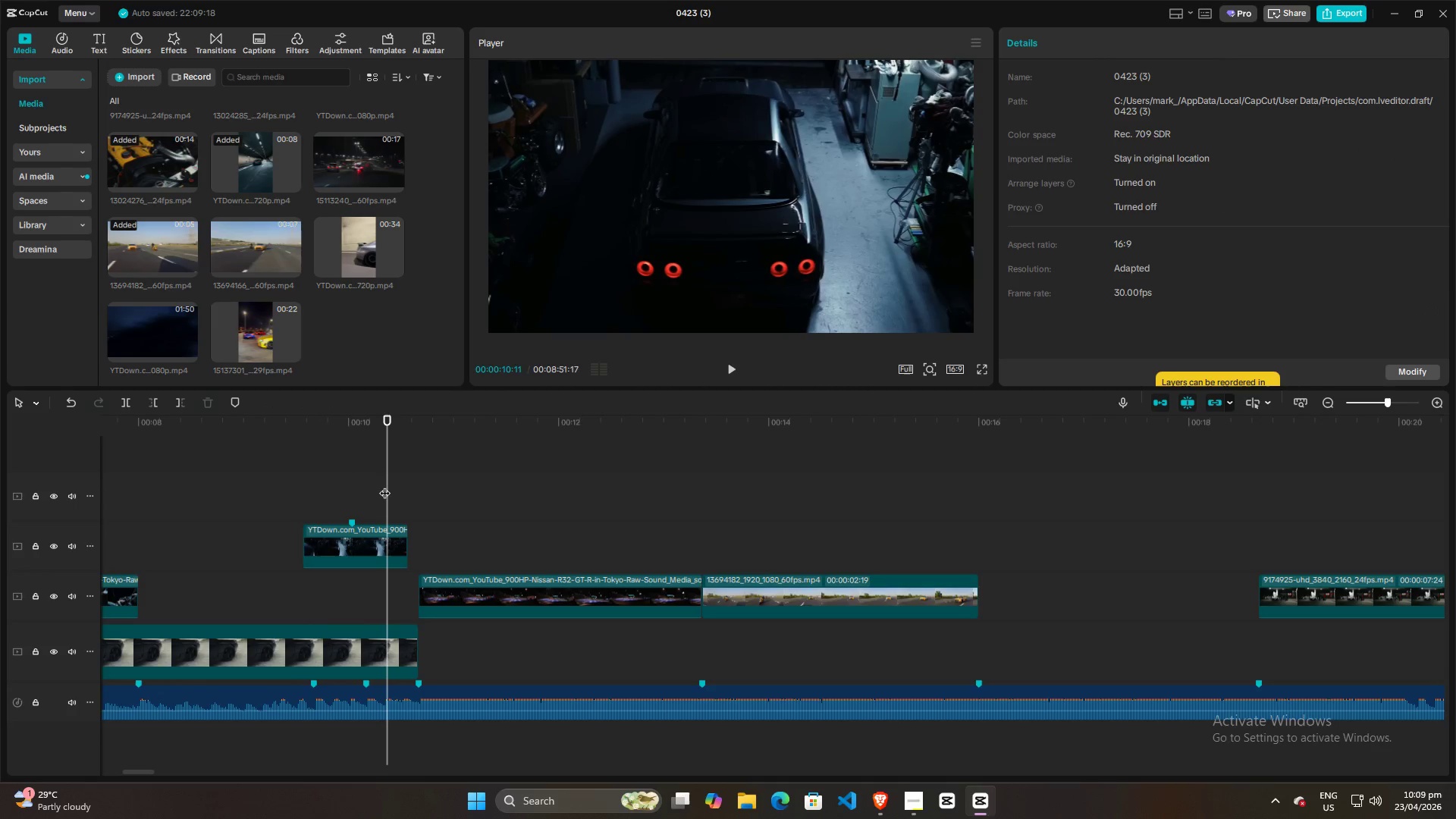 
left_click_drag(start_coordinate=[386, 485], to_coordinate=[366, 491])
 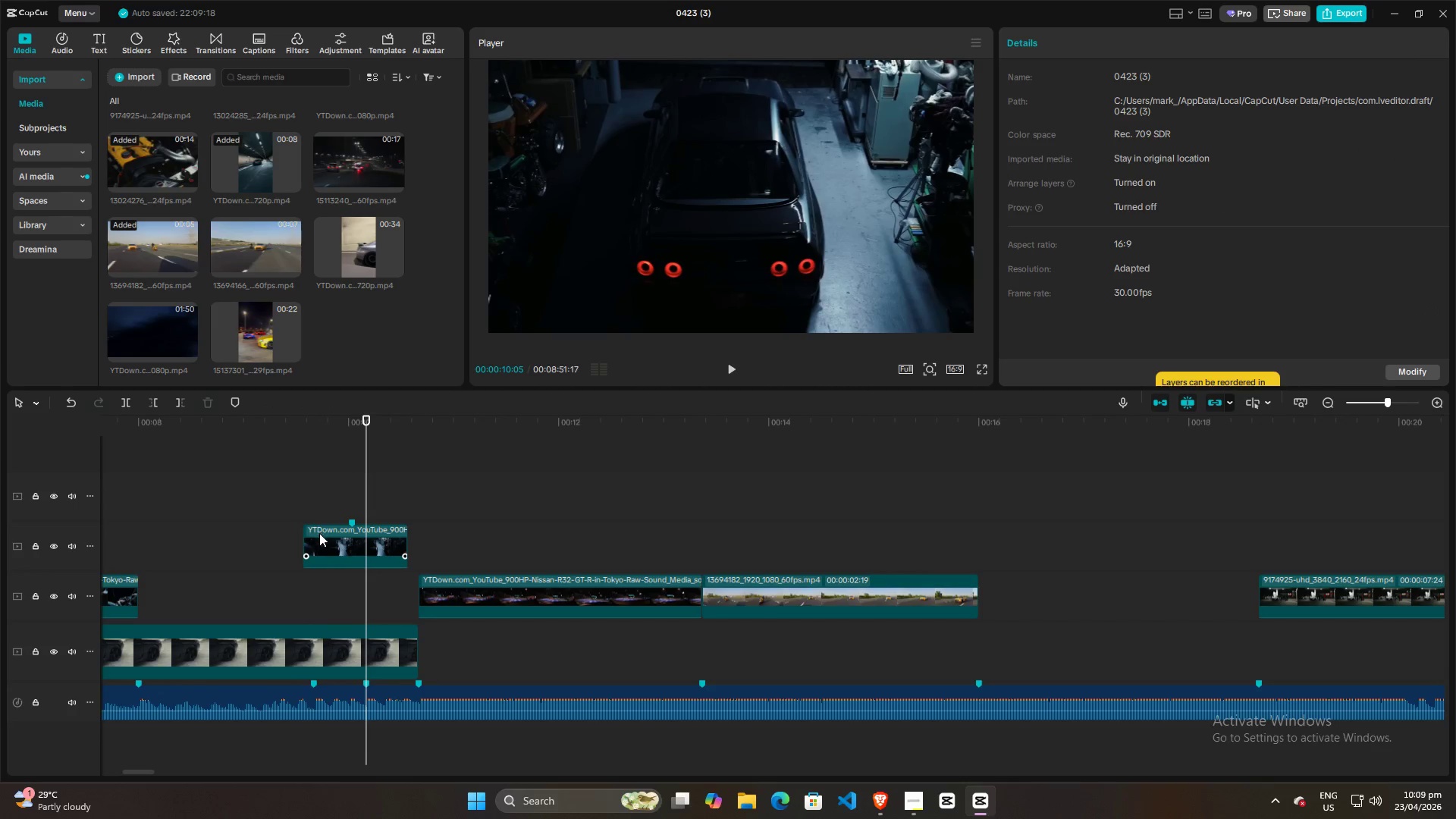 
left_click([319, 534])
 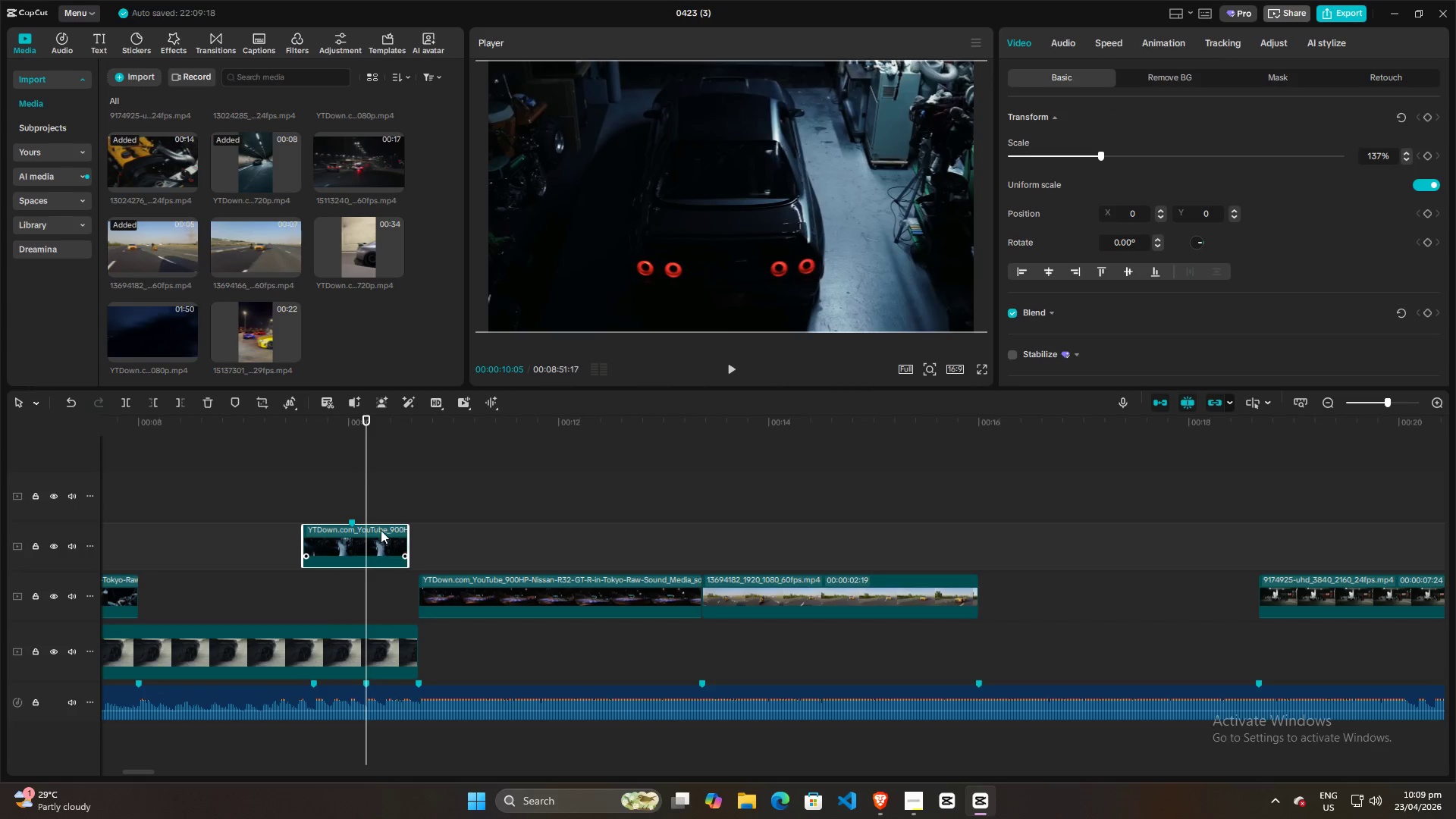 
left_click_drag(start_coordinate=[381, 527], to_coordinate=[396, 532])
 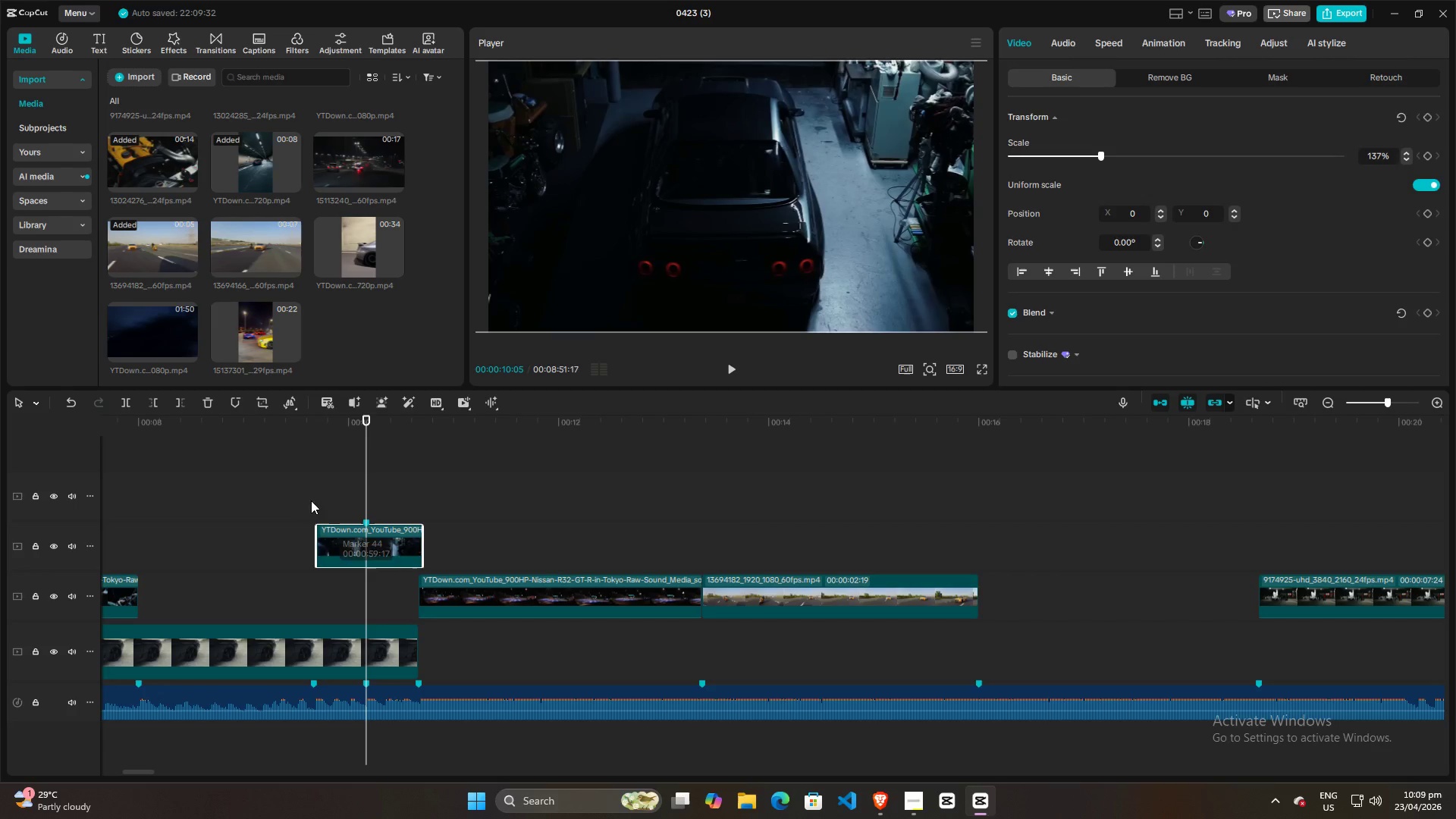 
left_click([293, 496])
 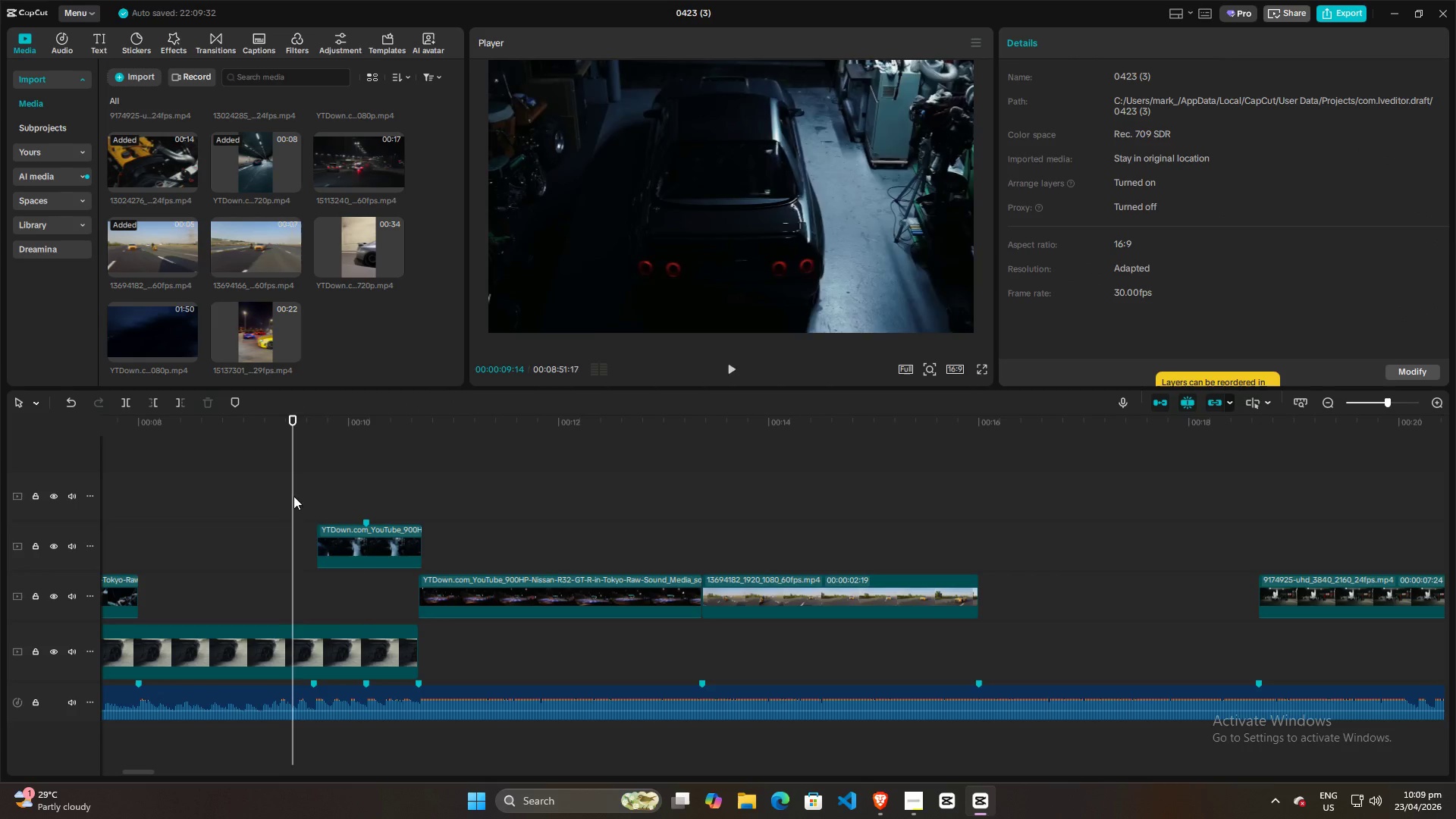 
key(Space)
 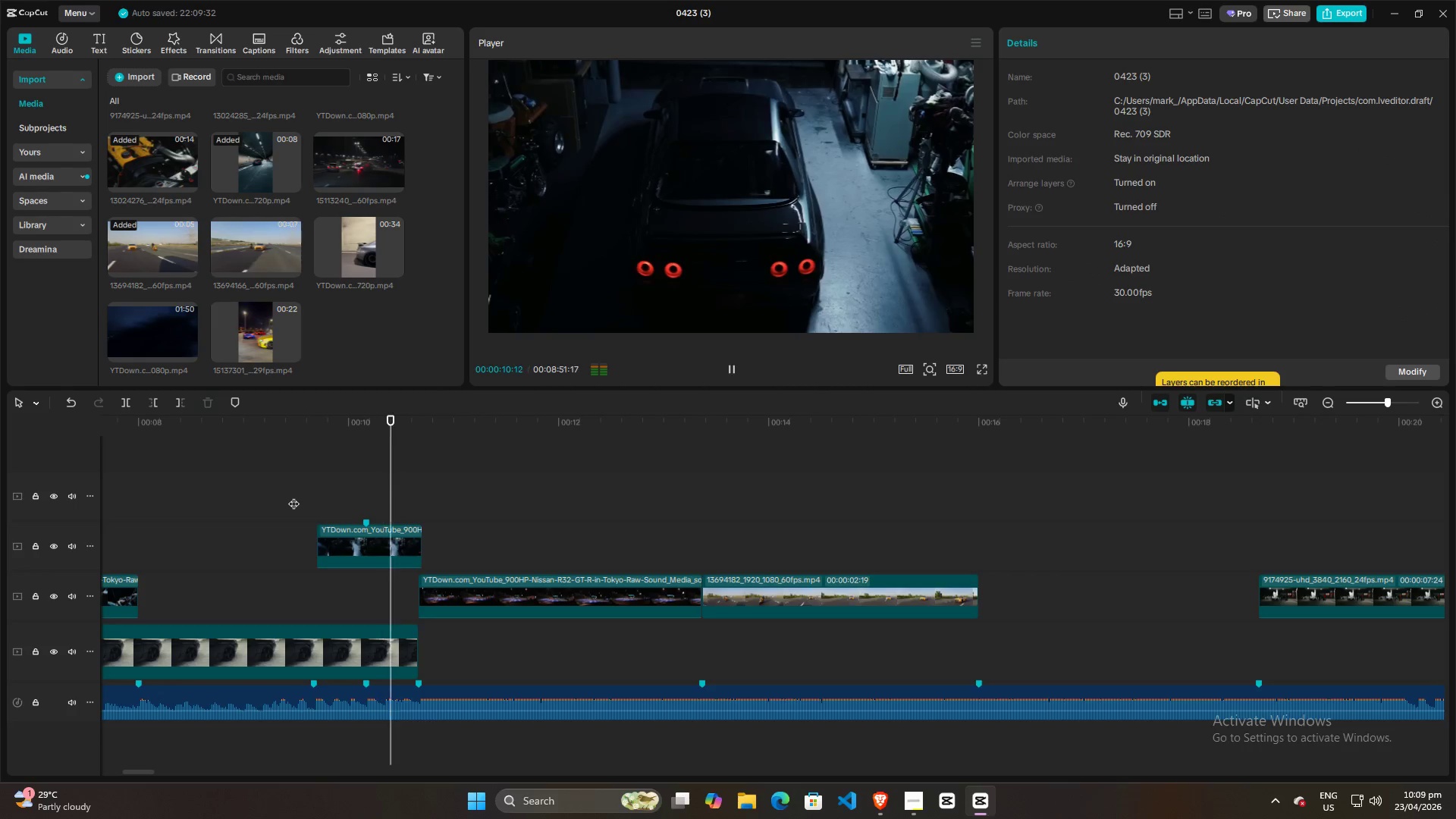 
key(Space)
 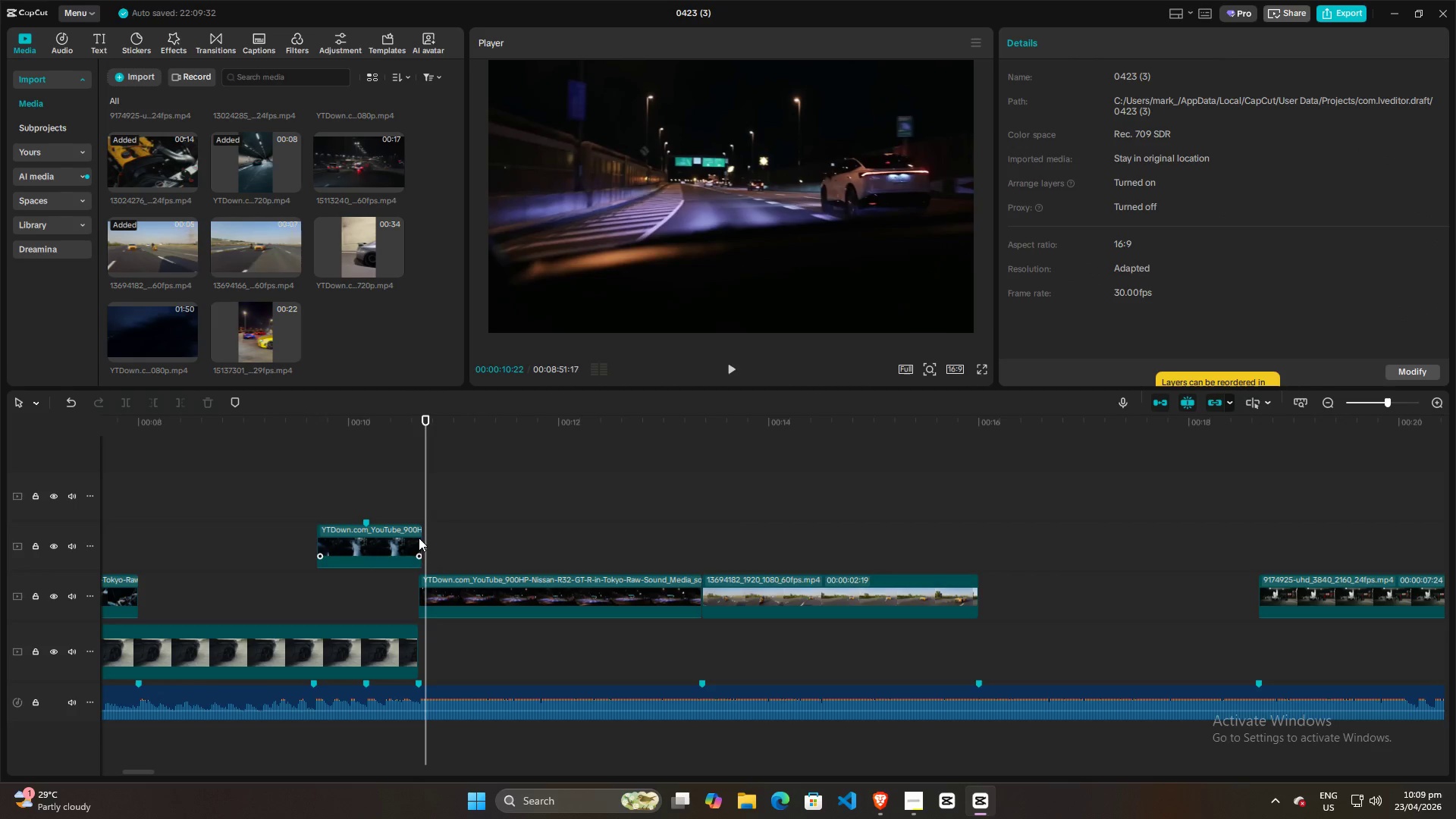 
left_click([421, 539])
 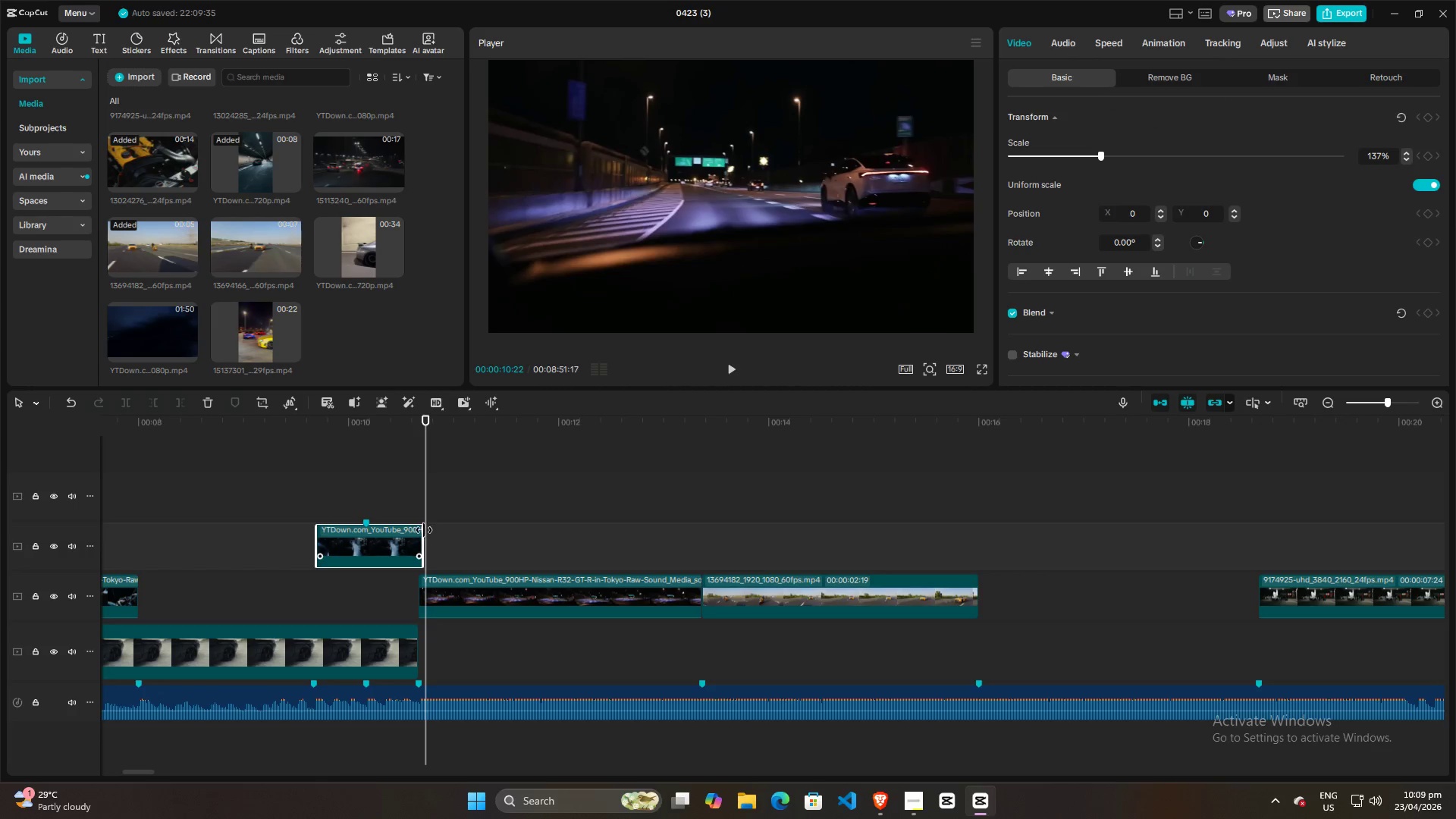 
left_click_drag(start_coordinate=[423, 530], to_coordinate=[417, 530])
 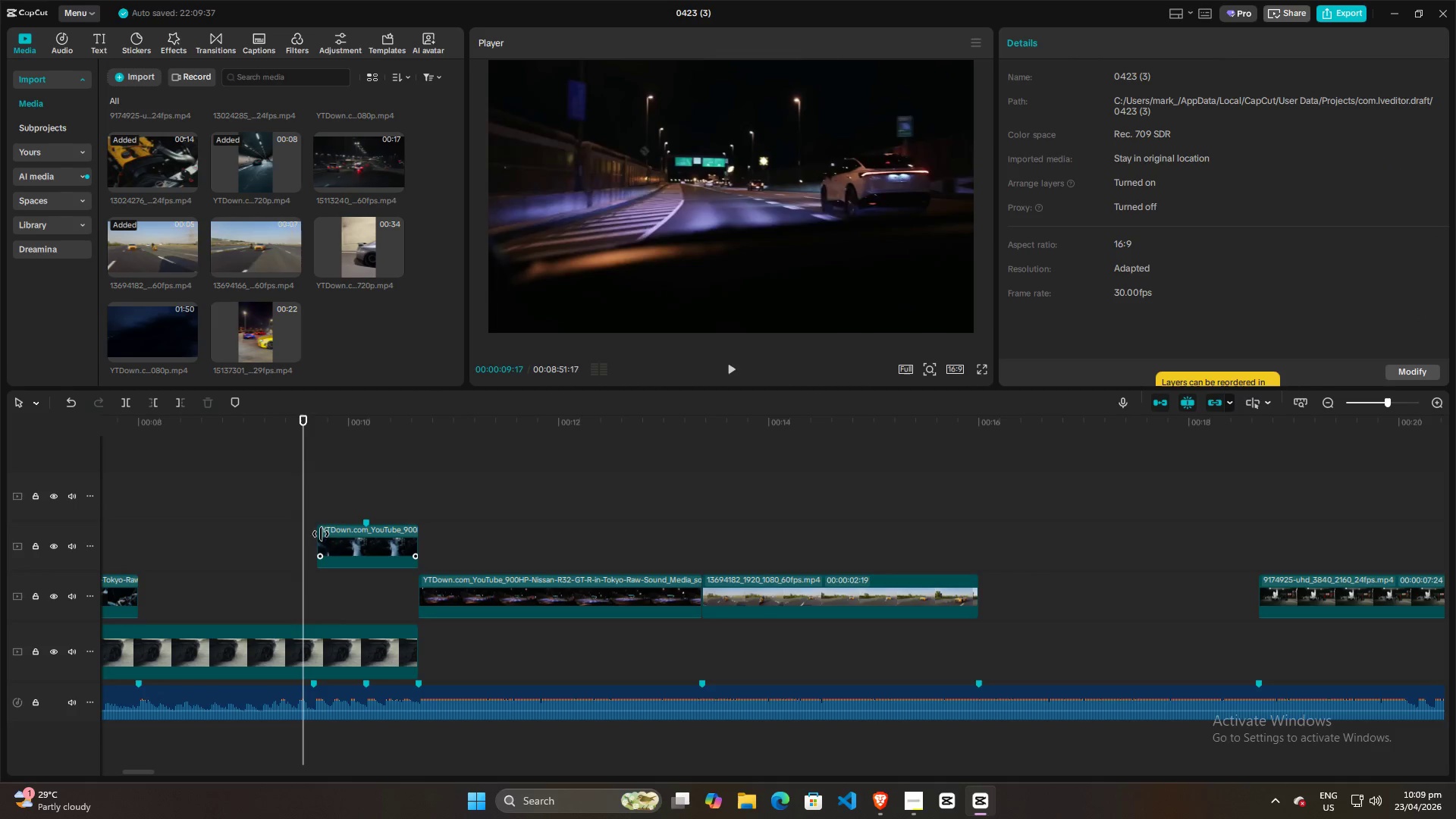 
double_click([328, 544])
 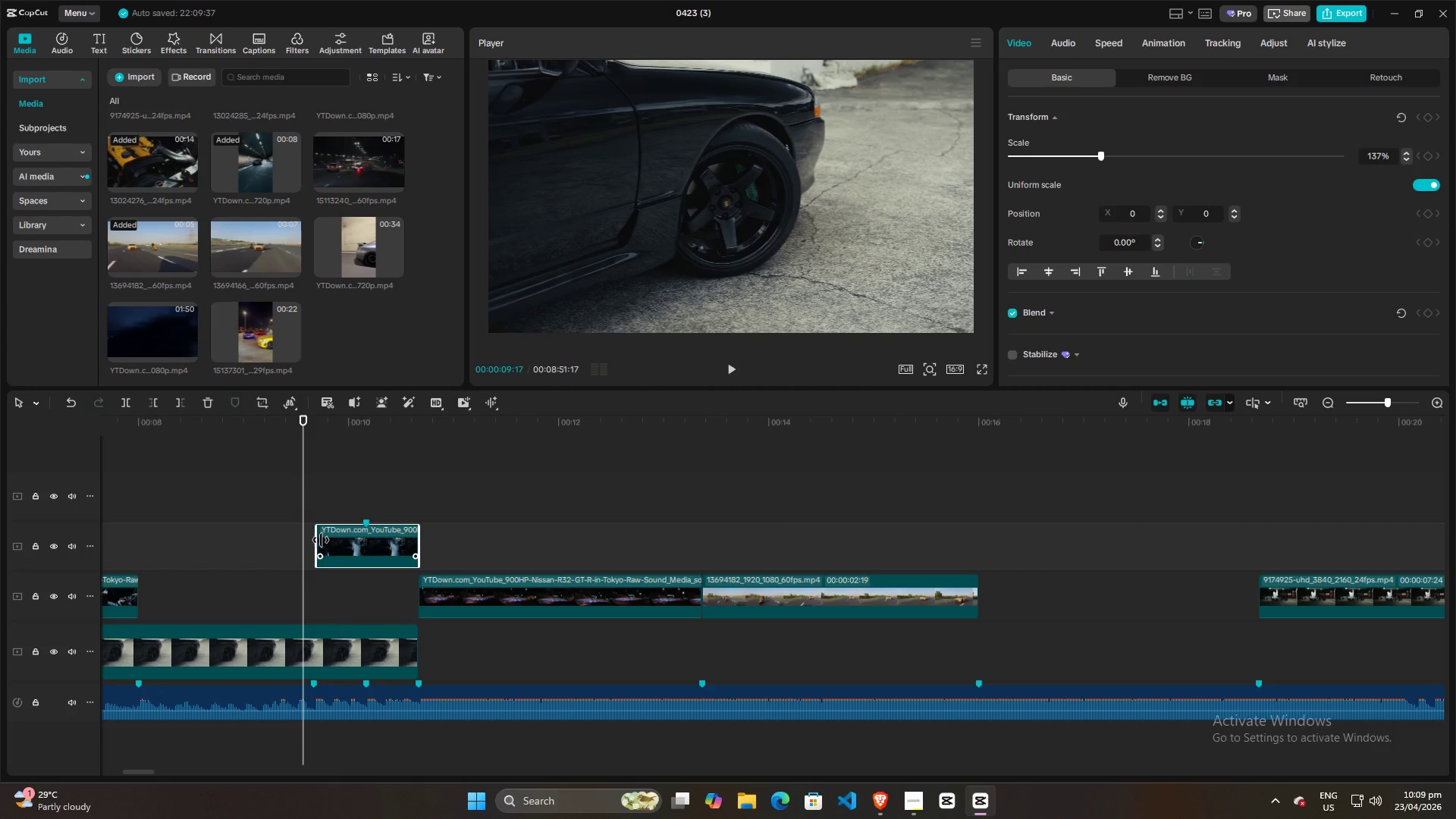 
left_click_drag(start_coordinate=[318, 538], to_coordinate=[313, 538])
 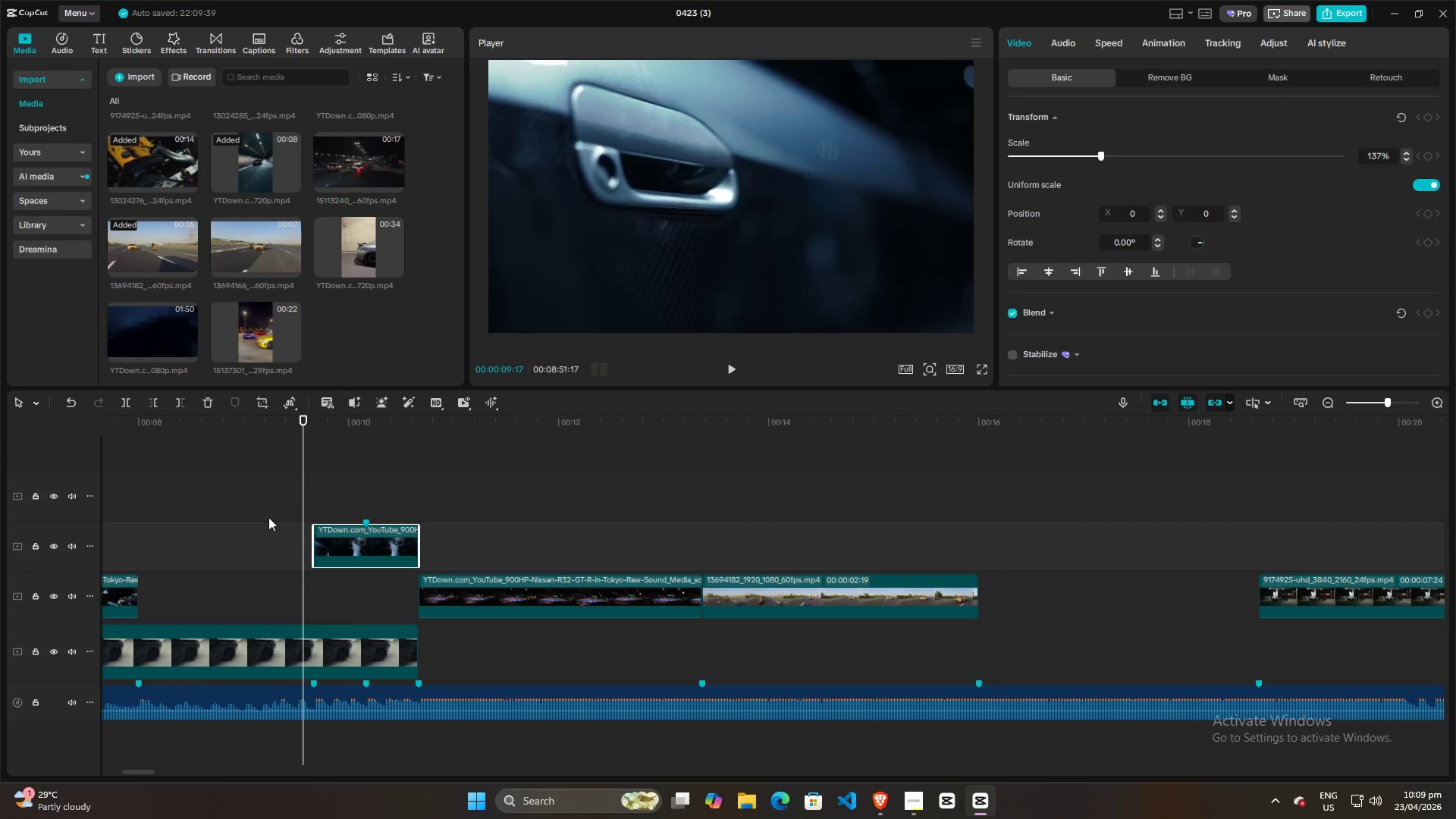 
left_click([268, 517])
 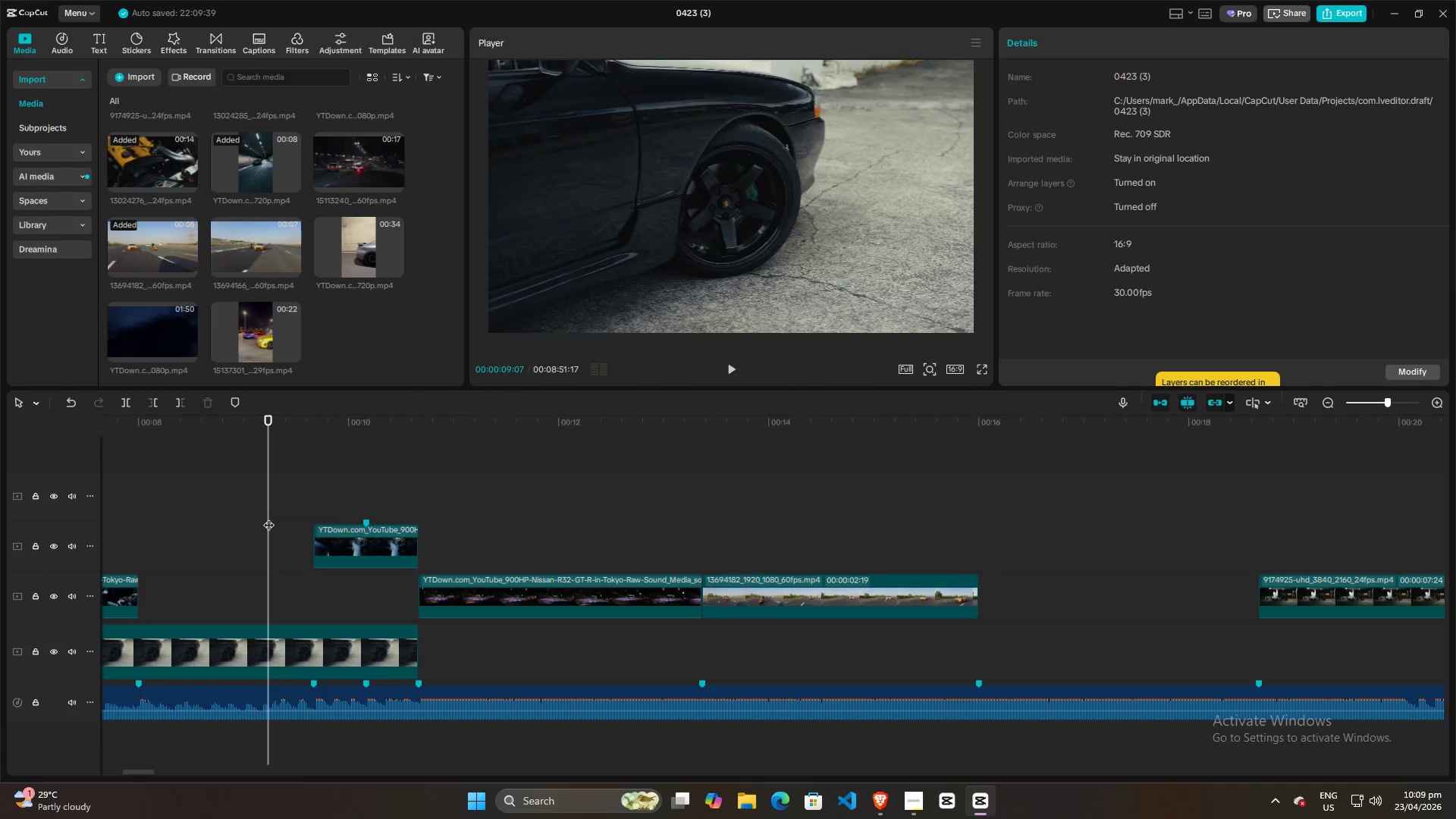 
key(Space)
 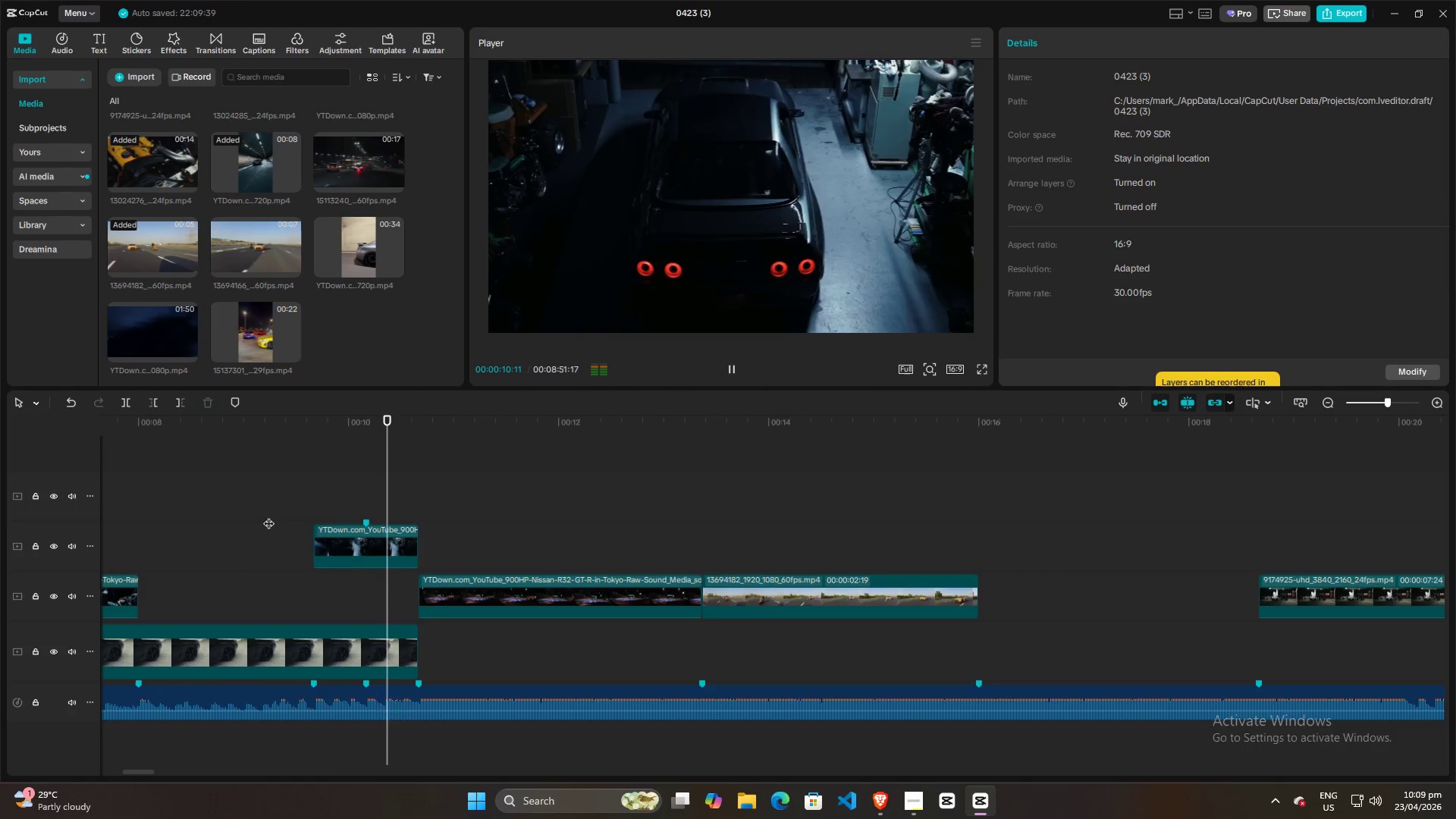 
key(Space)
 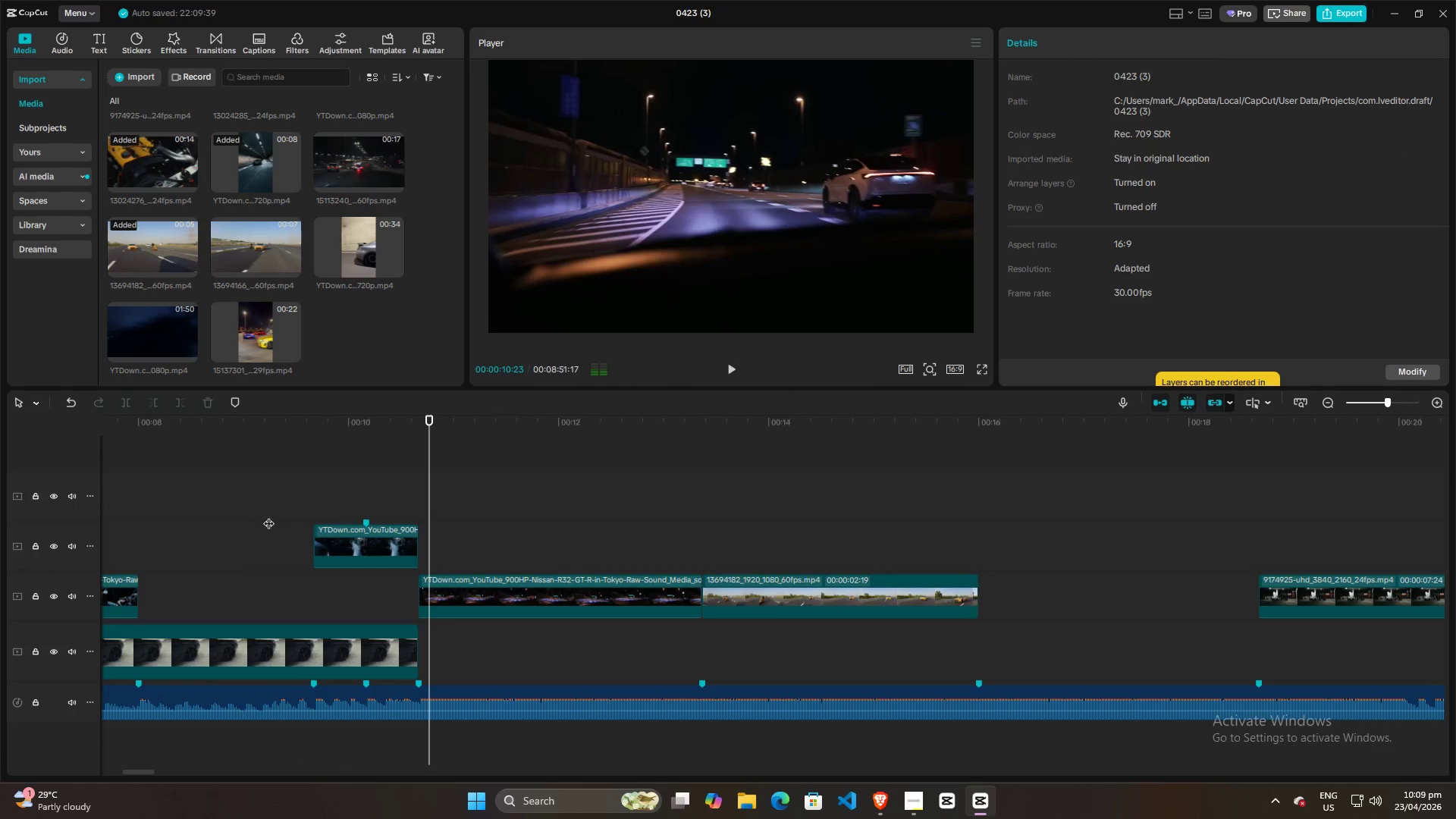 
hold_key(key=ControlLeft, duration=1.25)
 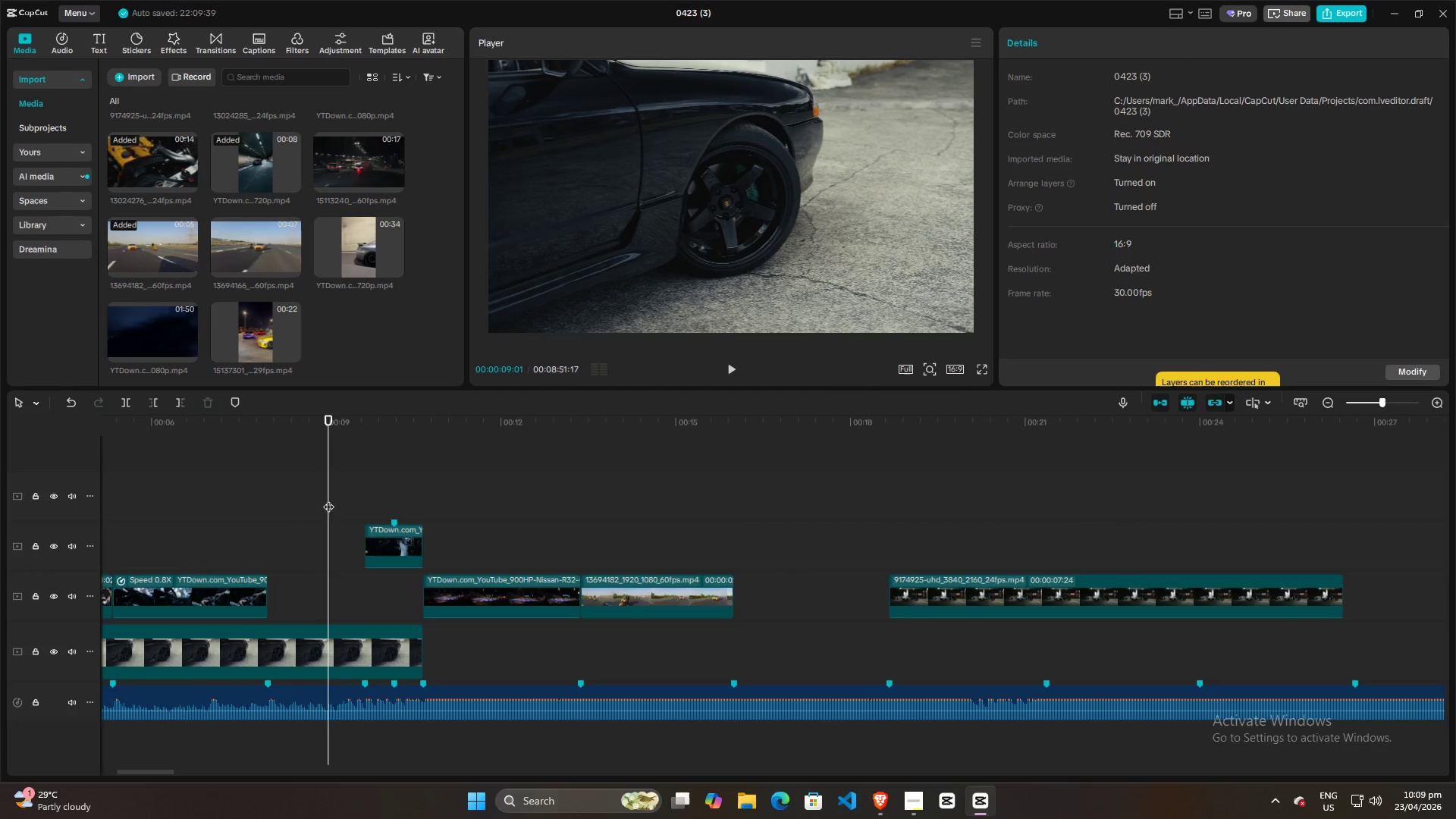 
left_click([328, 499])
 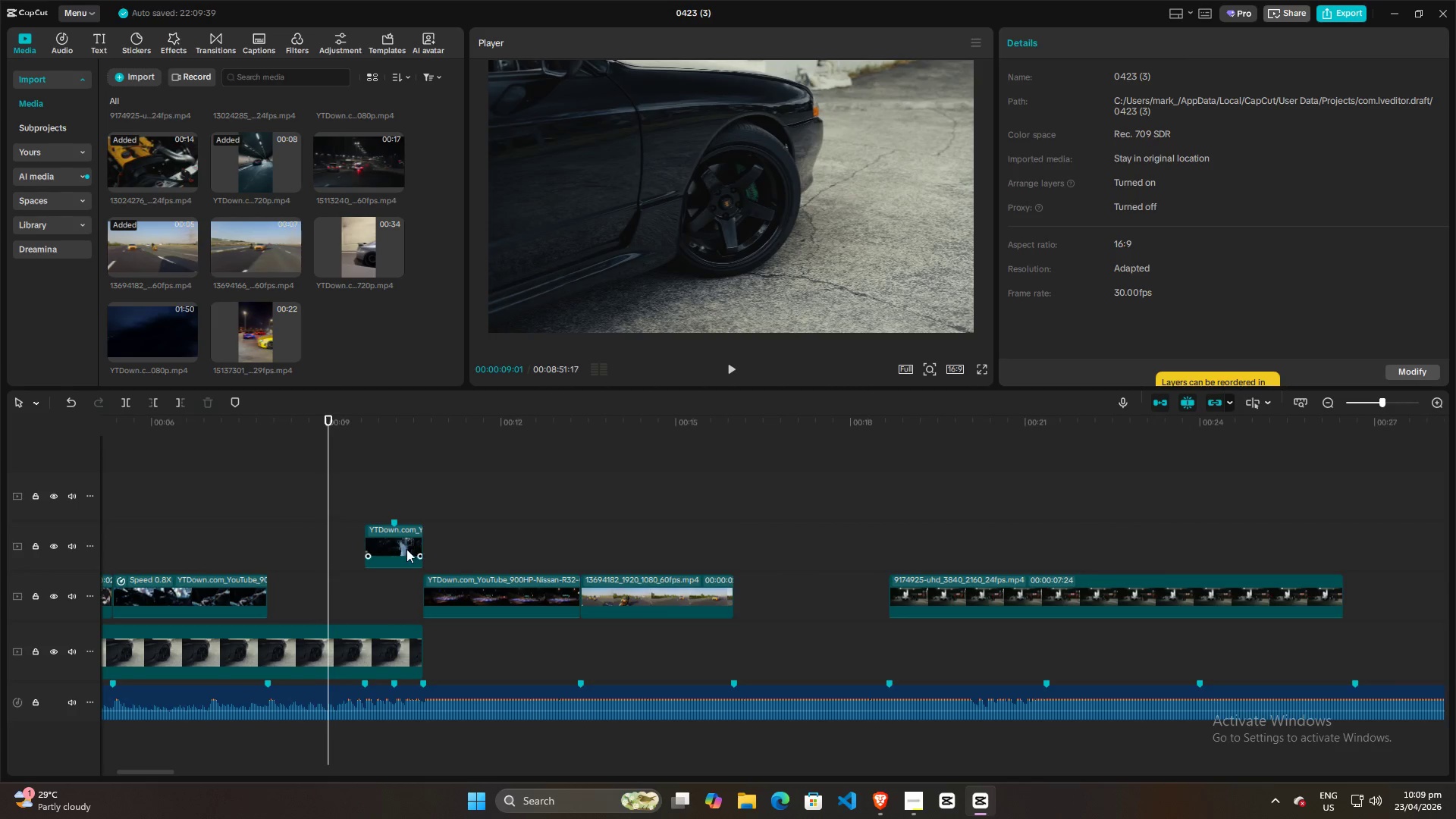 
scroll: coordinate [284, 518], scroll_direction: down, amount: 10.0
 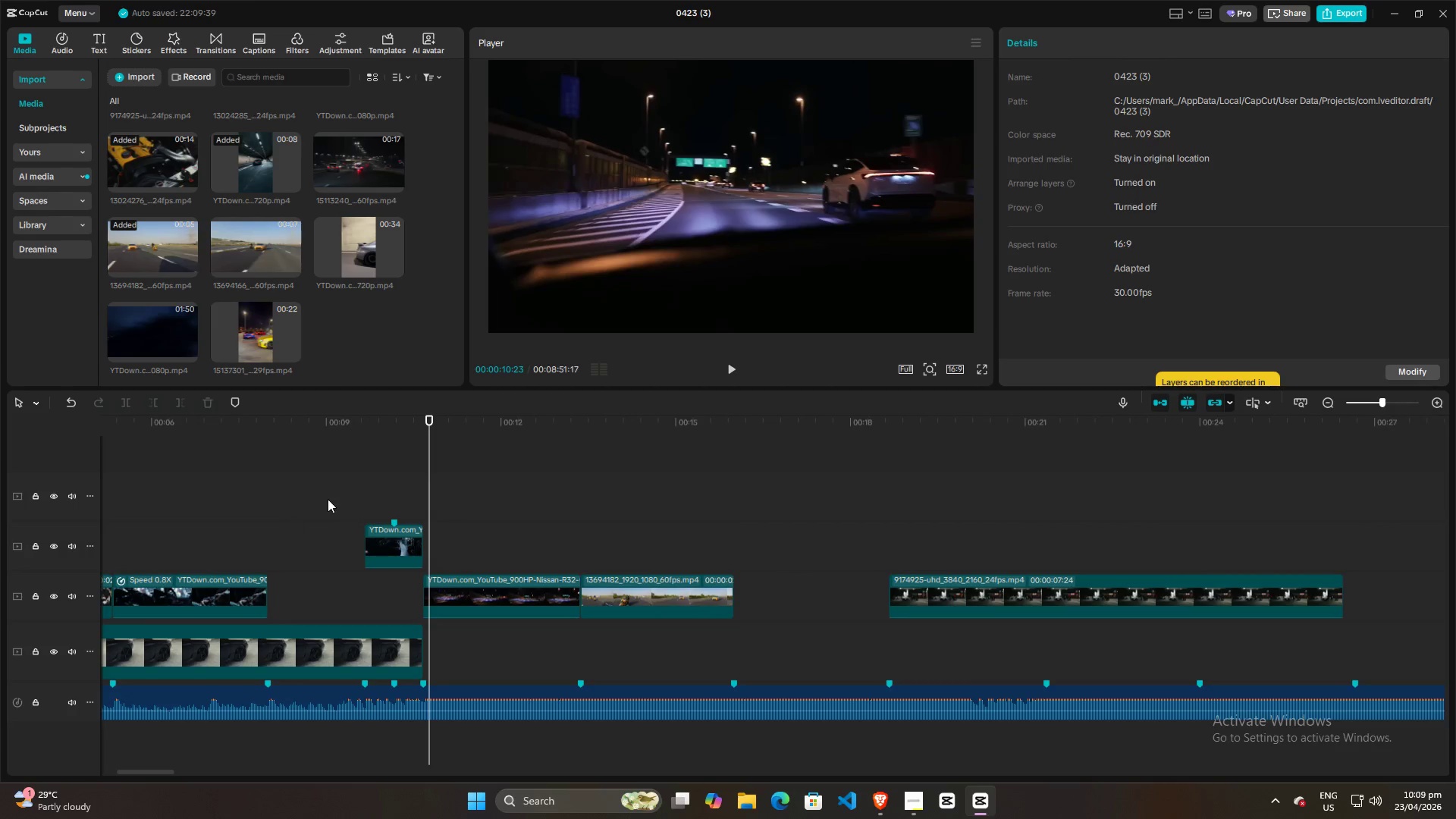 
left_click_drag(start_coordinate=[399, 543], to_coordinate=[400, 598])
 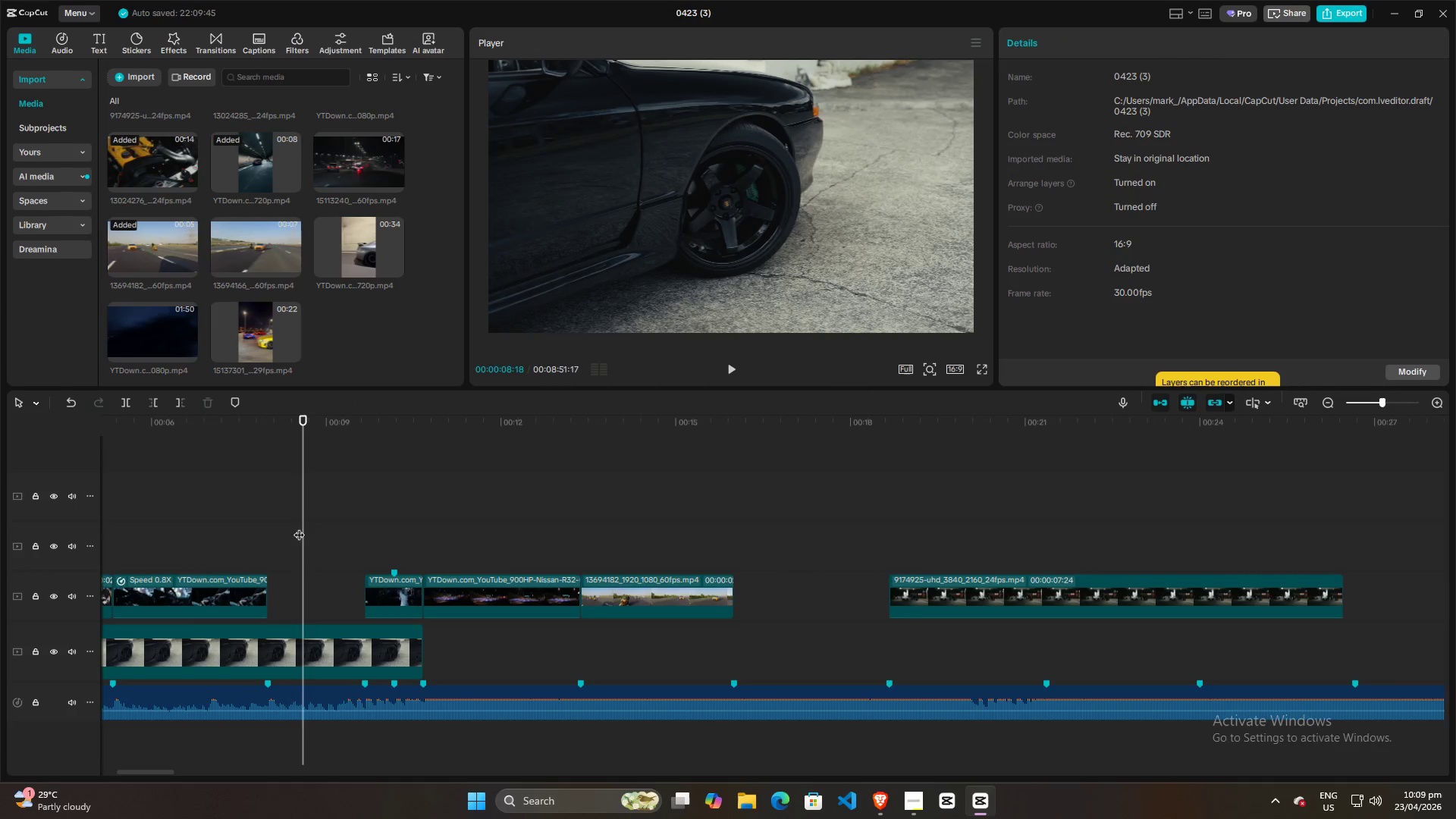 
double_click([247, 532])
 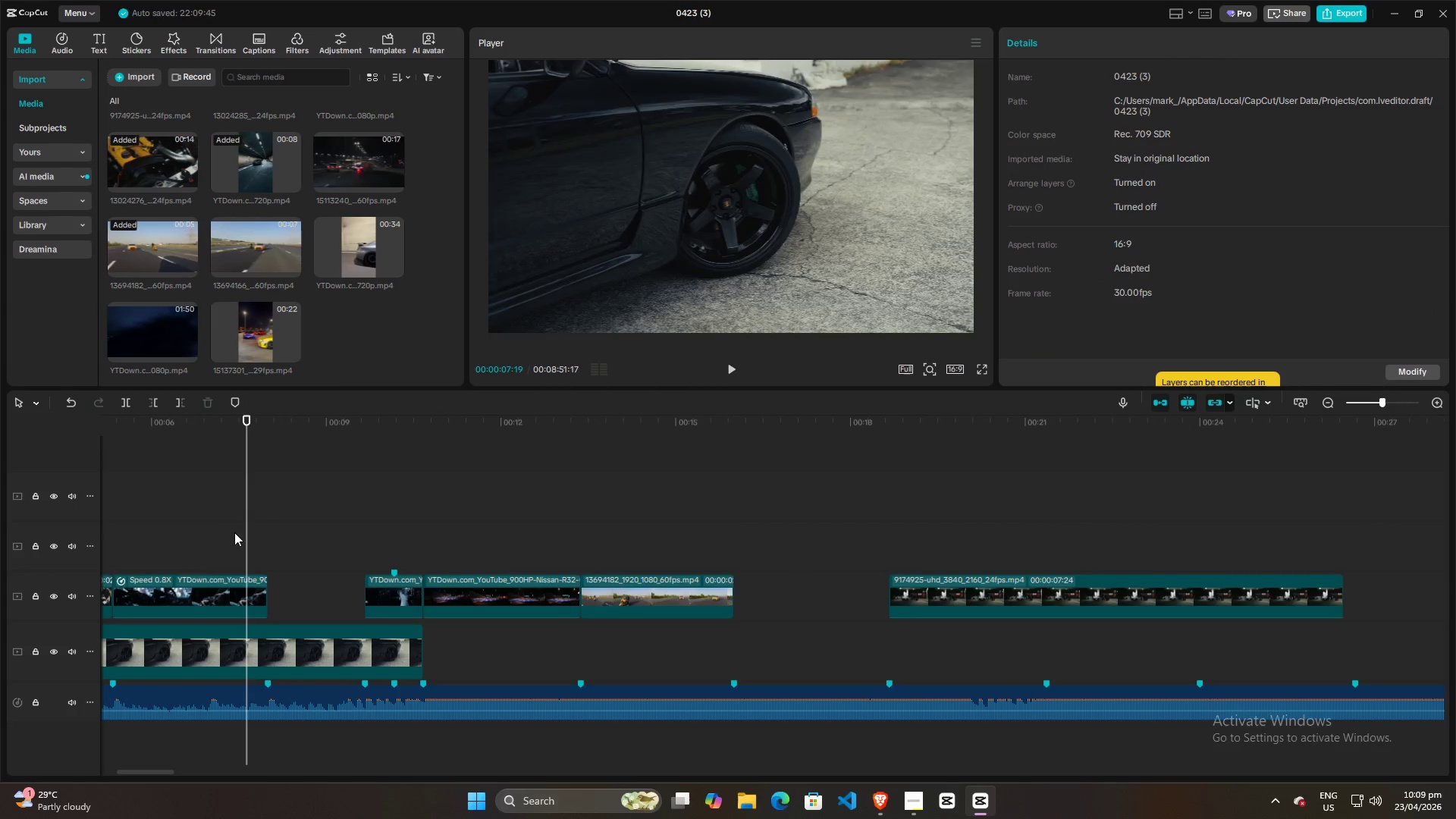 
triple_click([209, 532])
 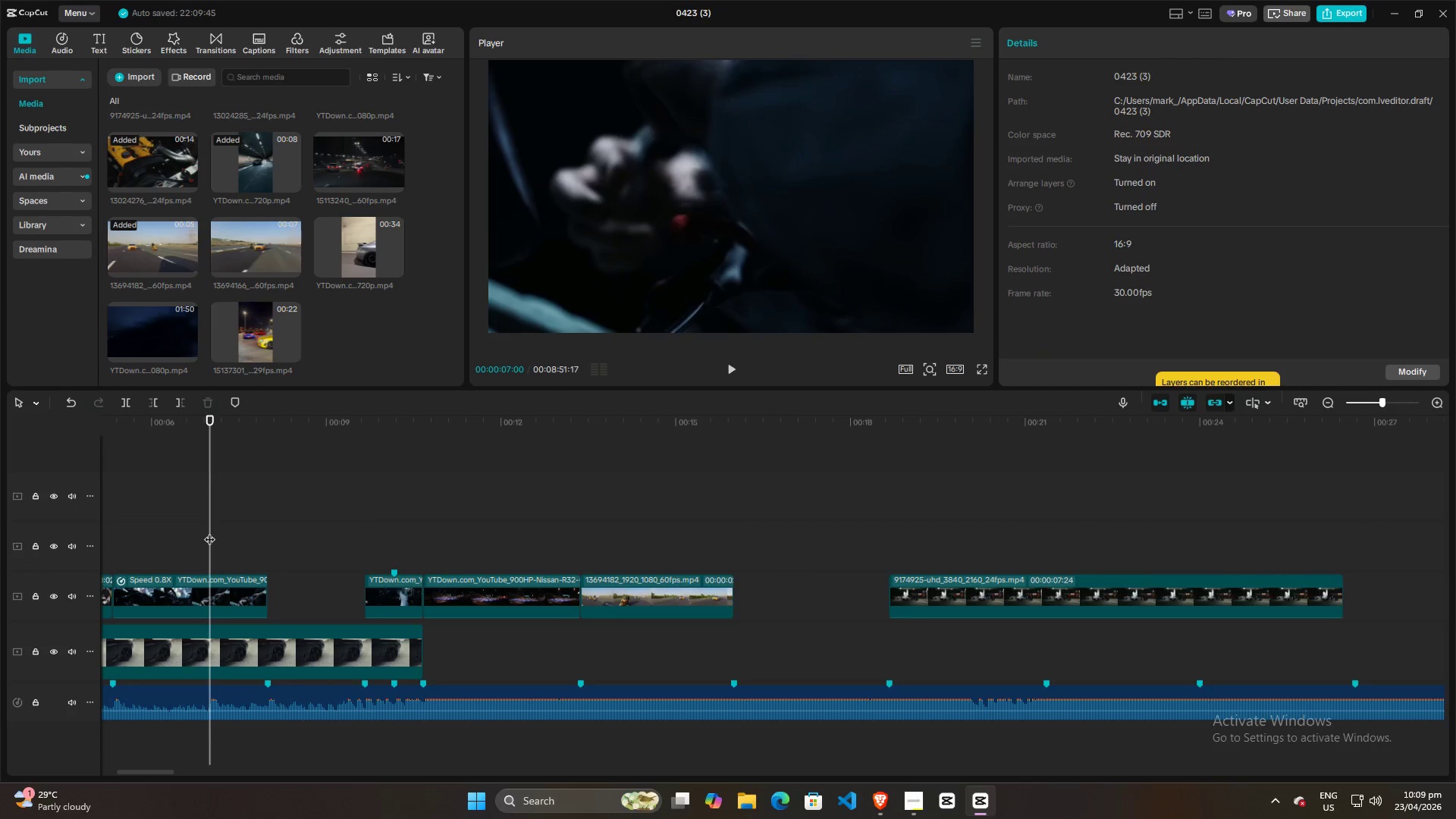 
triple_click([209, 532])
 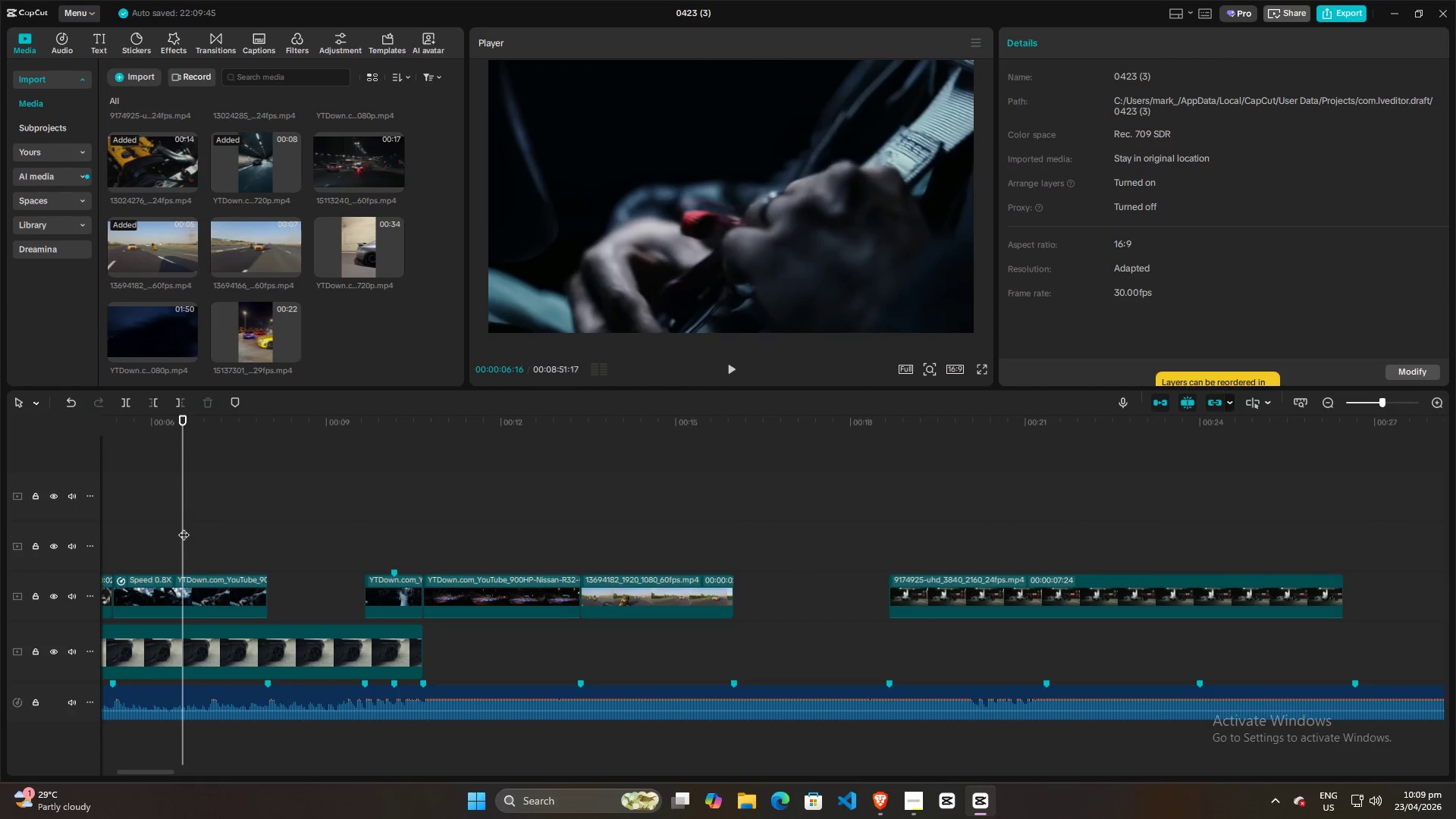 
key(Space)
 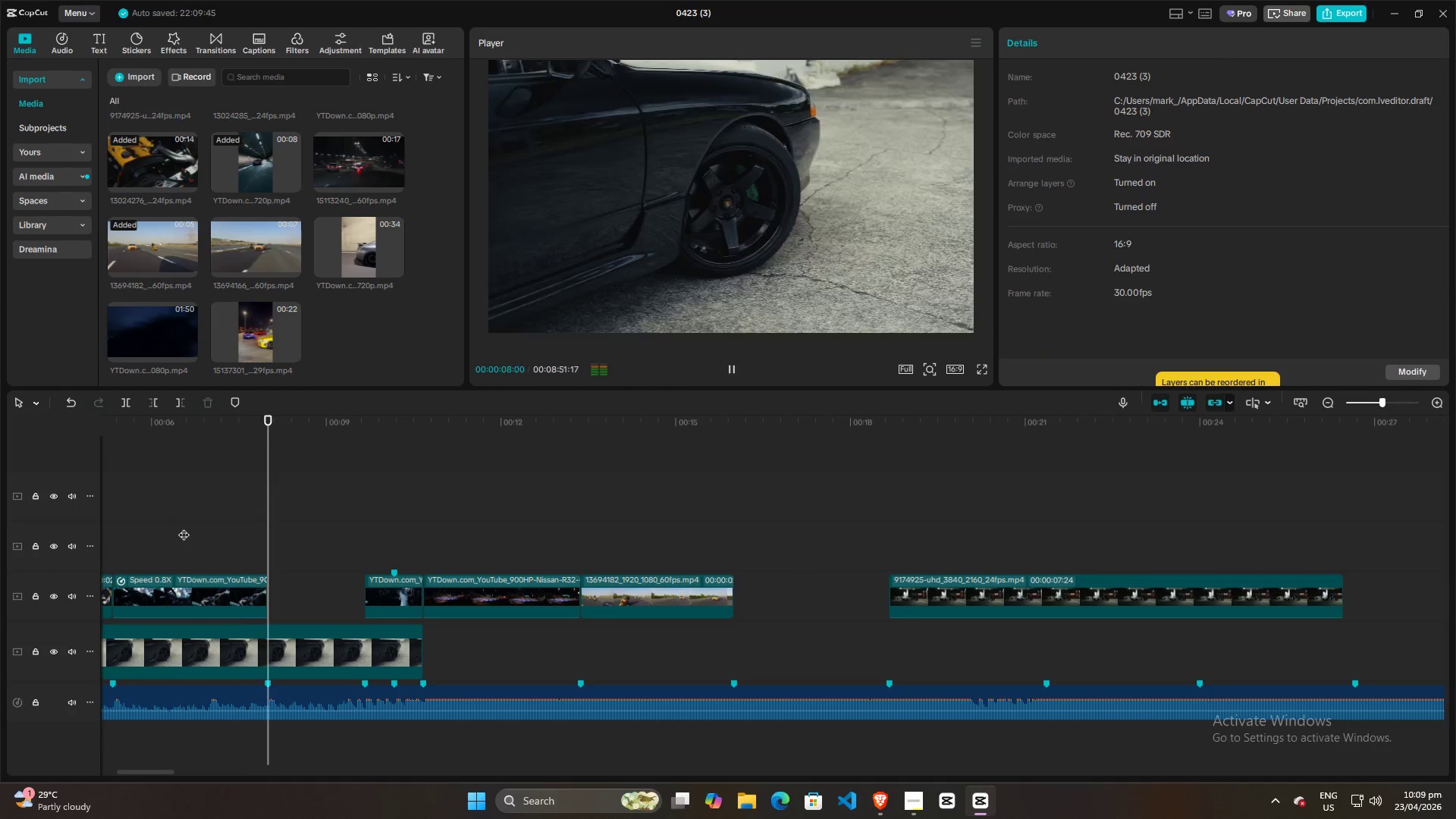 
key(Space)
 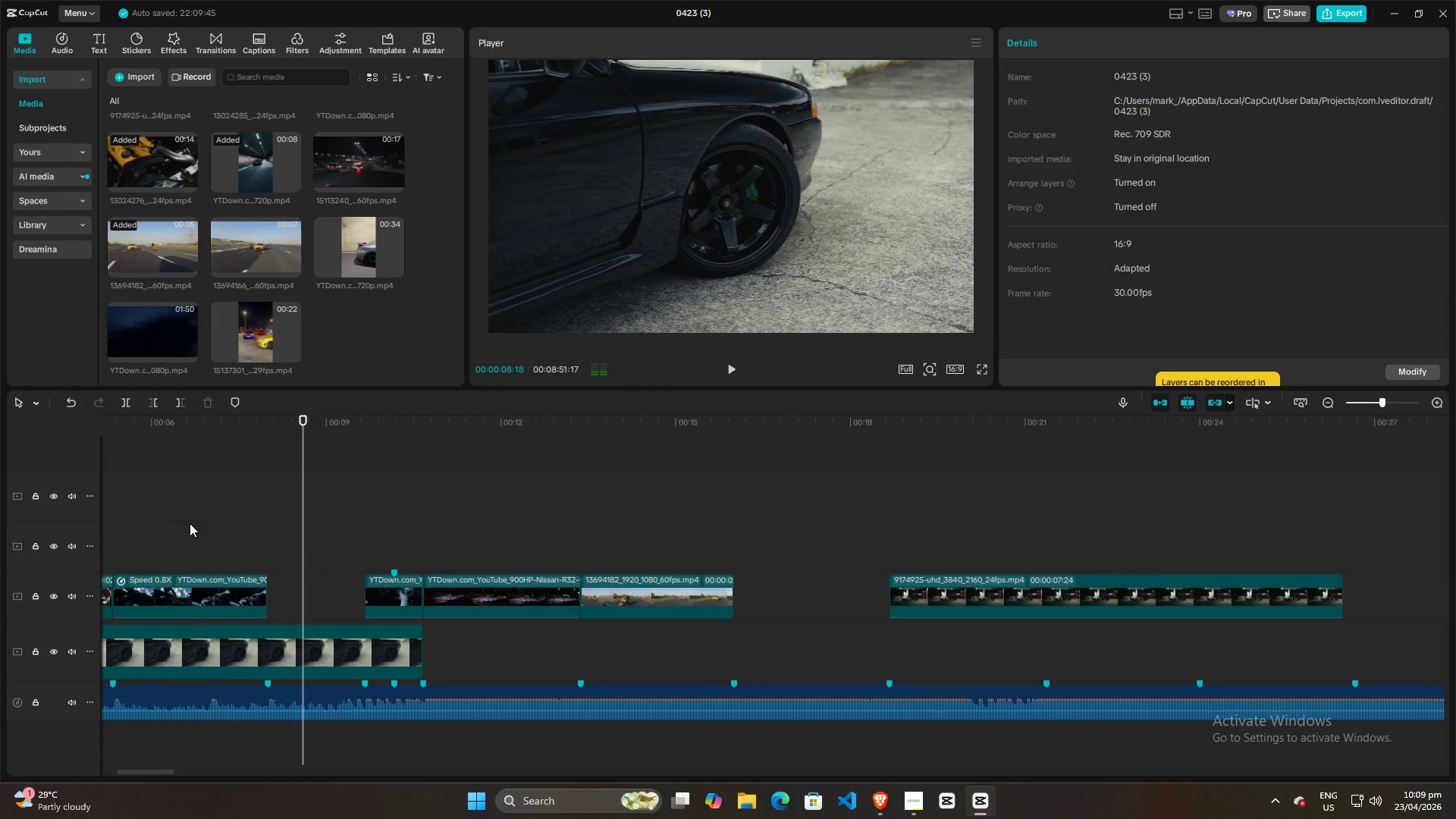 
hold_key(key=ControlLeft, duration=0.39)
 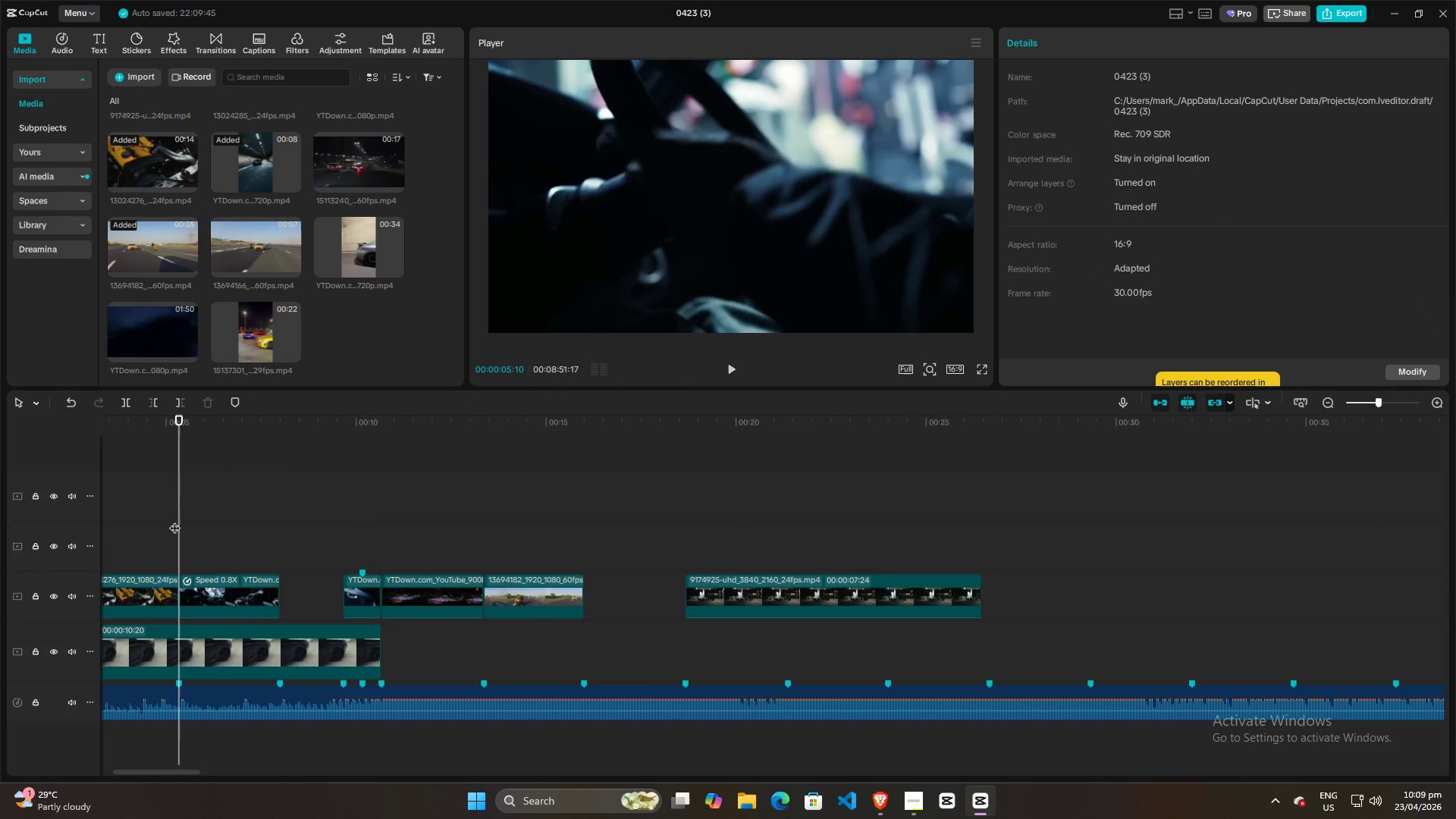 
left_click([174, 520])
 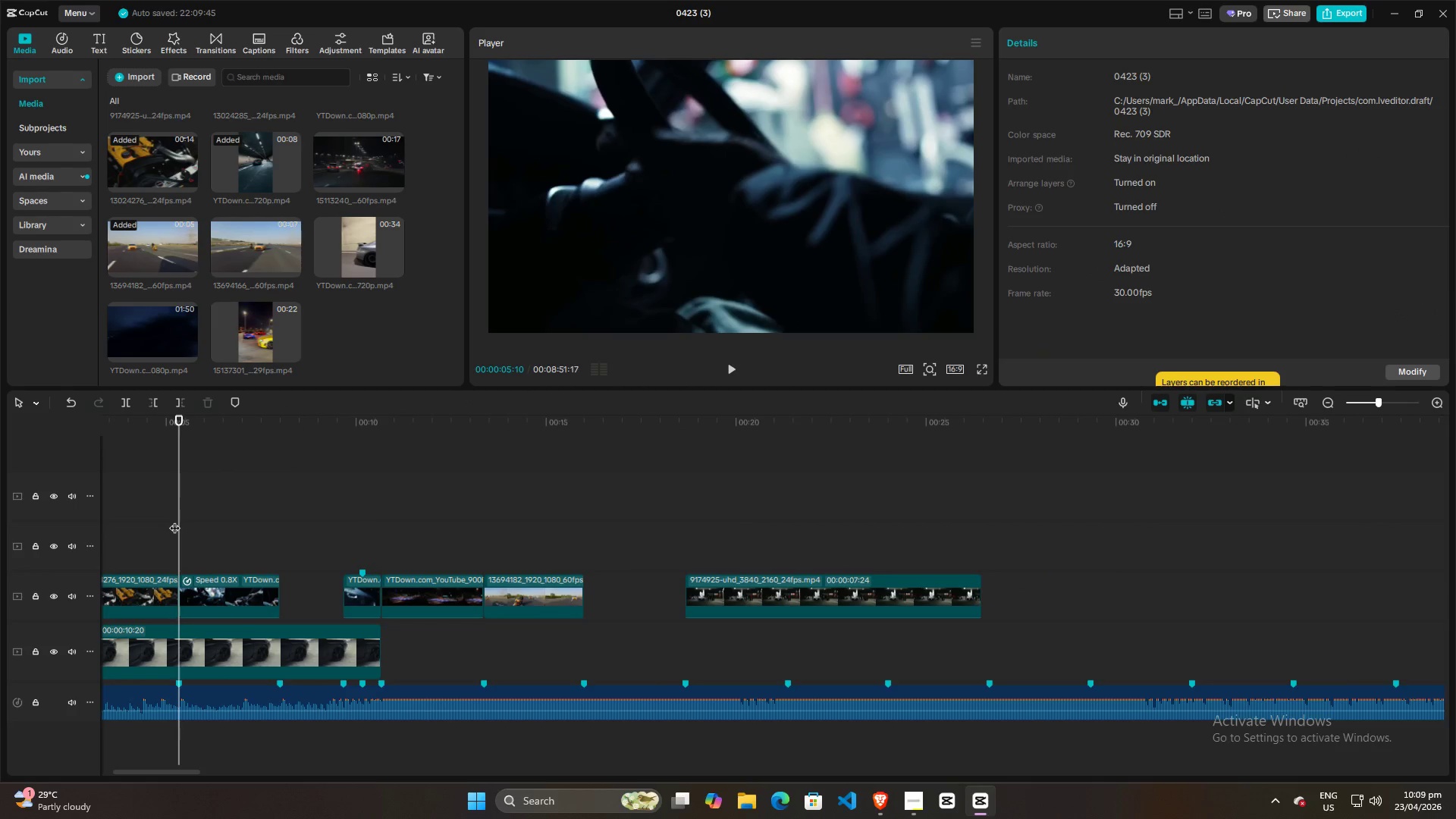 
key(Space)
 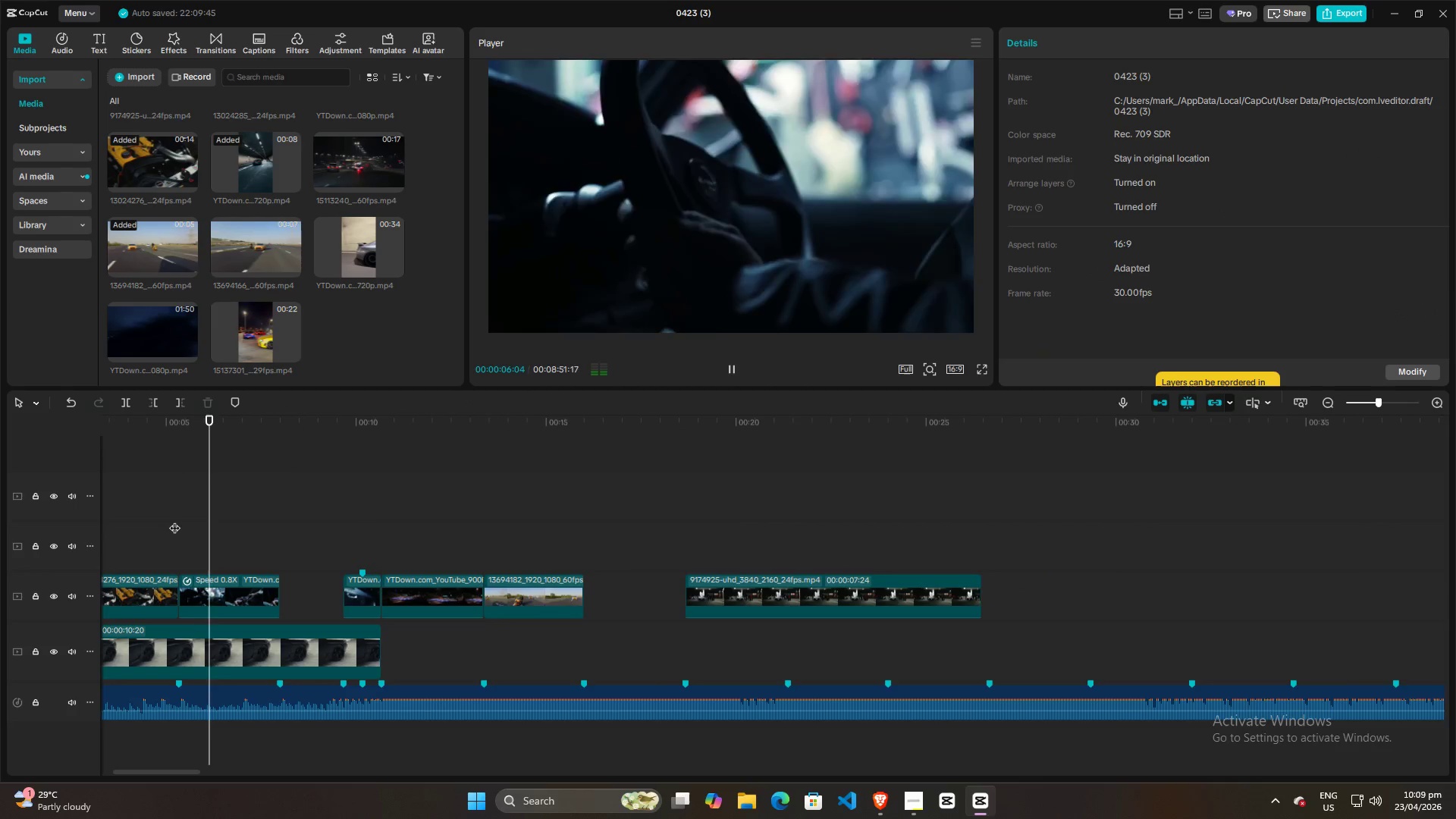 
scroll: coordinate [190, 523], scroll_direction: down, amount: 5.0
 